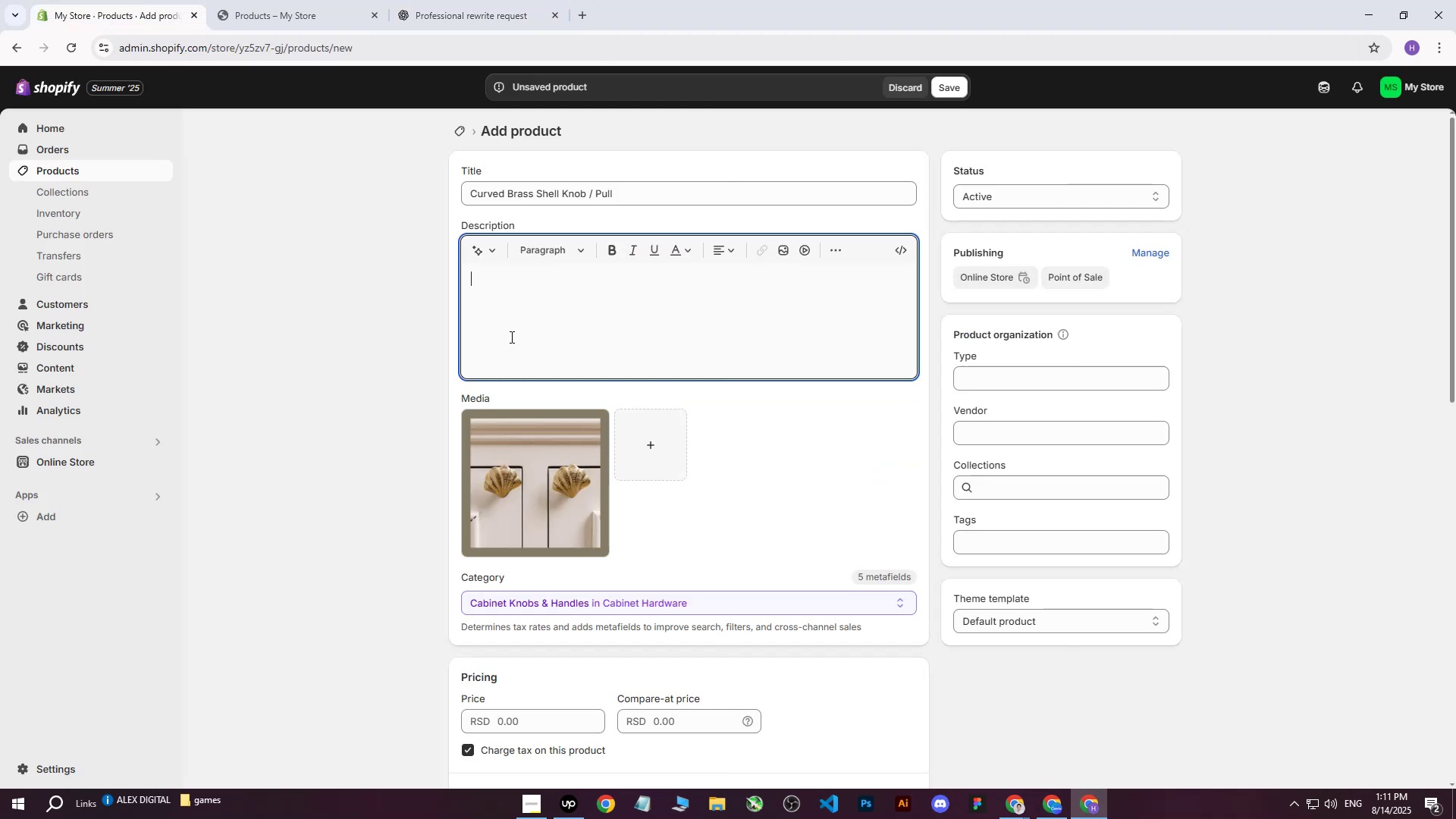 
key(Control+V)
 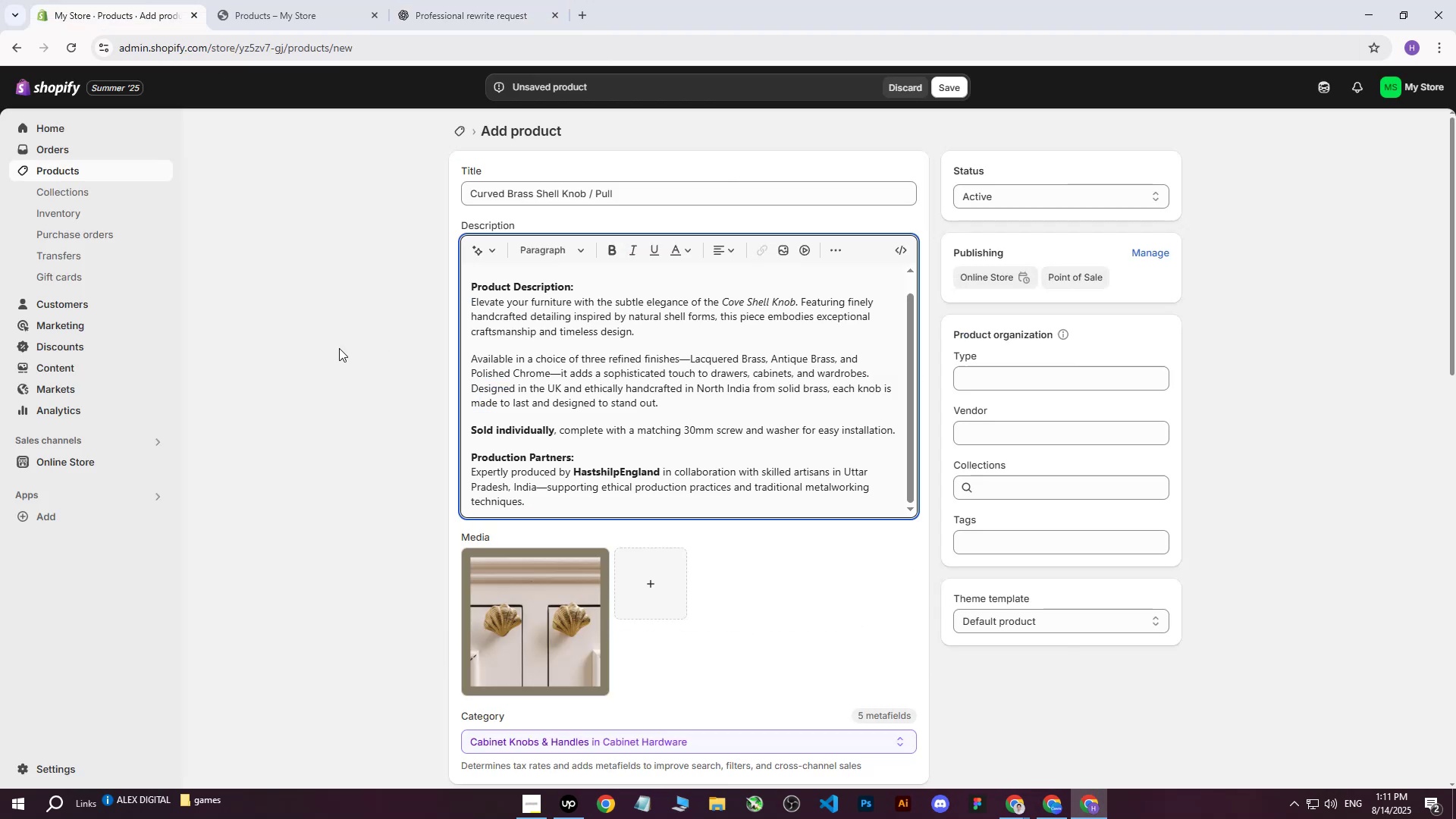 
scroll: coordinate [535, 344], scroll_direction: up, amount: 4.0
 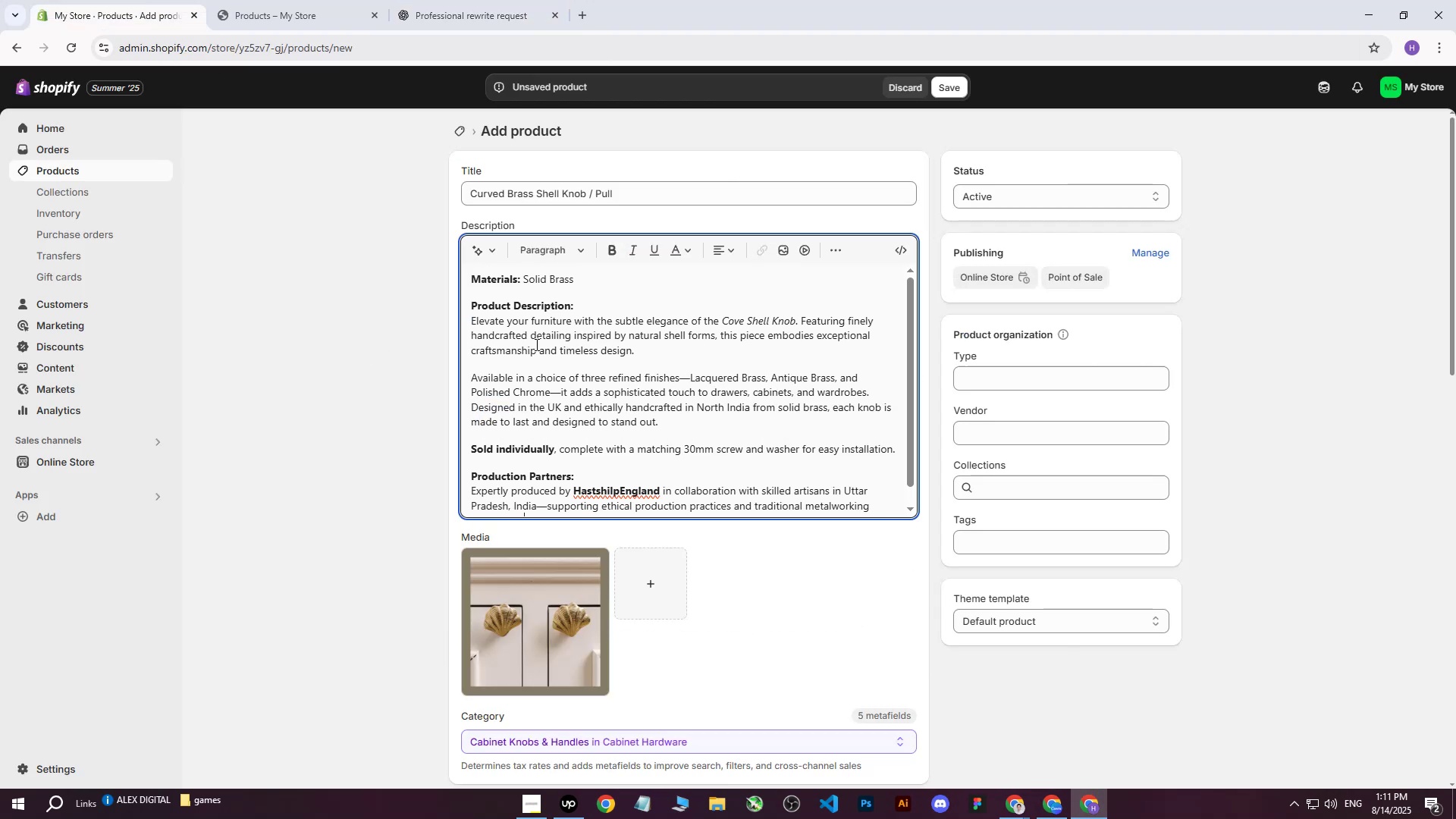 
left_click([571, 808])
 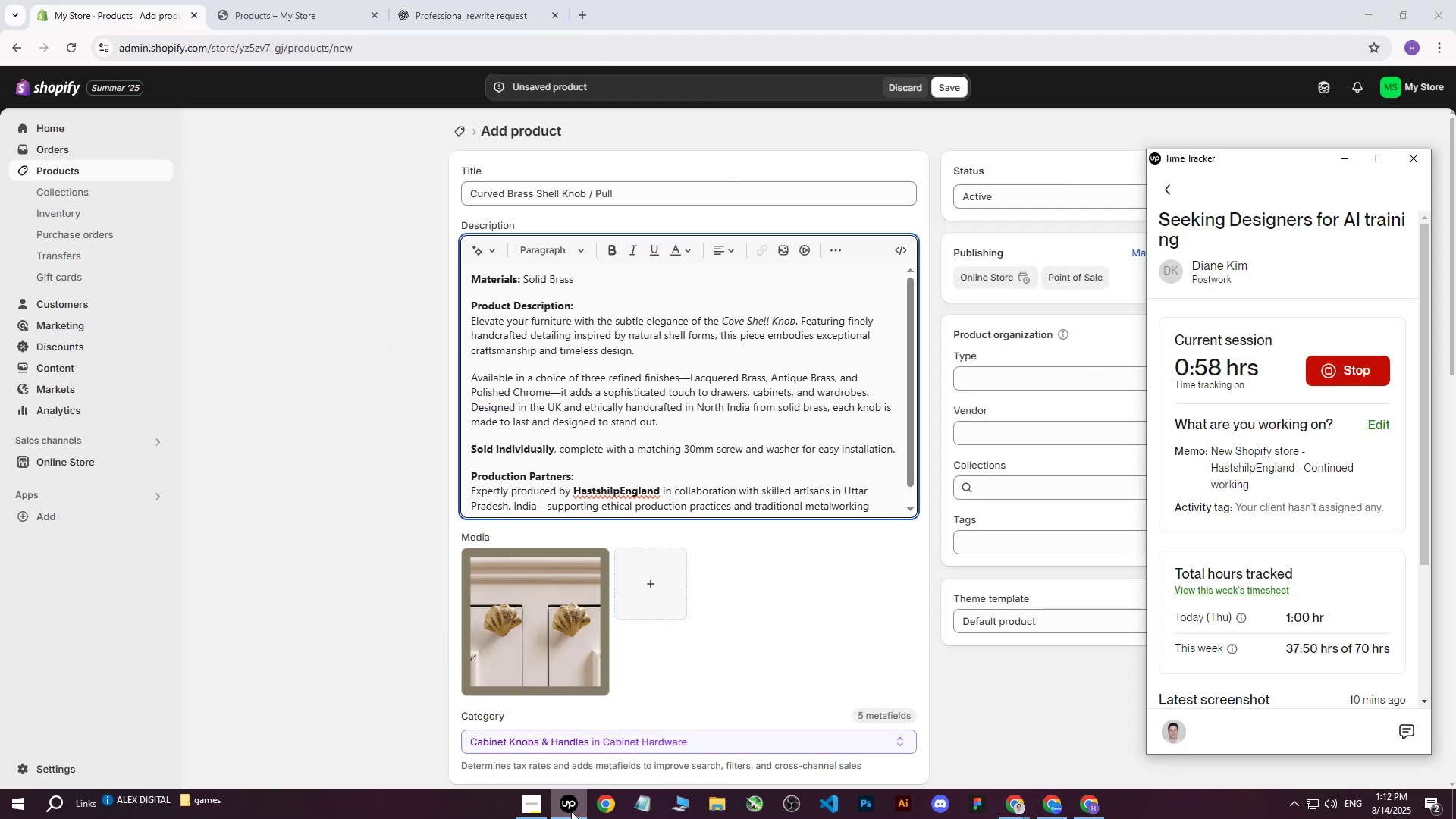 
left_click([571, 811])
 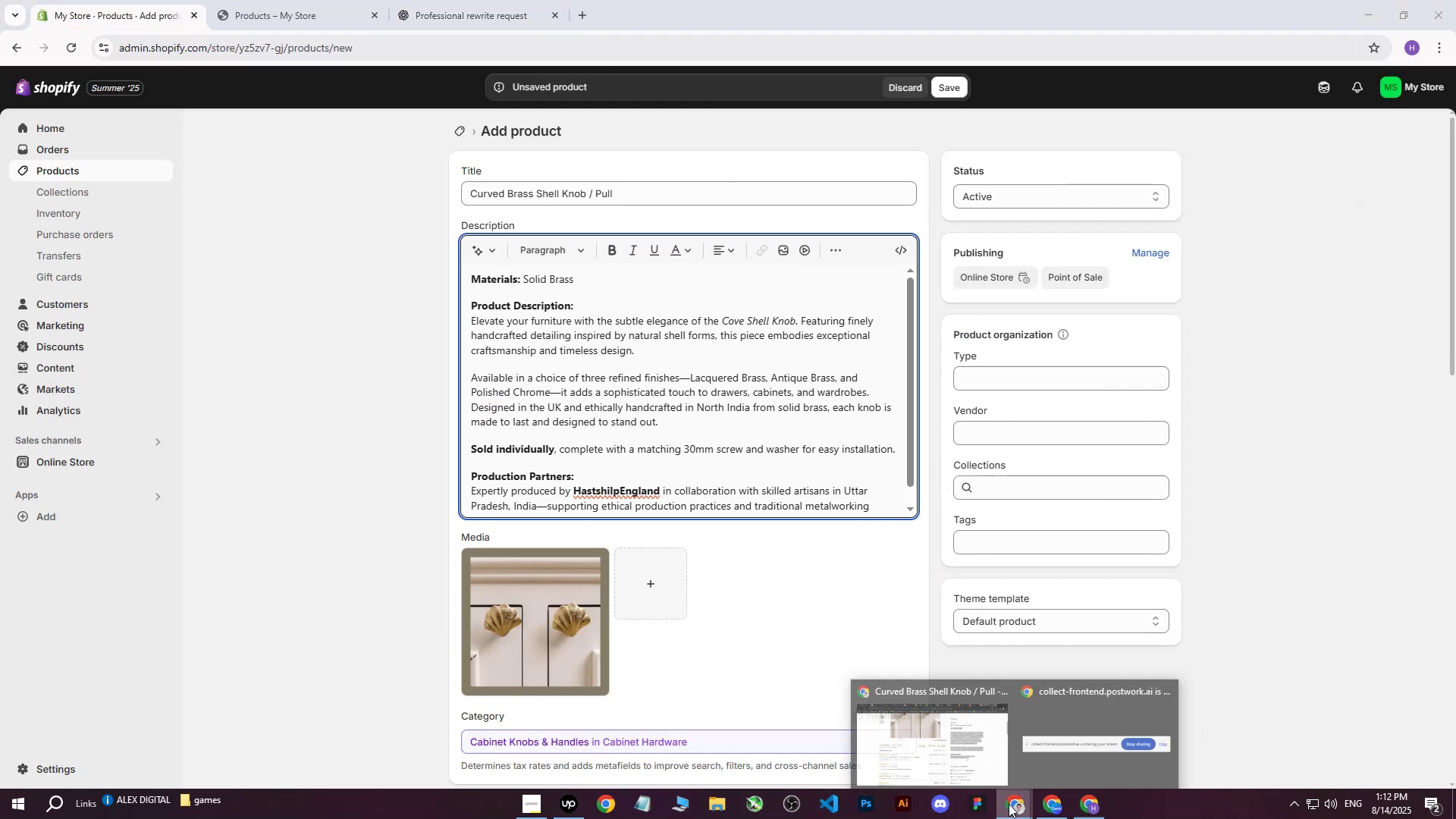 
double_click([934, 746])
 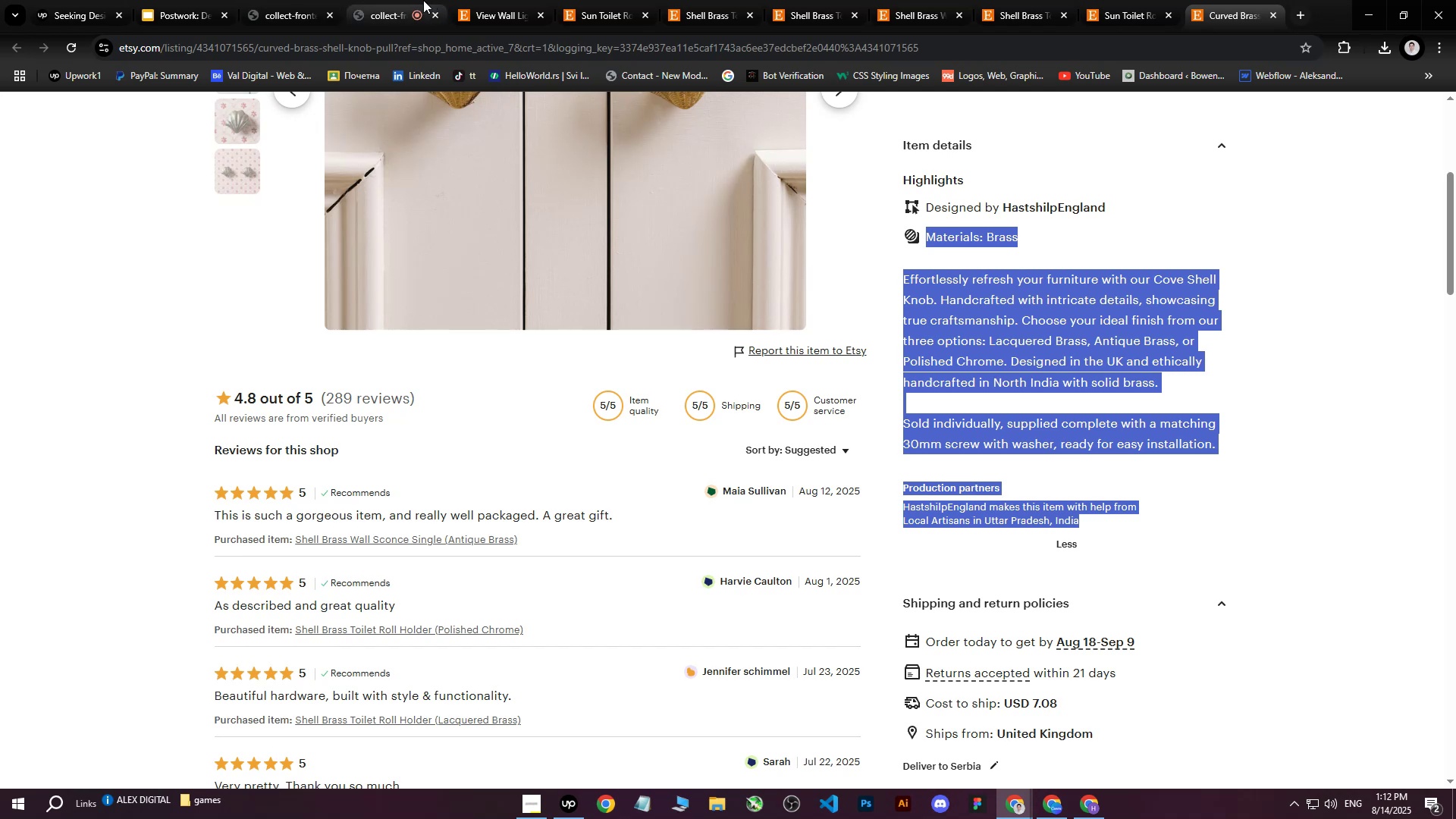 
left_click([405, 0])
 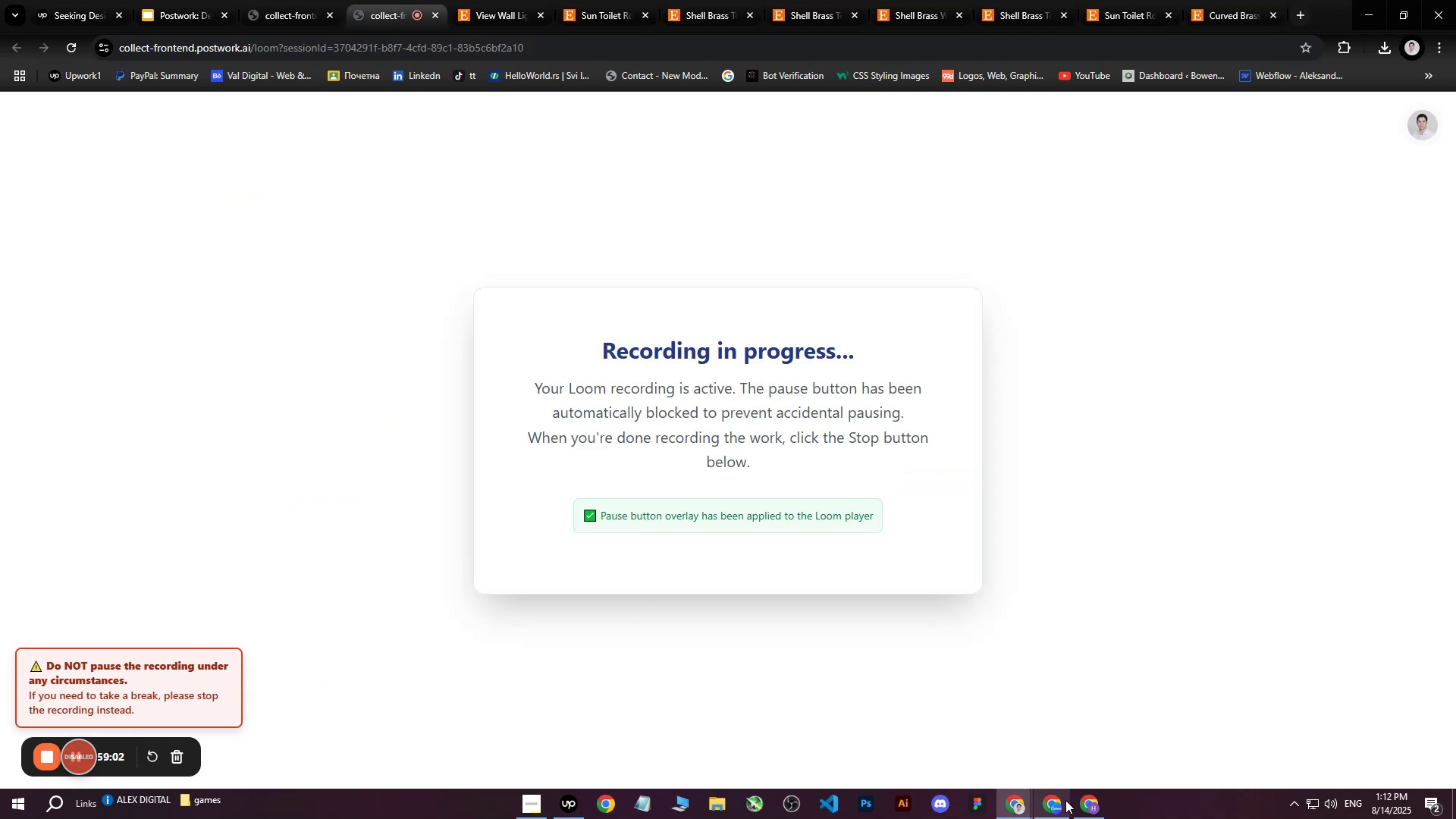 
left_click([1087, 804])
 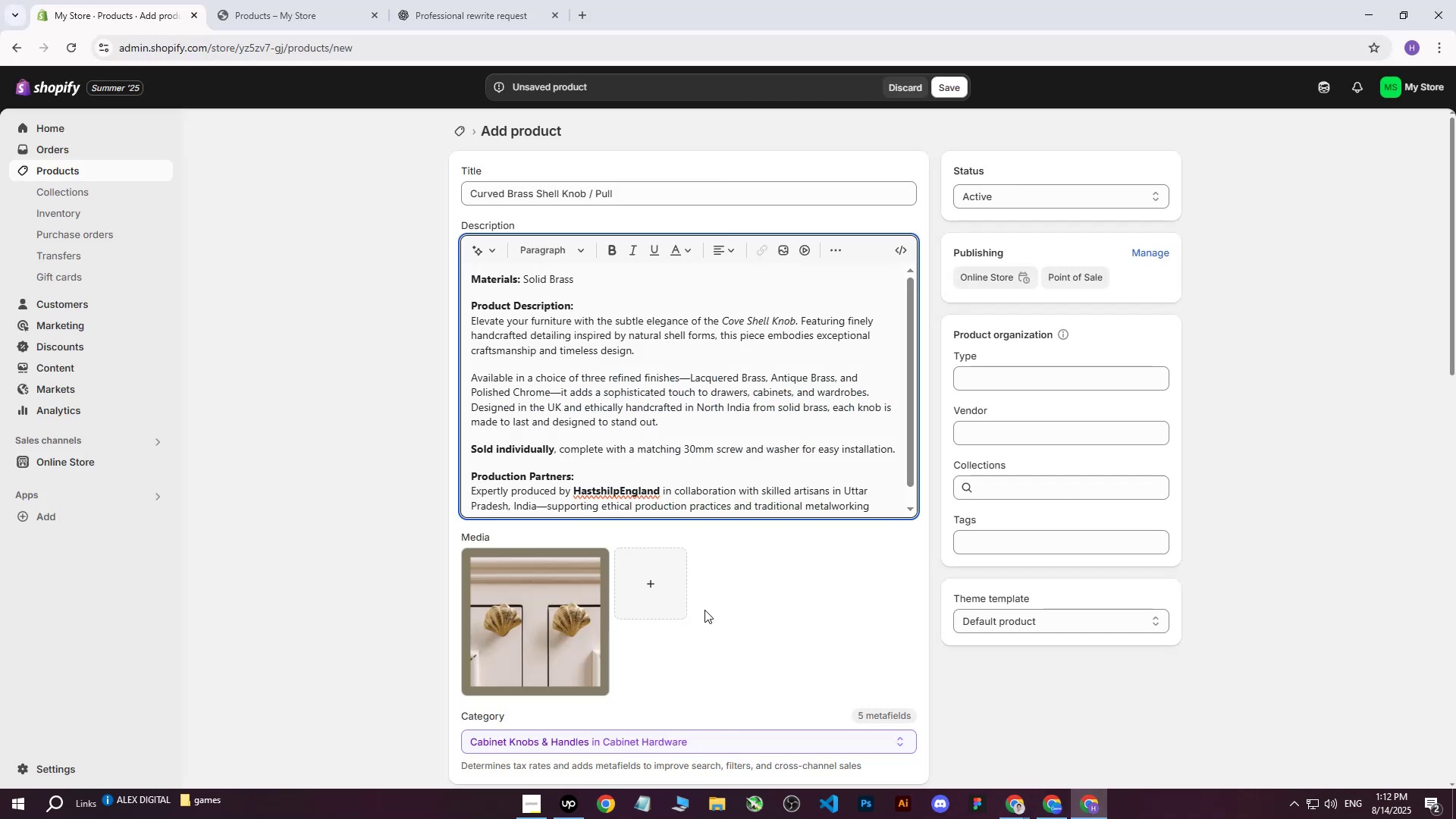 
left_click([705, 610])
 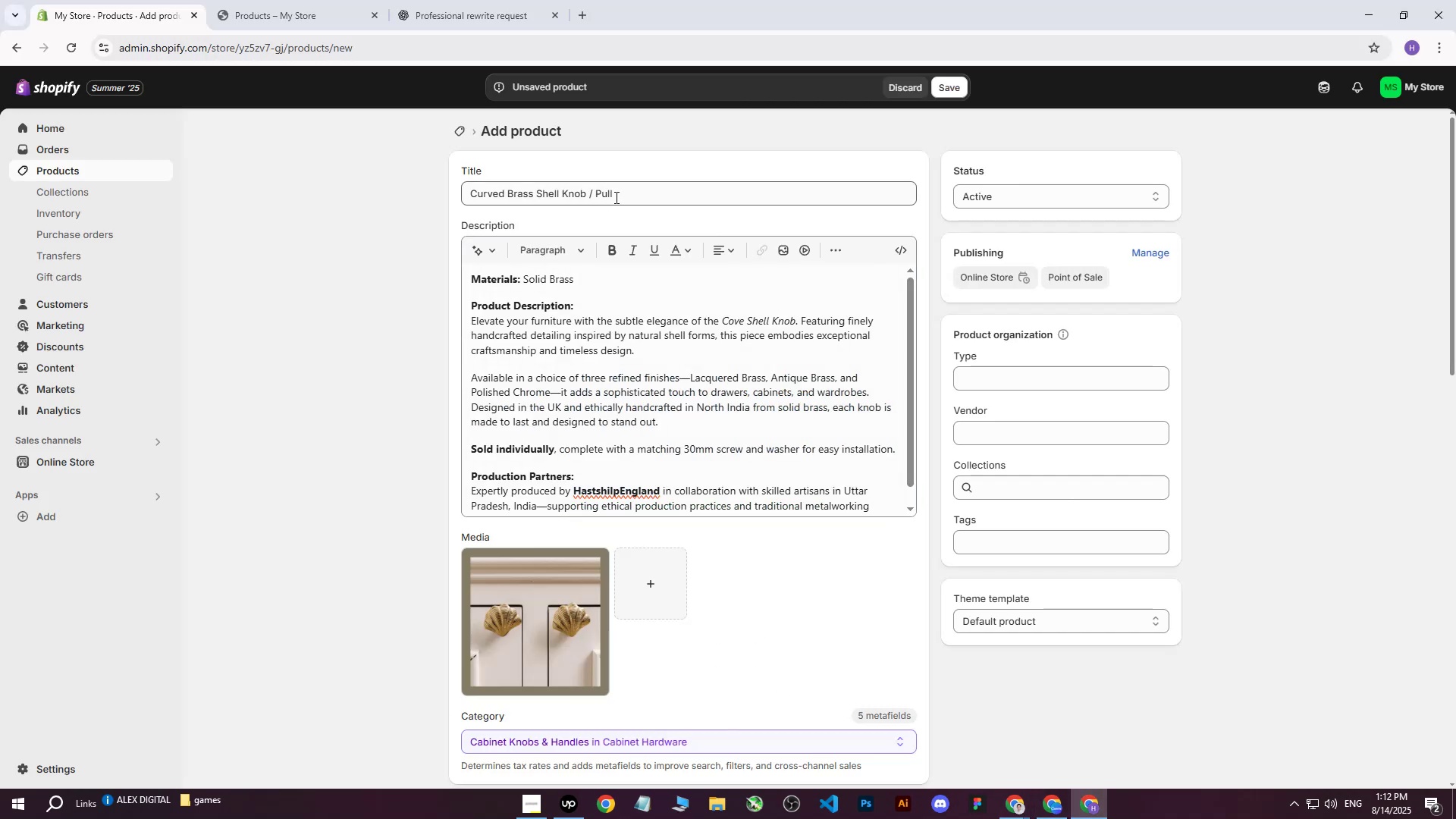 
left_click_drag(start_coordinate=[626, 196], to_coordinate=[406, 187])
 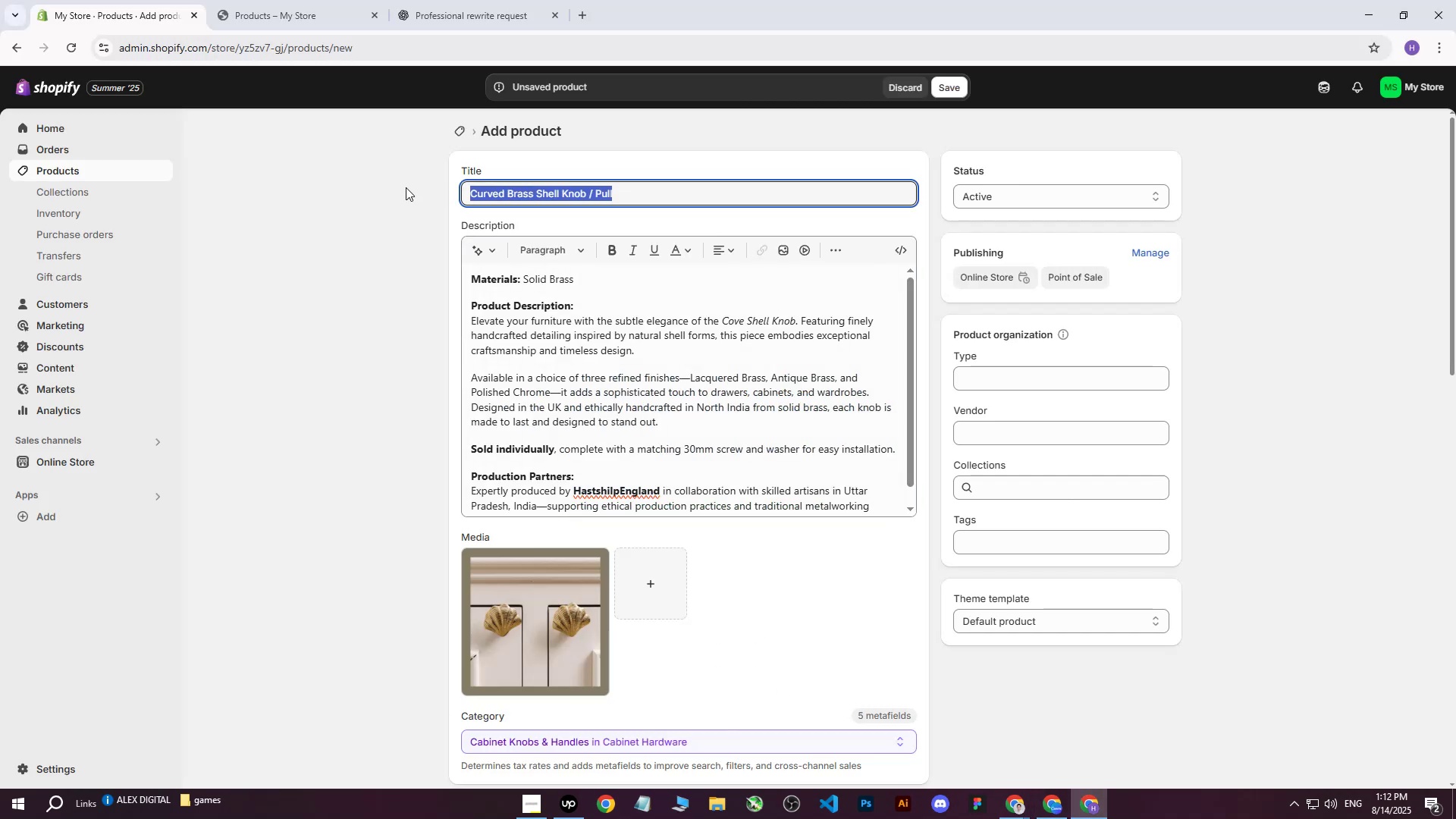 
key(Control+C)
 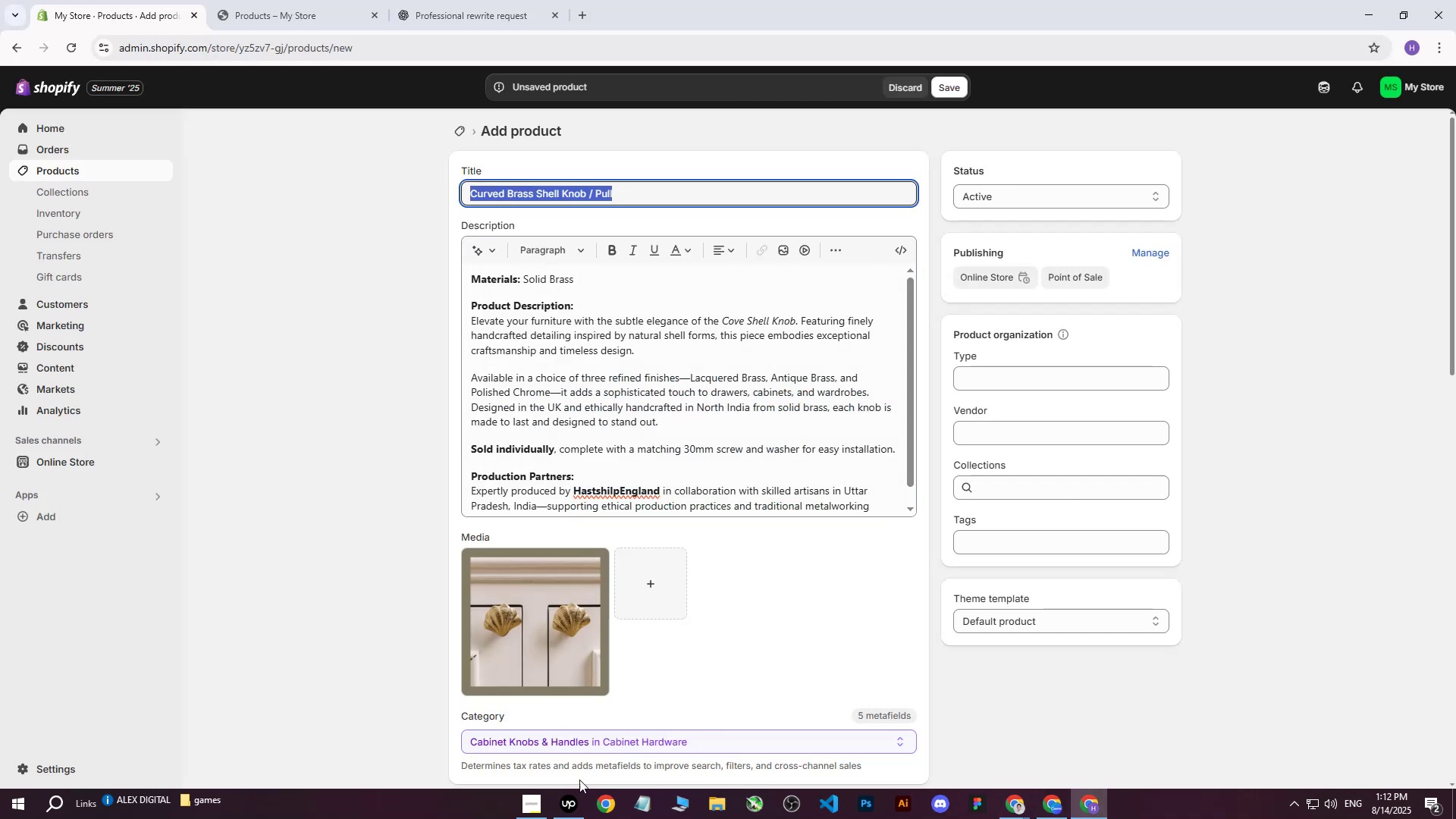 
mouse_move([535, 802])
 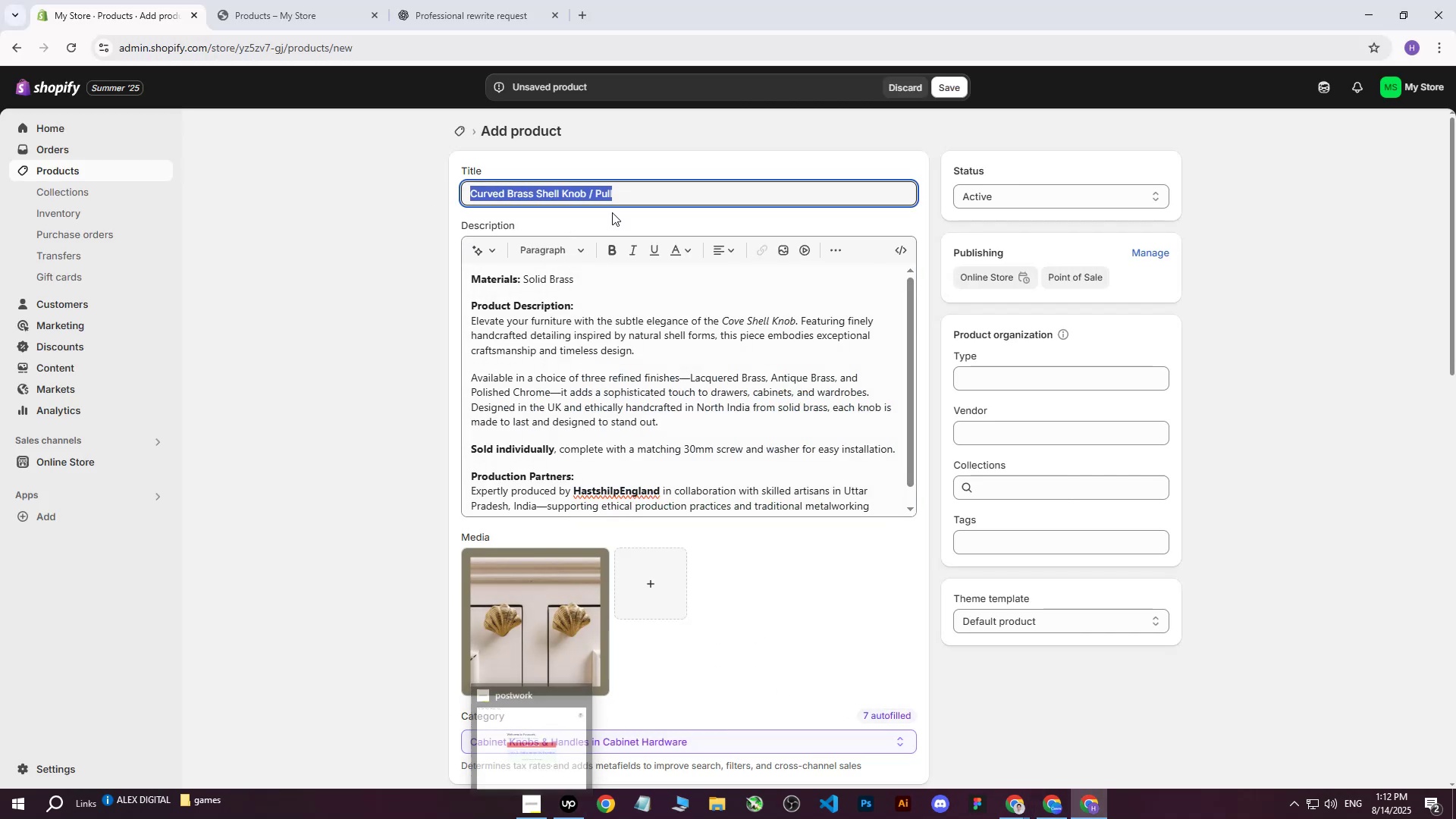 
left_click([644, 195])
 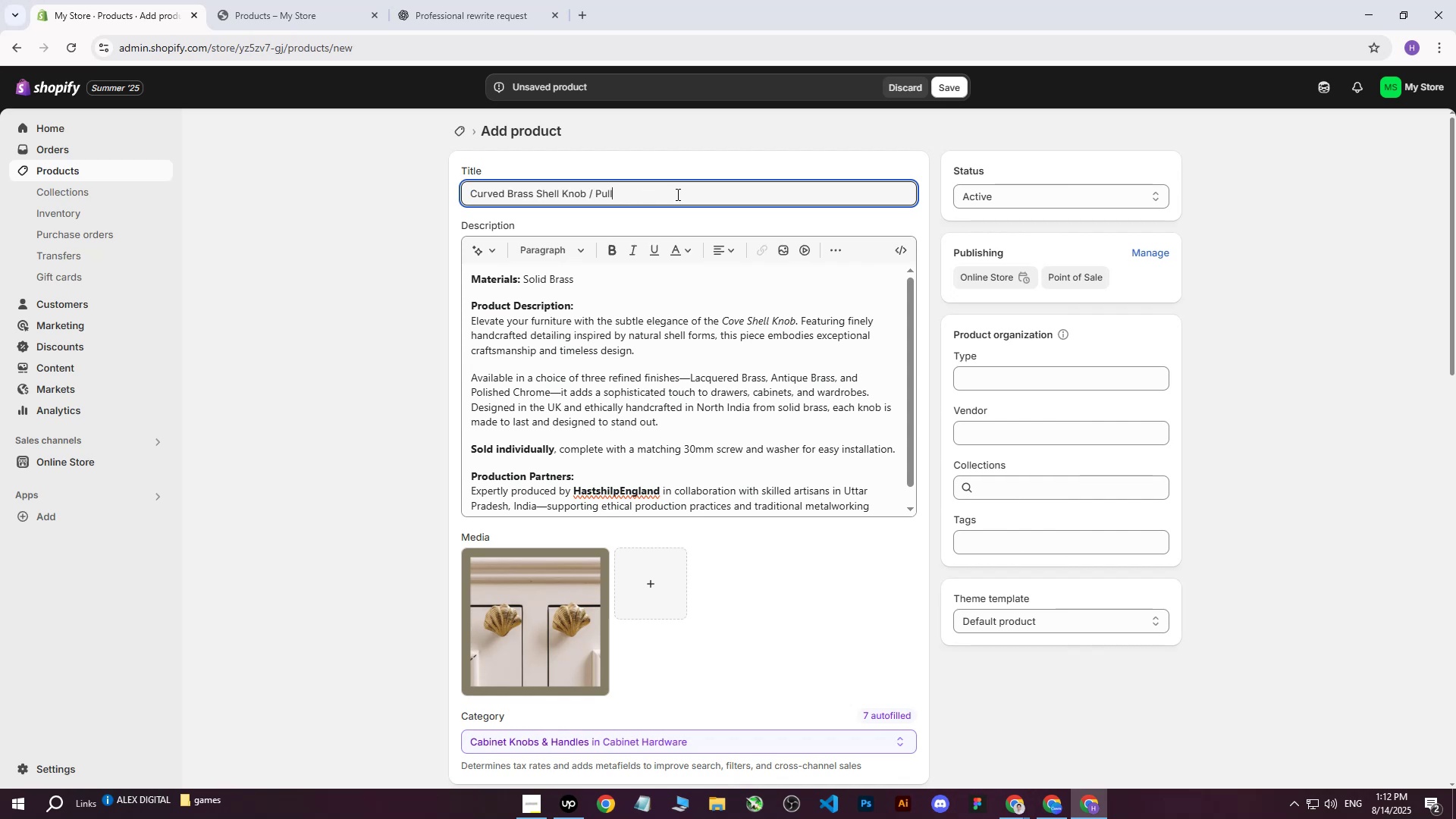 
left_click_drag(start_coordinate=[676, 194], to_coordinate=[381, 182])
 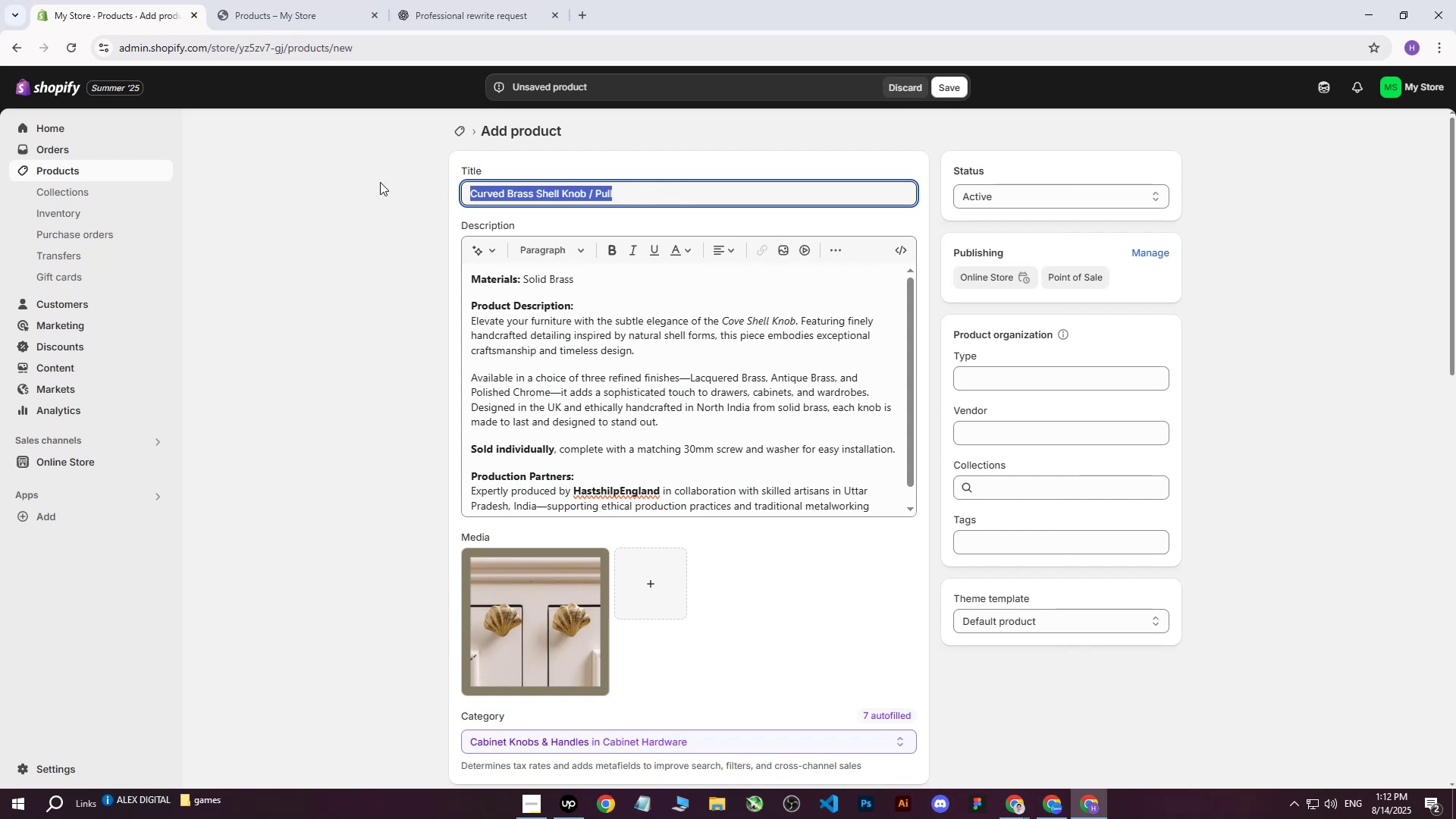 
key(Control+ControlLeft)
 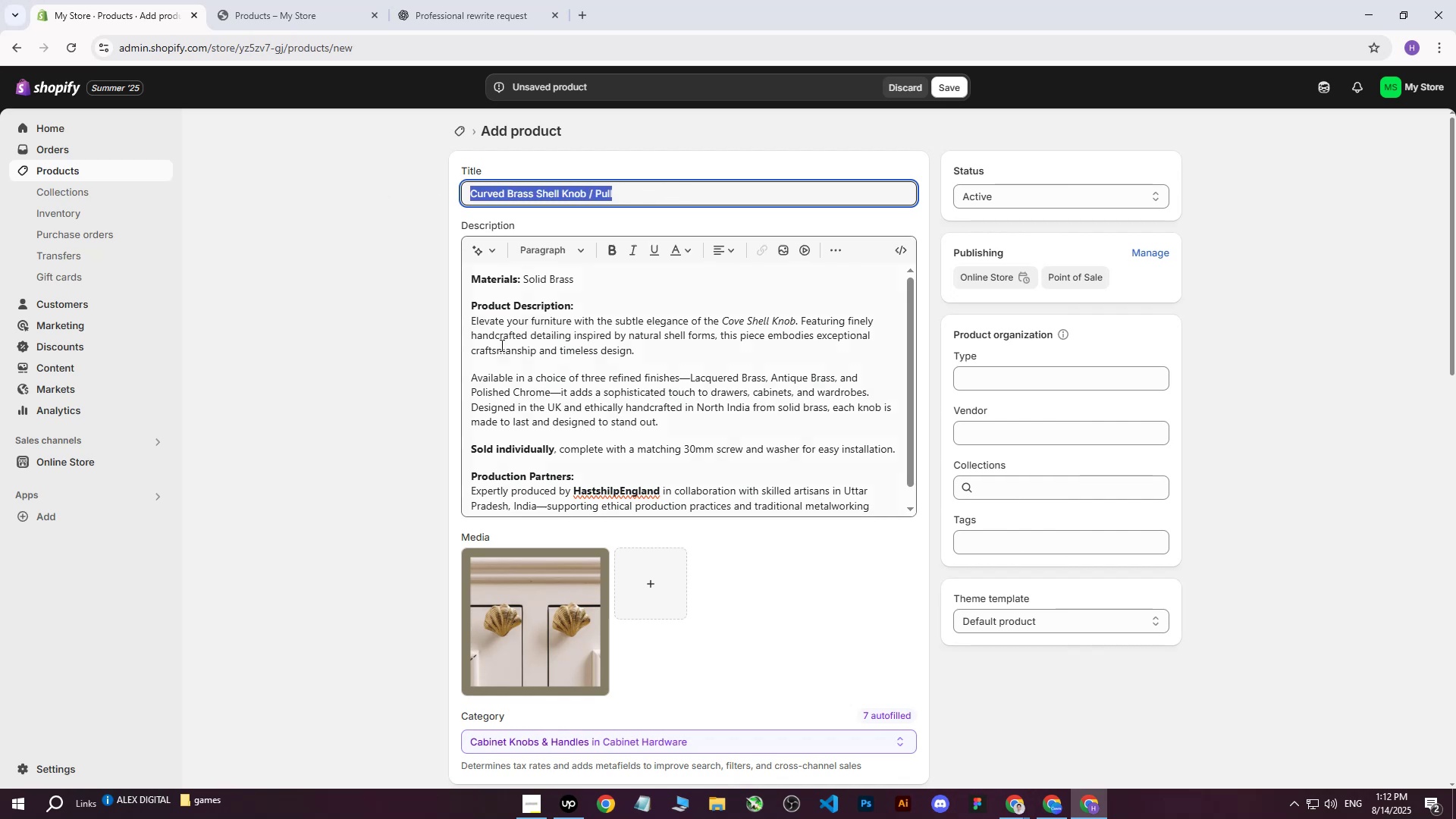 
key(Control+C)
 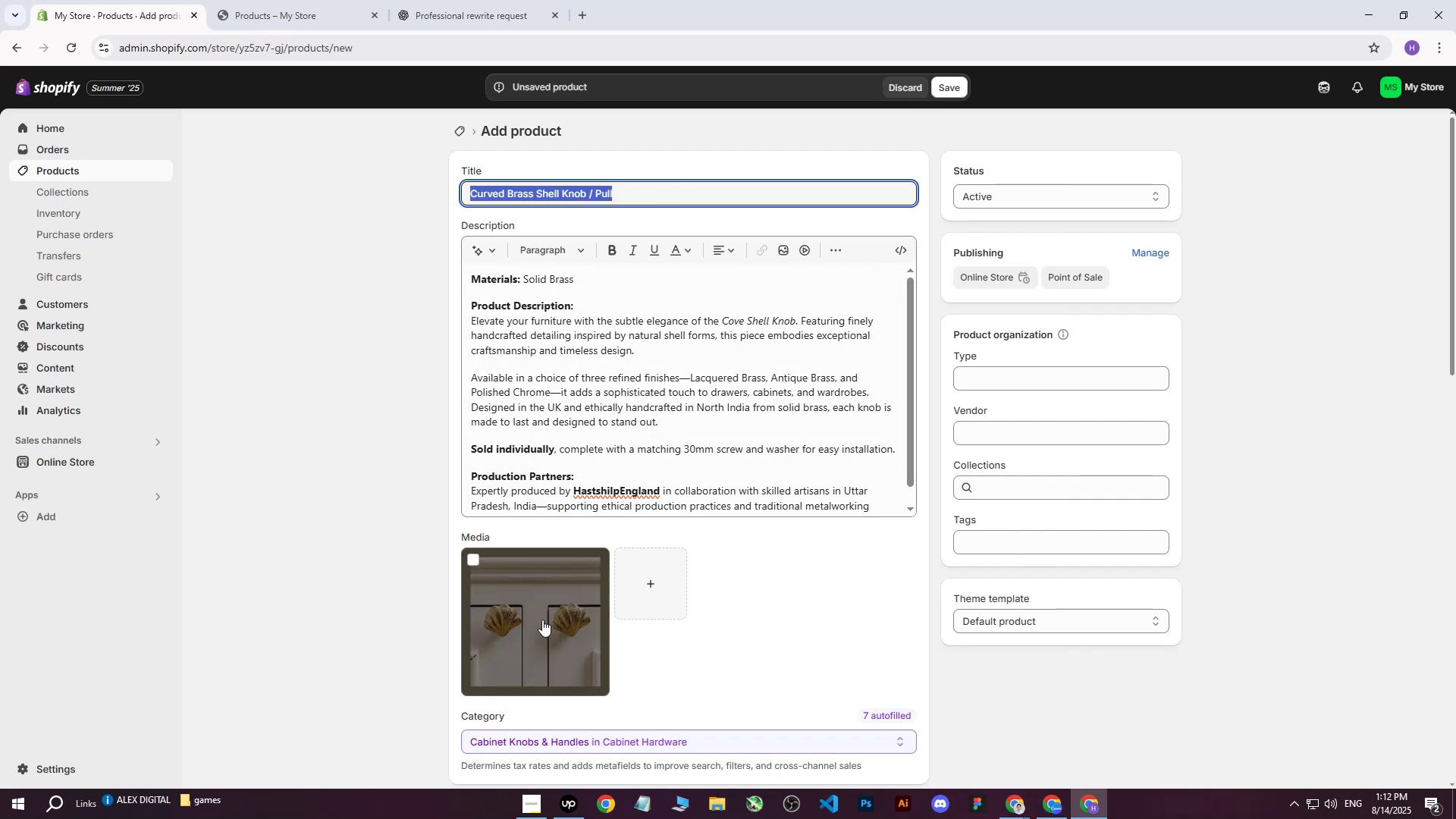 
left_click([540, 621])
 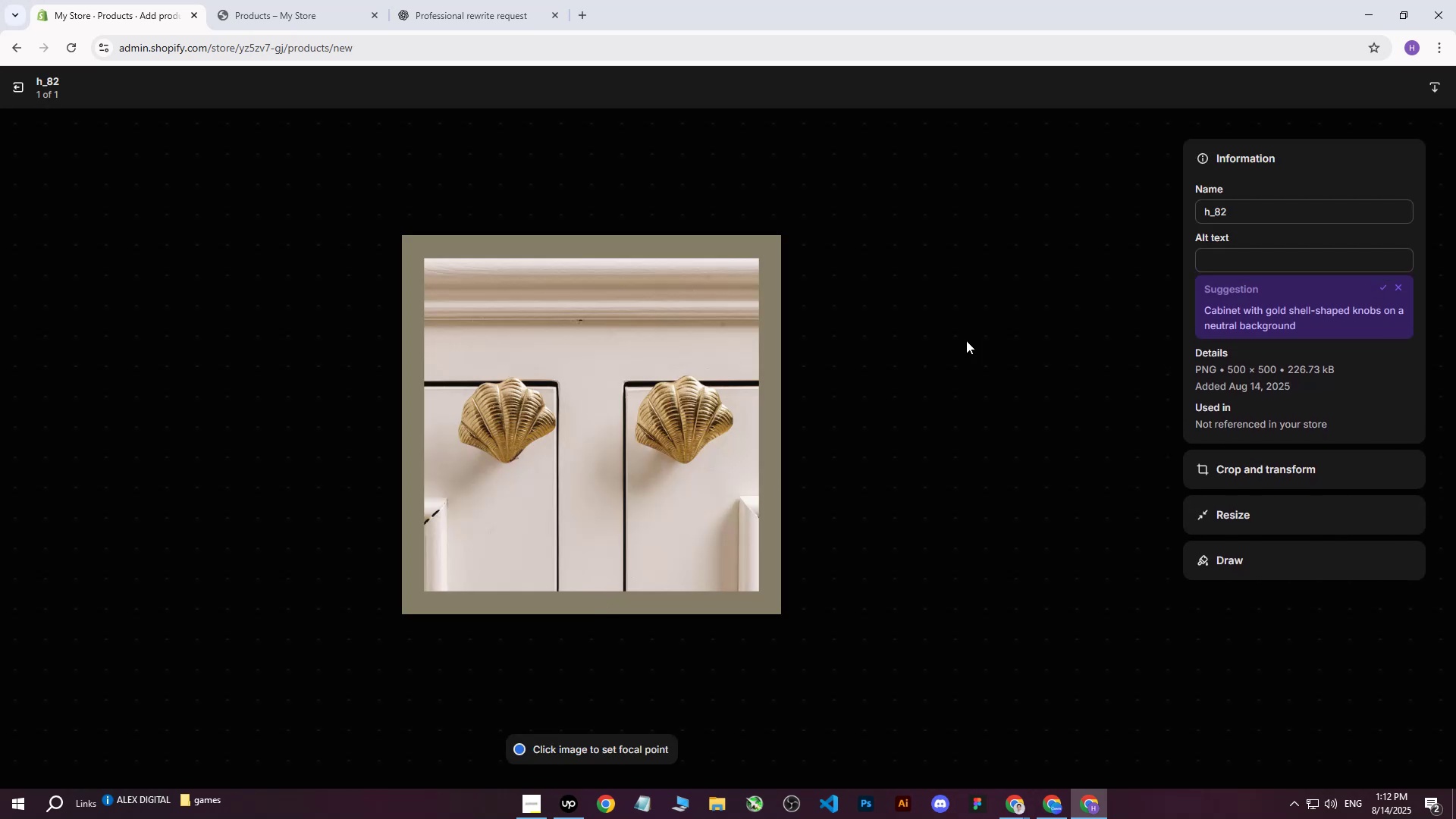 
left_click([1247, 256])
 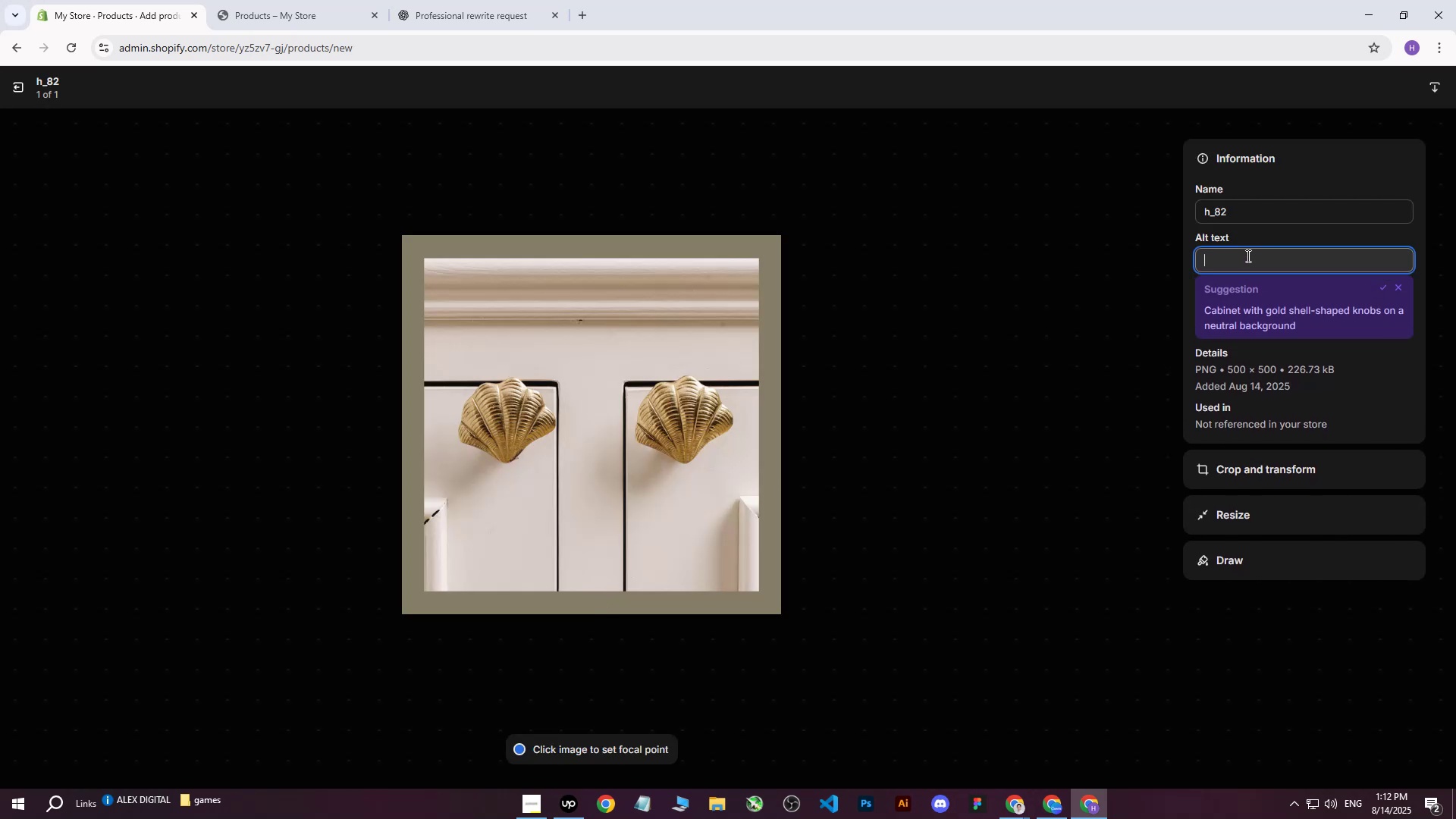 
key(Control+ControlLeft)
 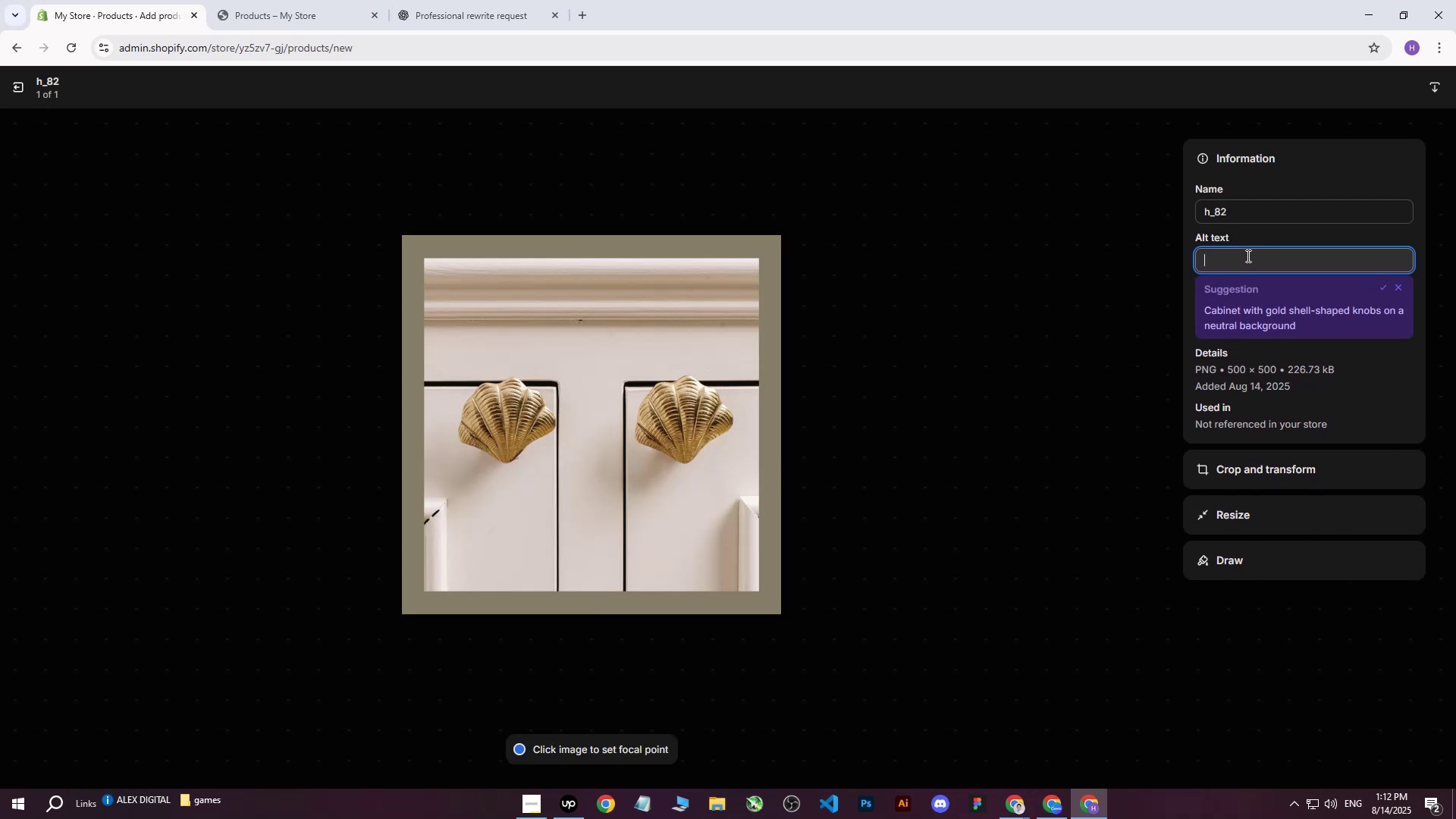 
key(Control+V)
 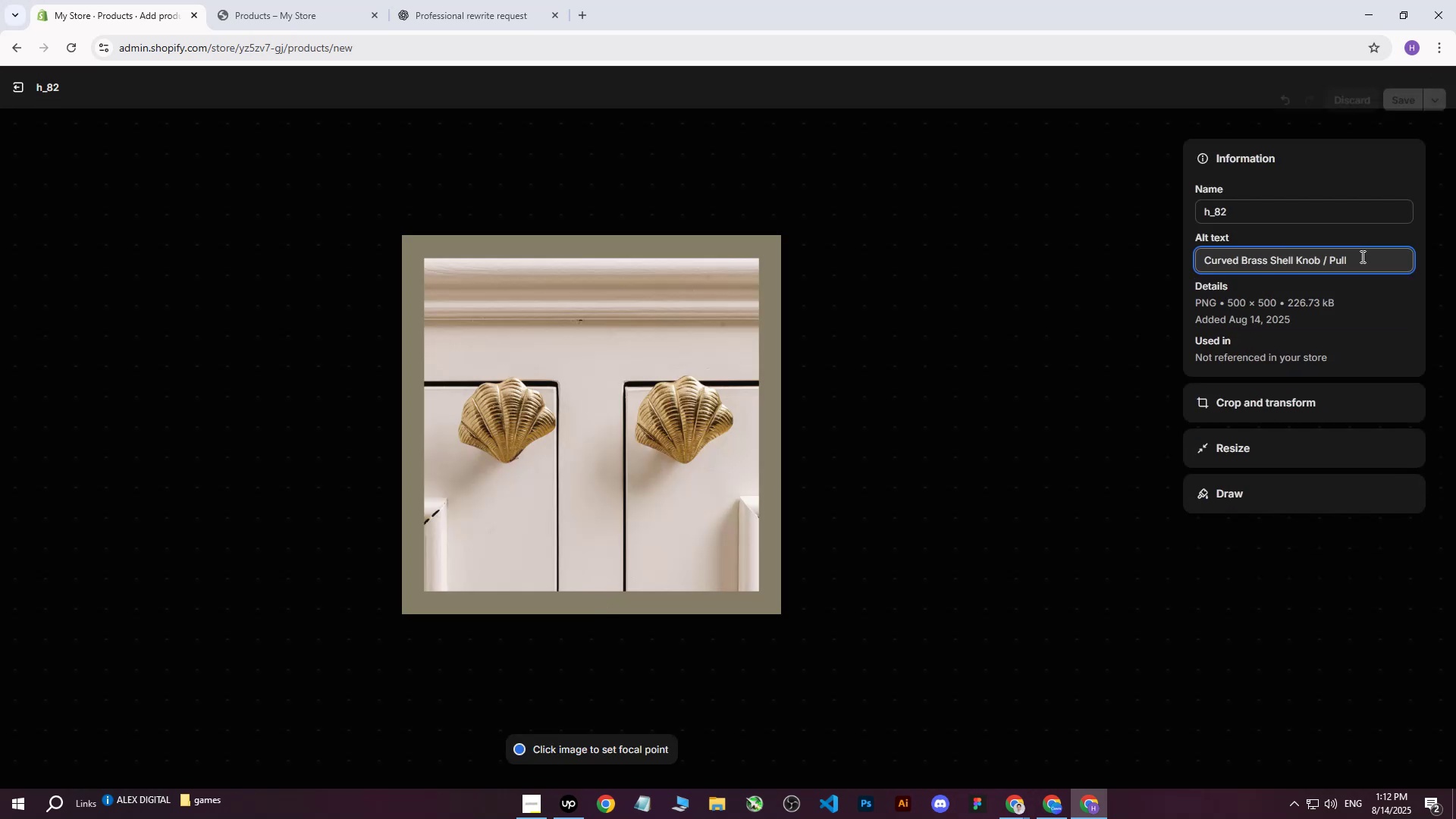 
type( on bathroom tiles )
 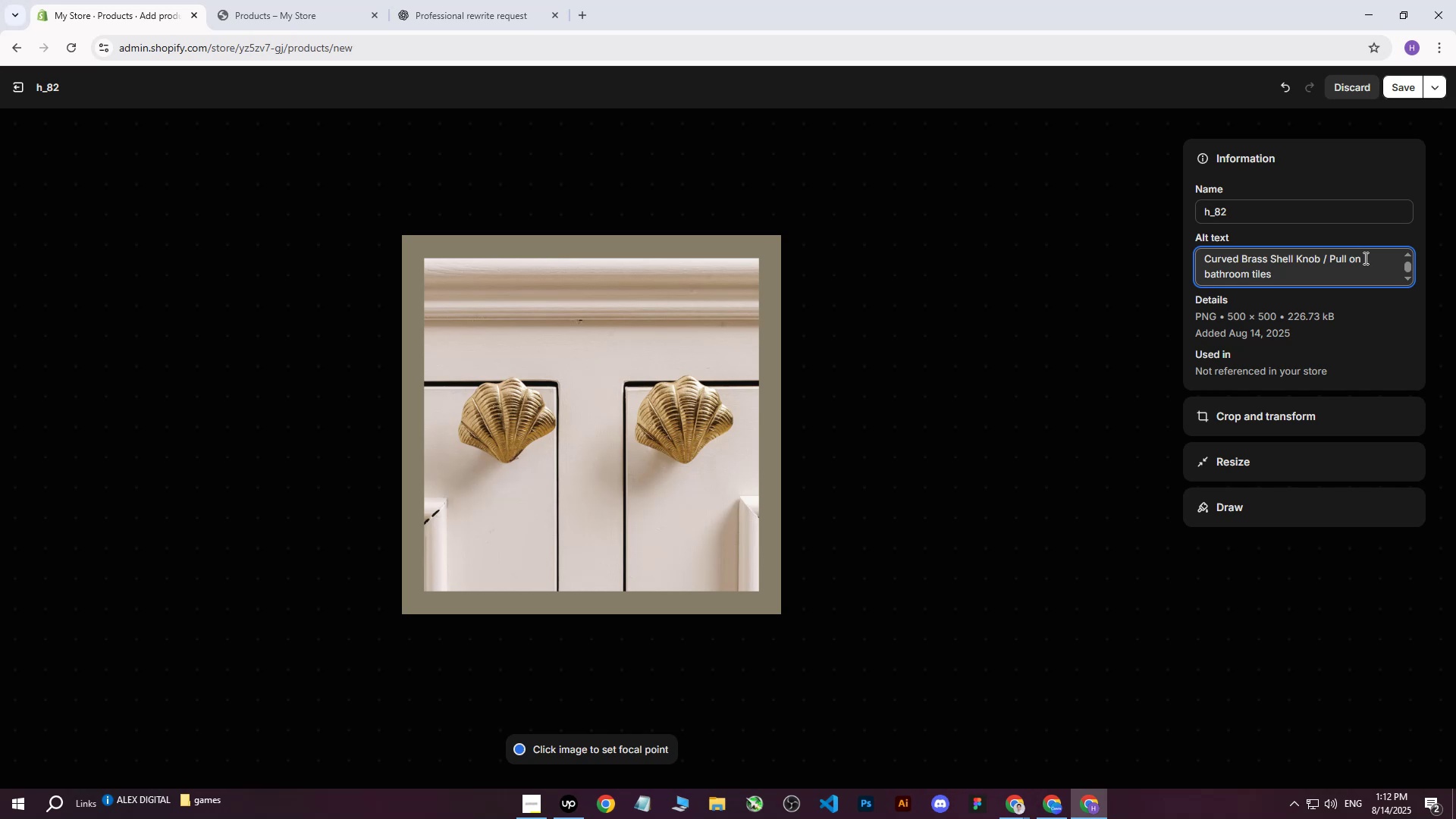 
hold_key(key=Backspace, duration=0.68)
 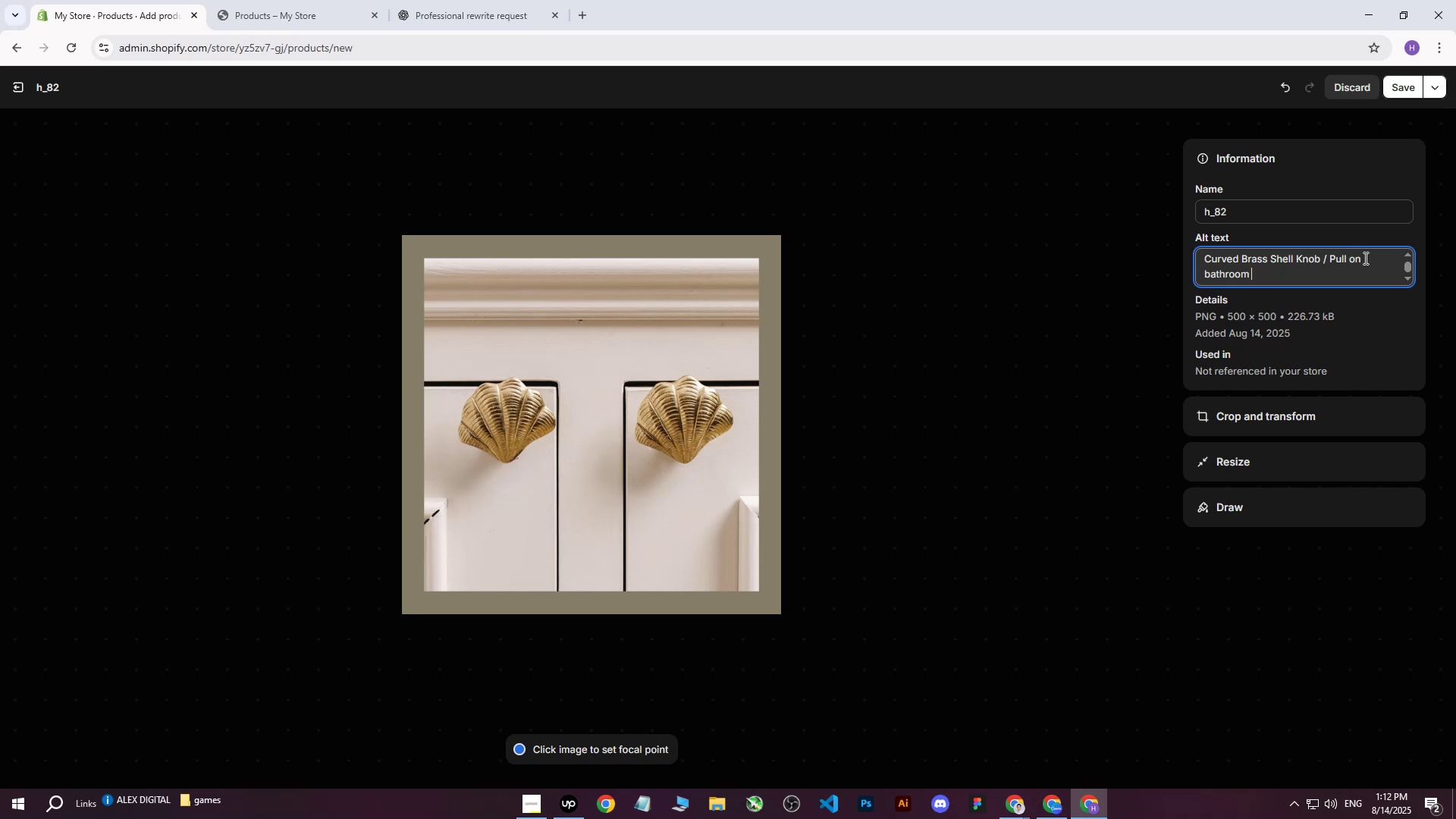 
hold_key(key=Backspace, duration=0.72)
 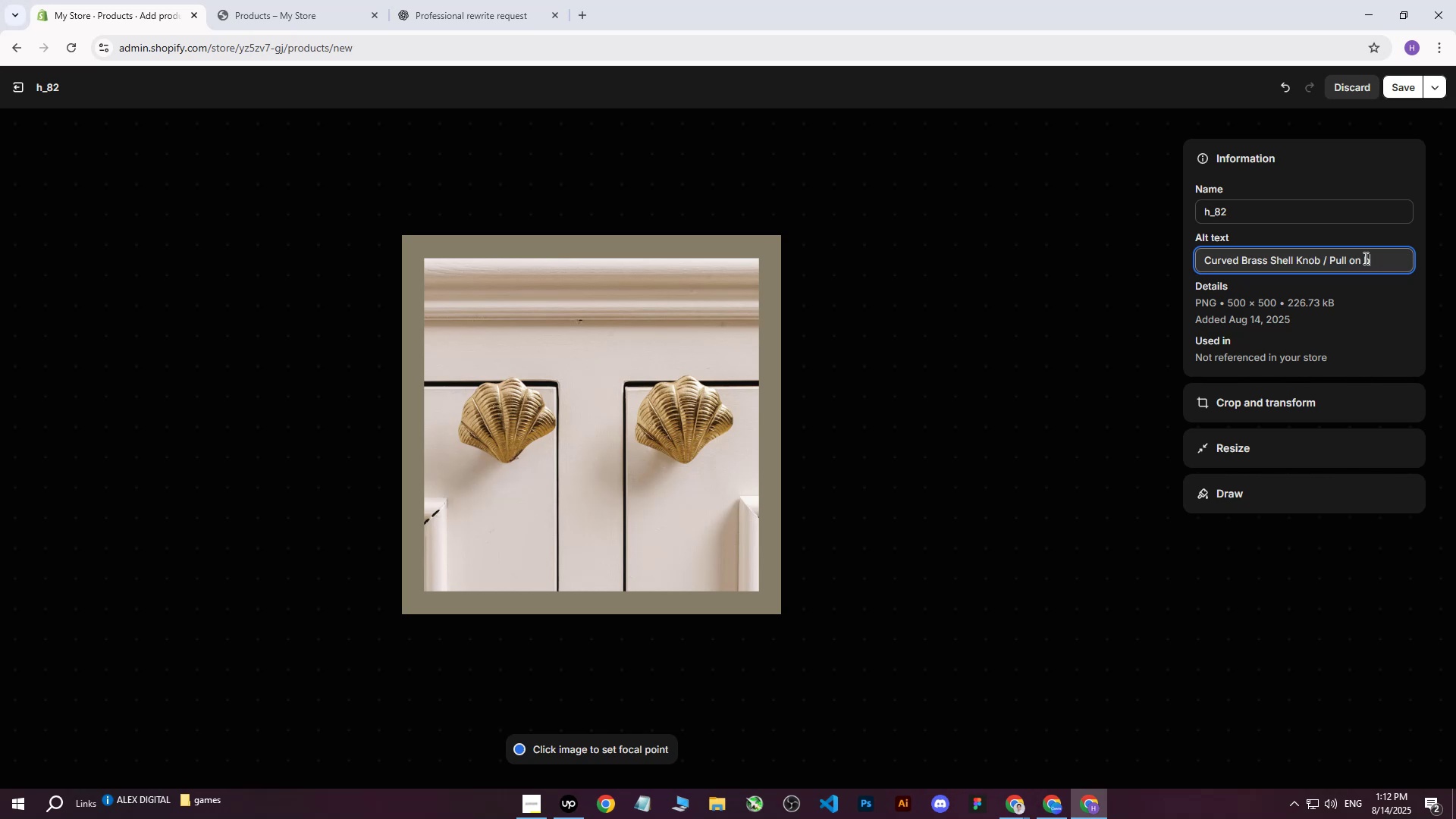 
key(Backspace)
key(Backspace)
key(Backspace)
key(Backspace)
type(hanging on wooden )
 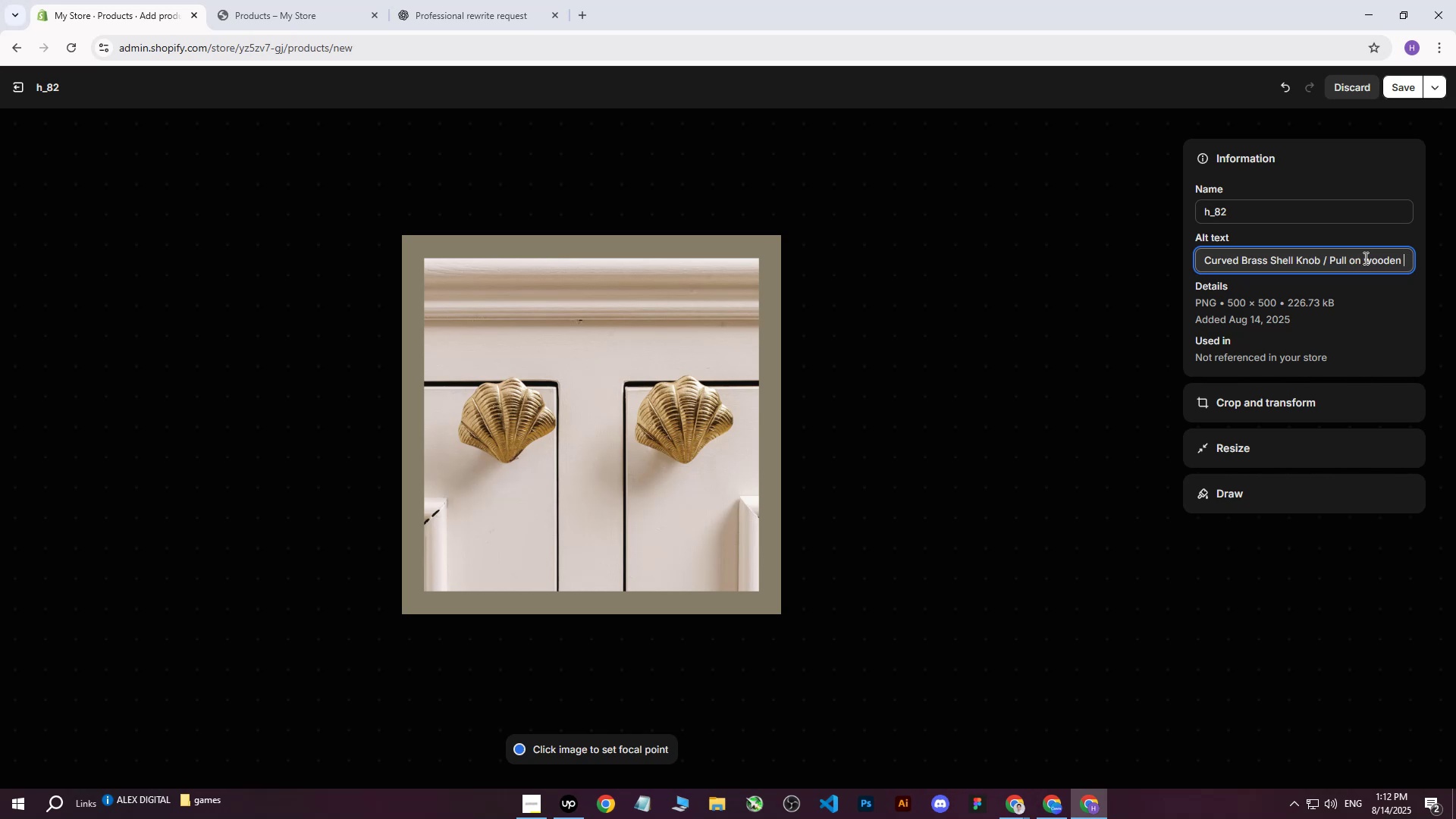 
left_click([576, 15])
 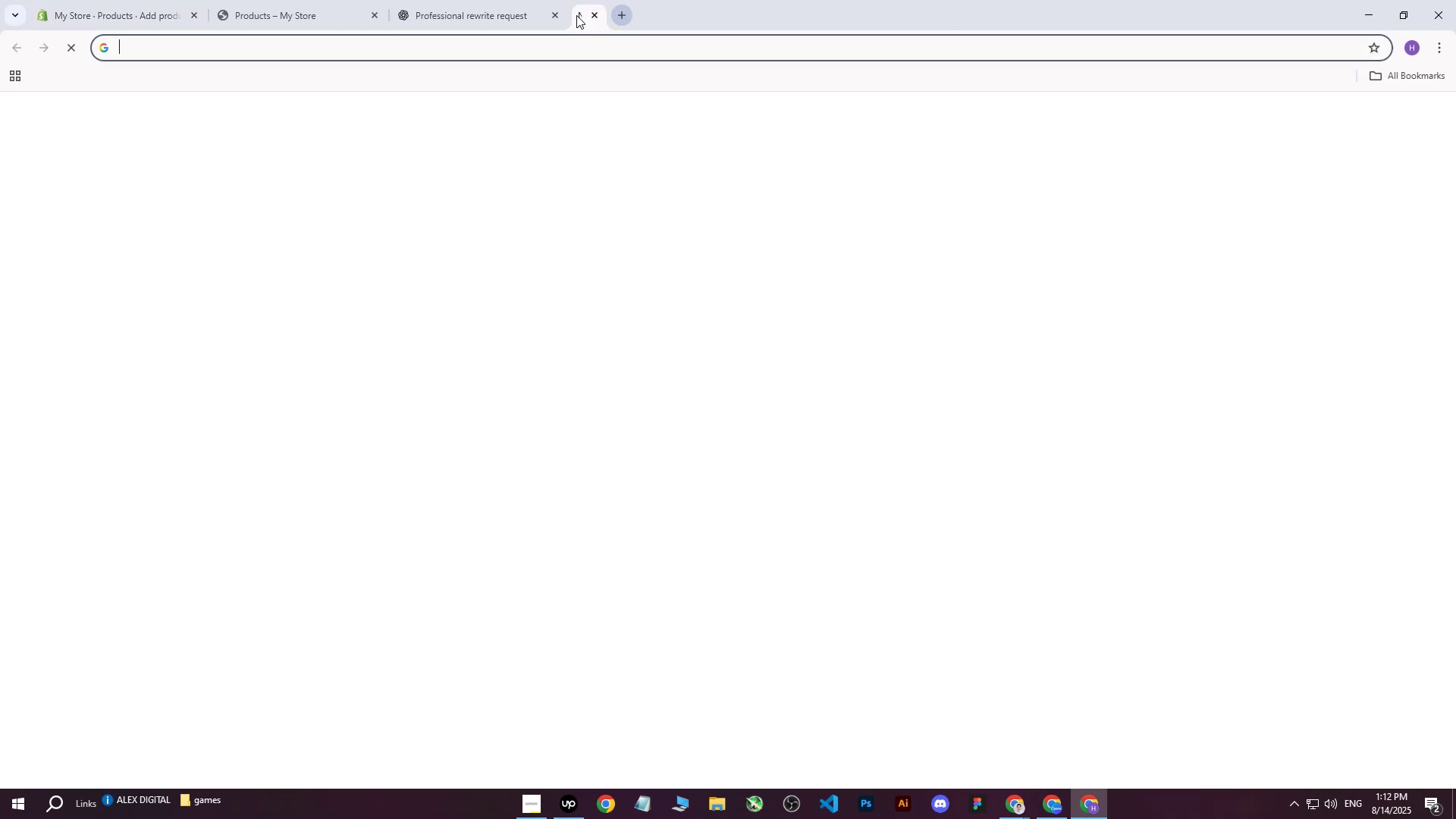 
type(tra)
 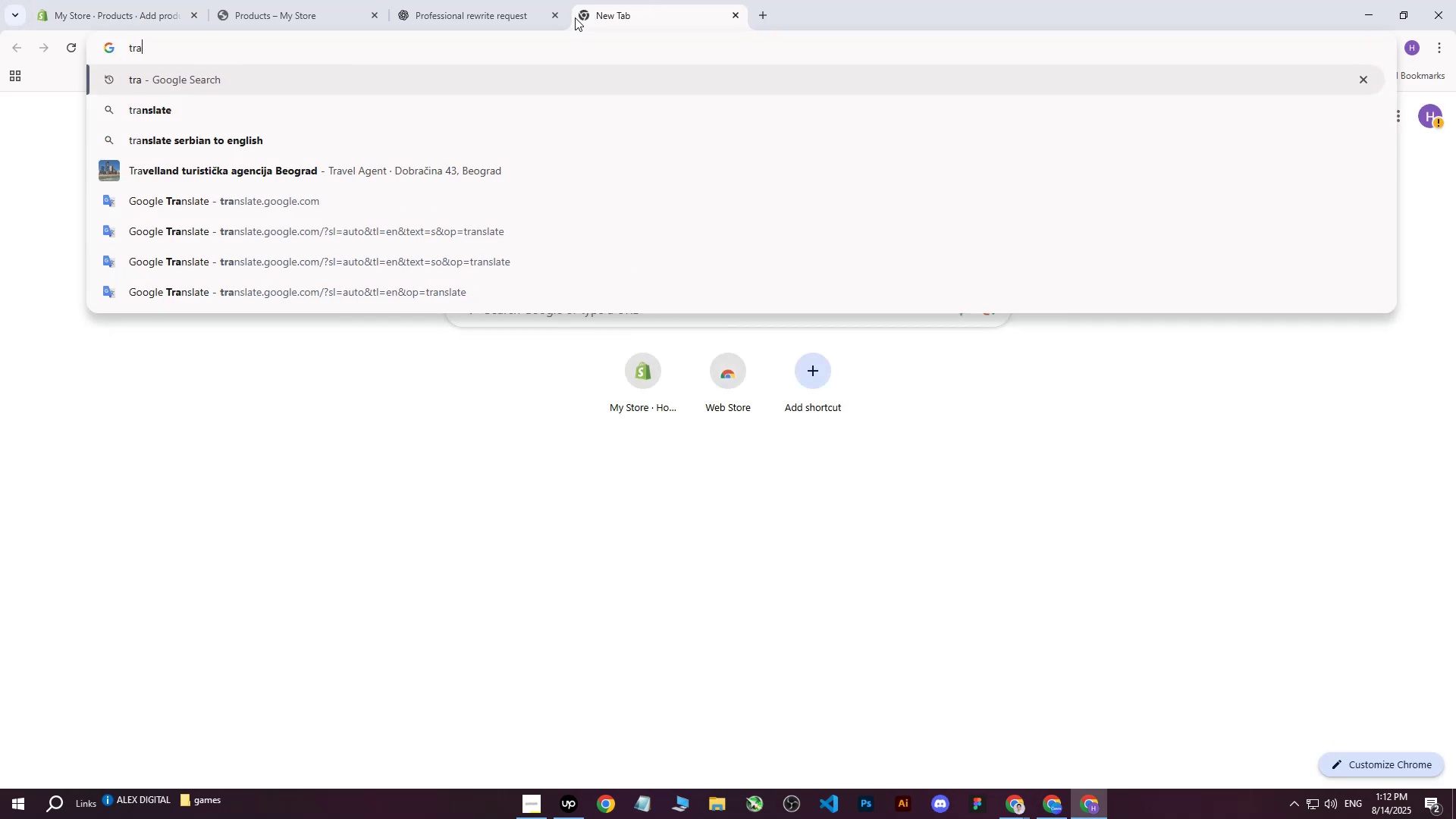 
key(Enter)
 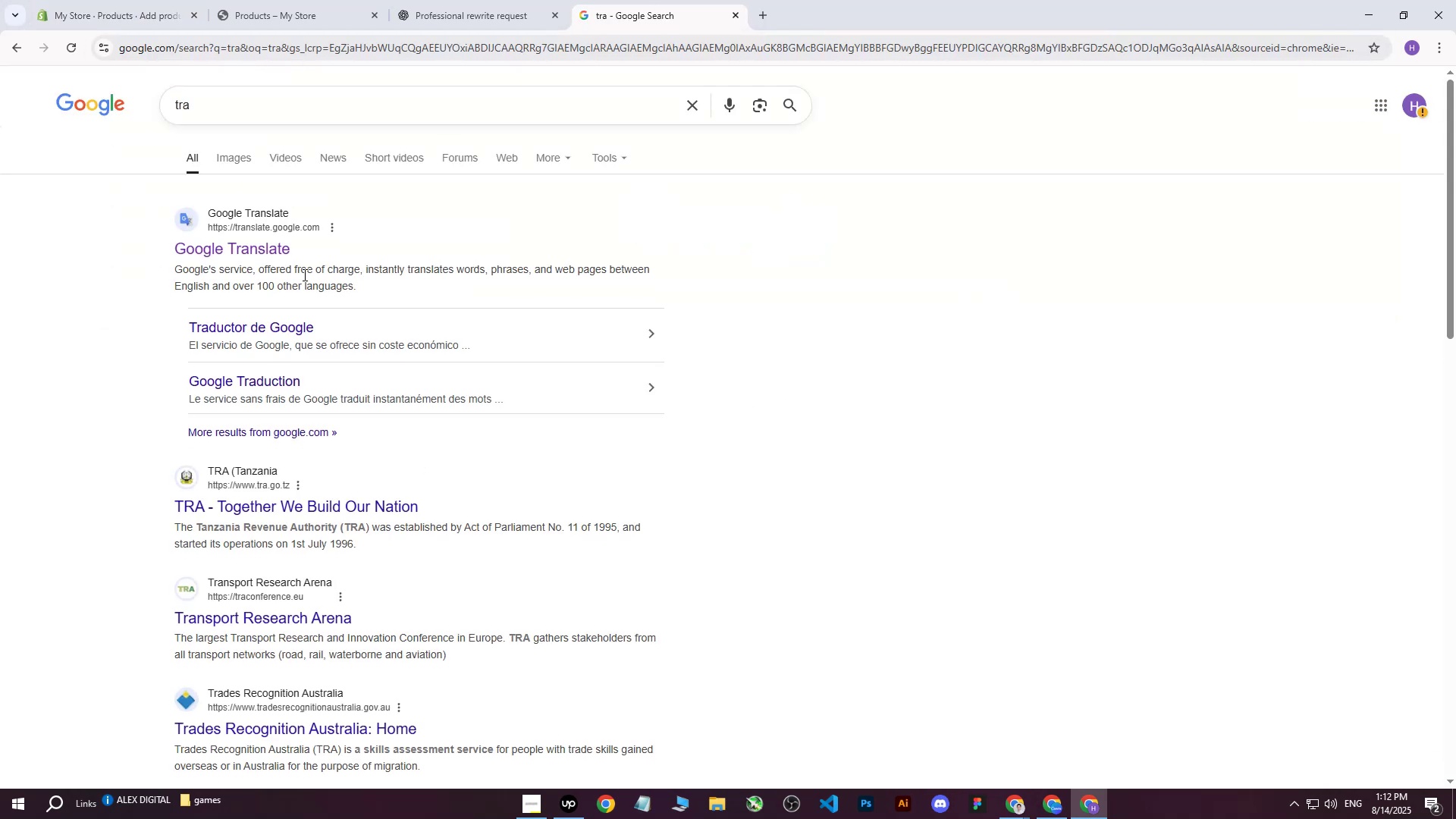 
double_click([284, 251])
 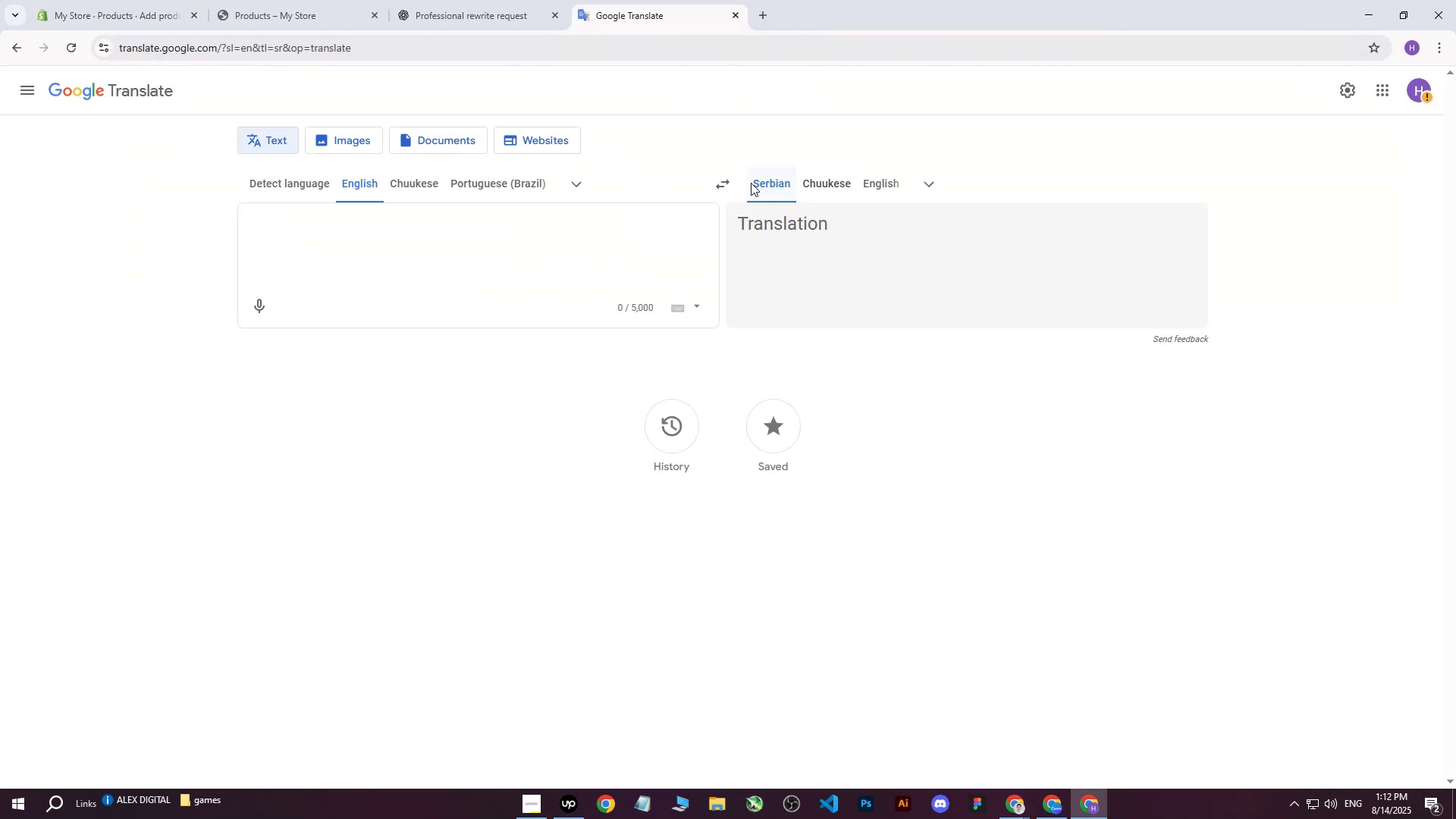 
double_click([491, 262])
 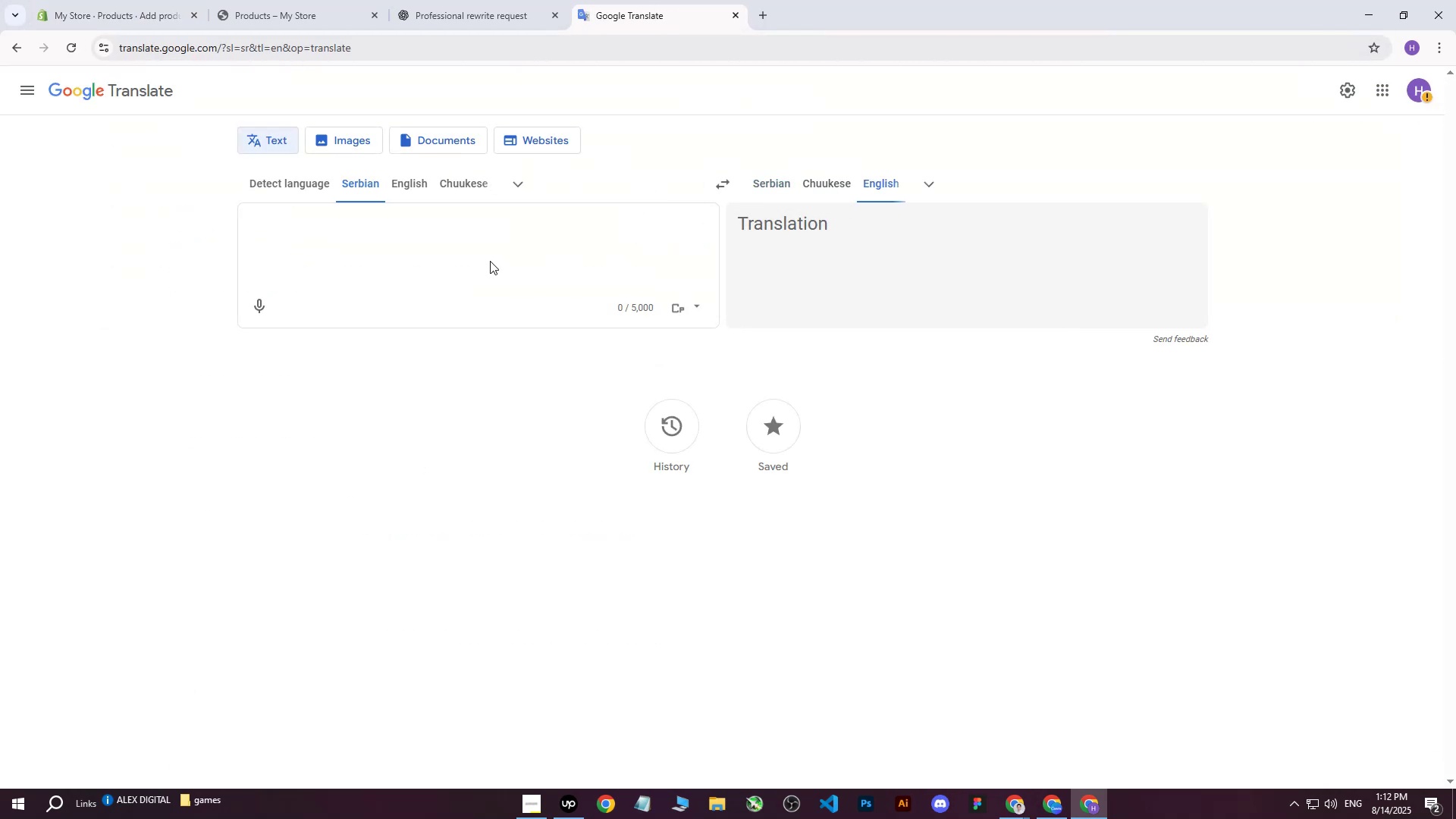 
type(ormaric )
 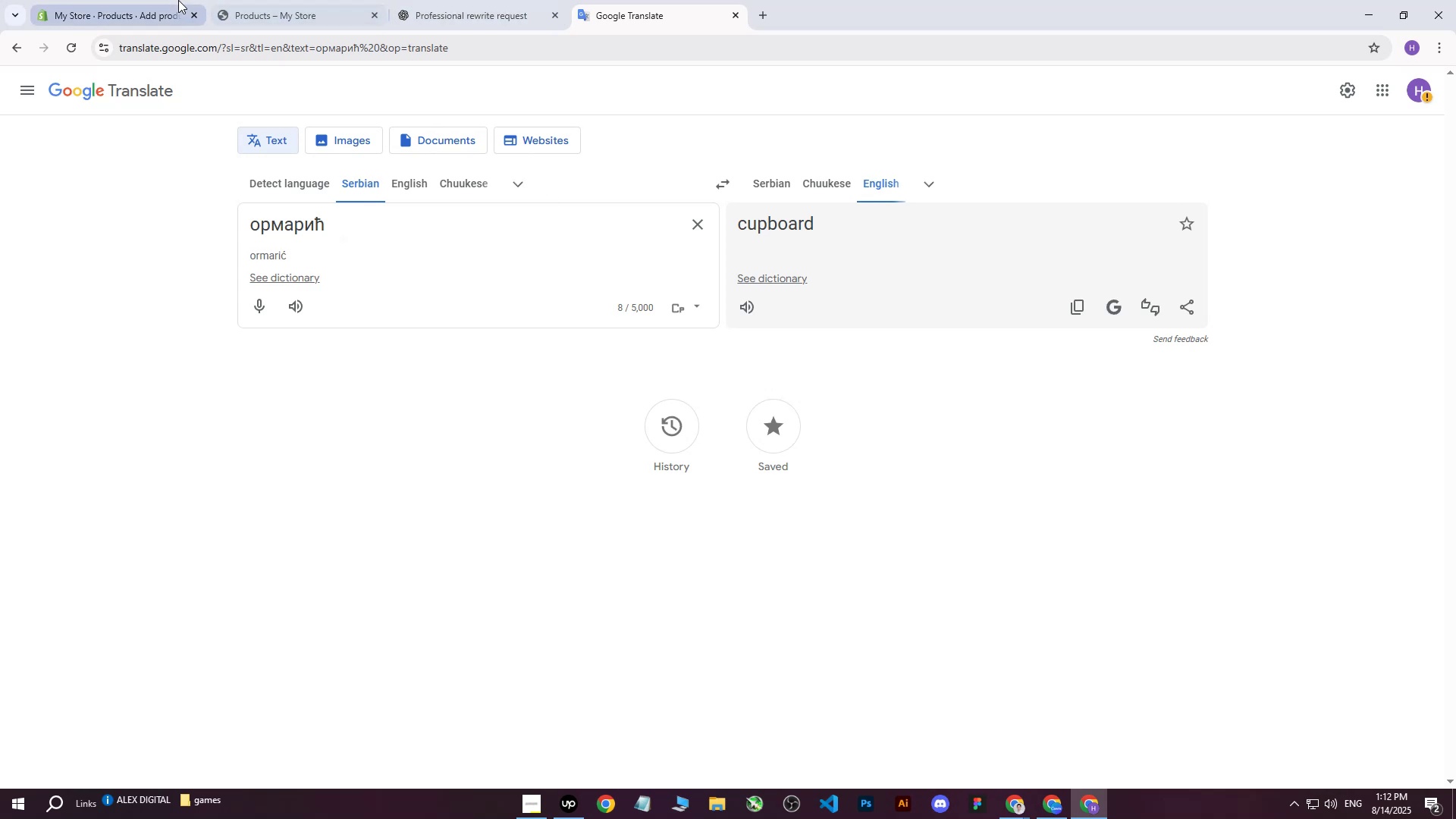 
left_click([117, 0])
 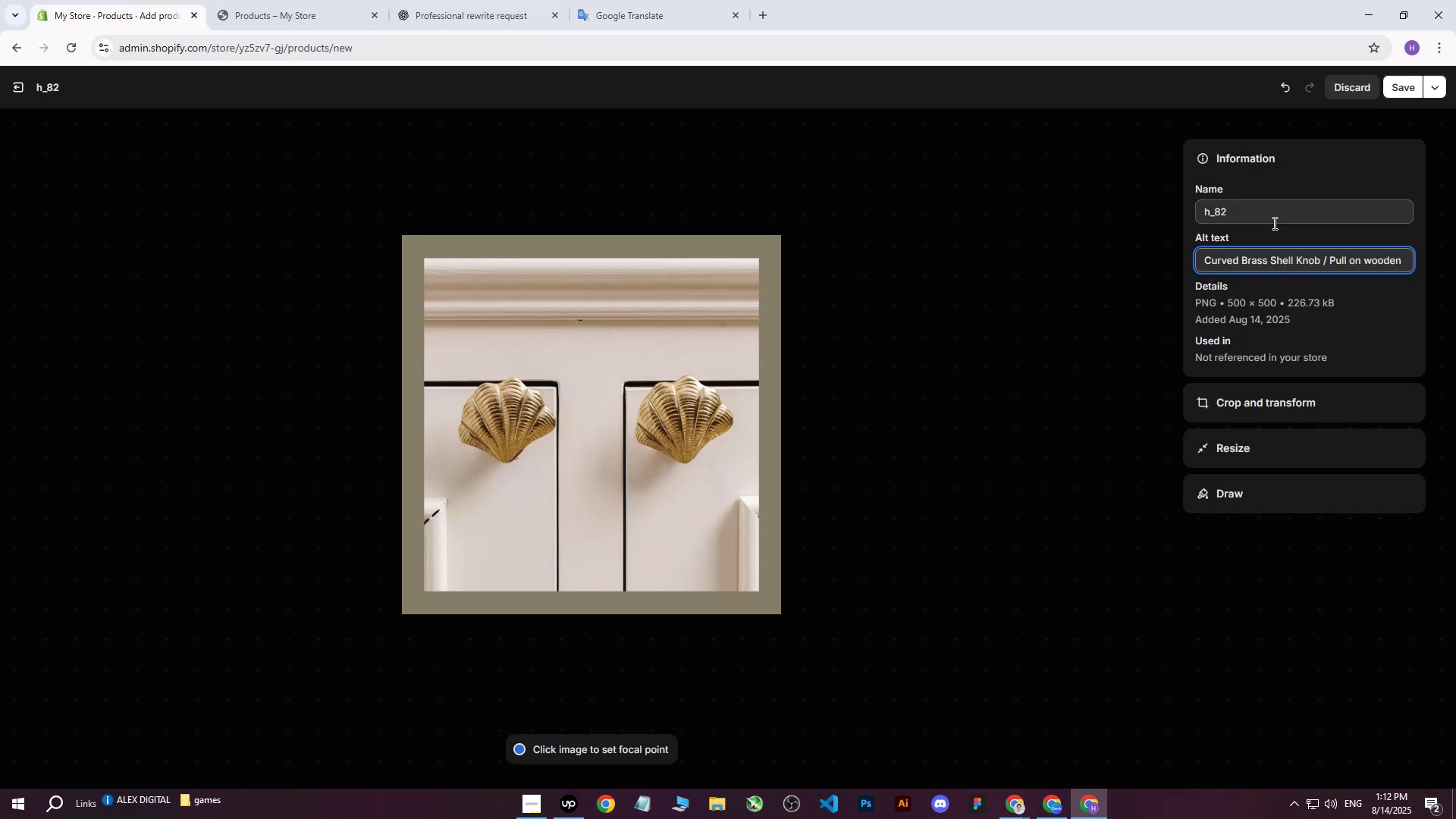 
left_click([1275, 213])
 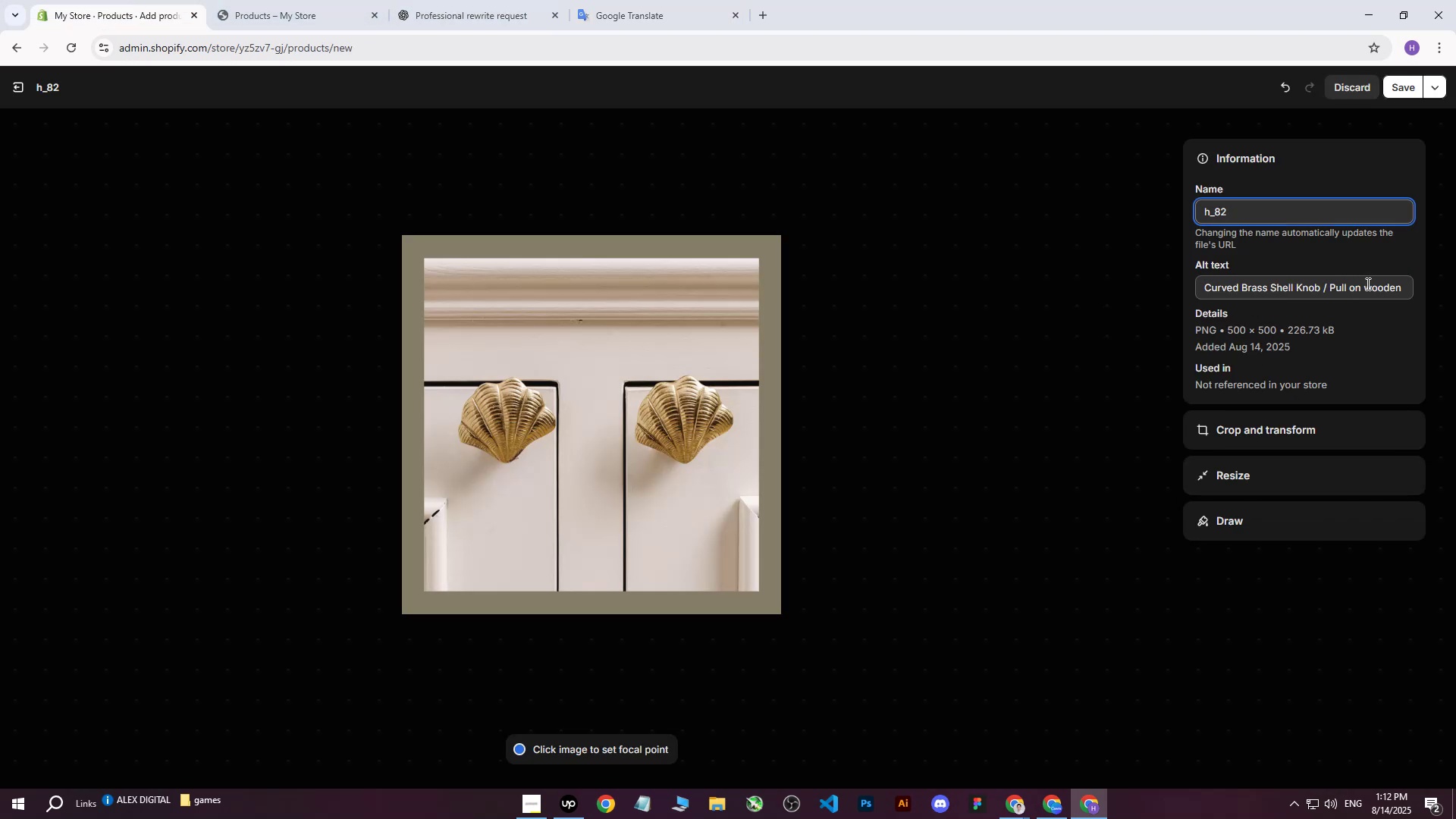 
left_click([1407, 286])
 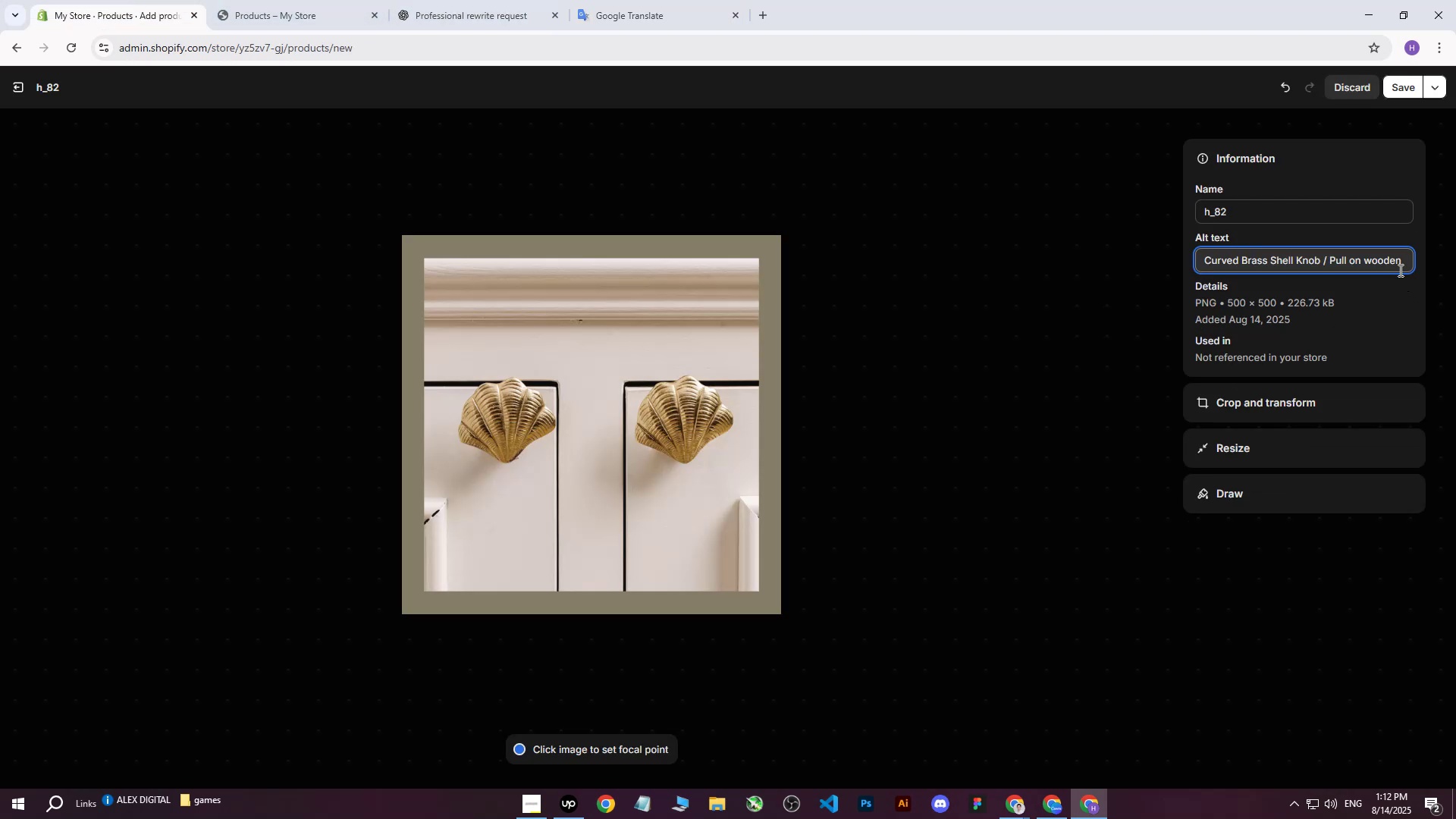 
type(cupboard )
 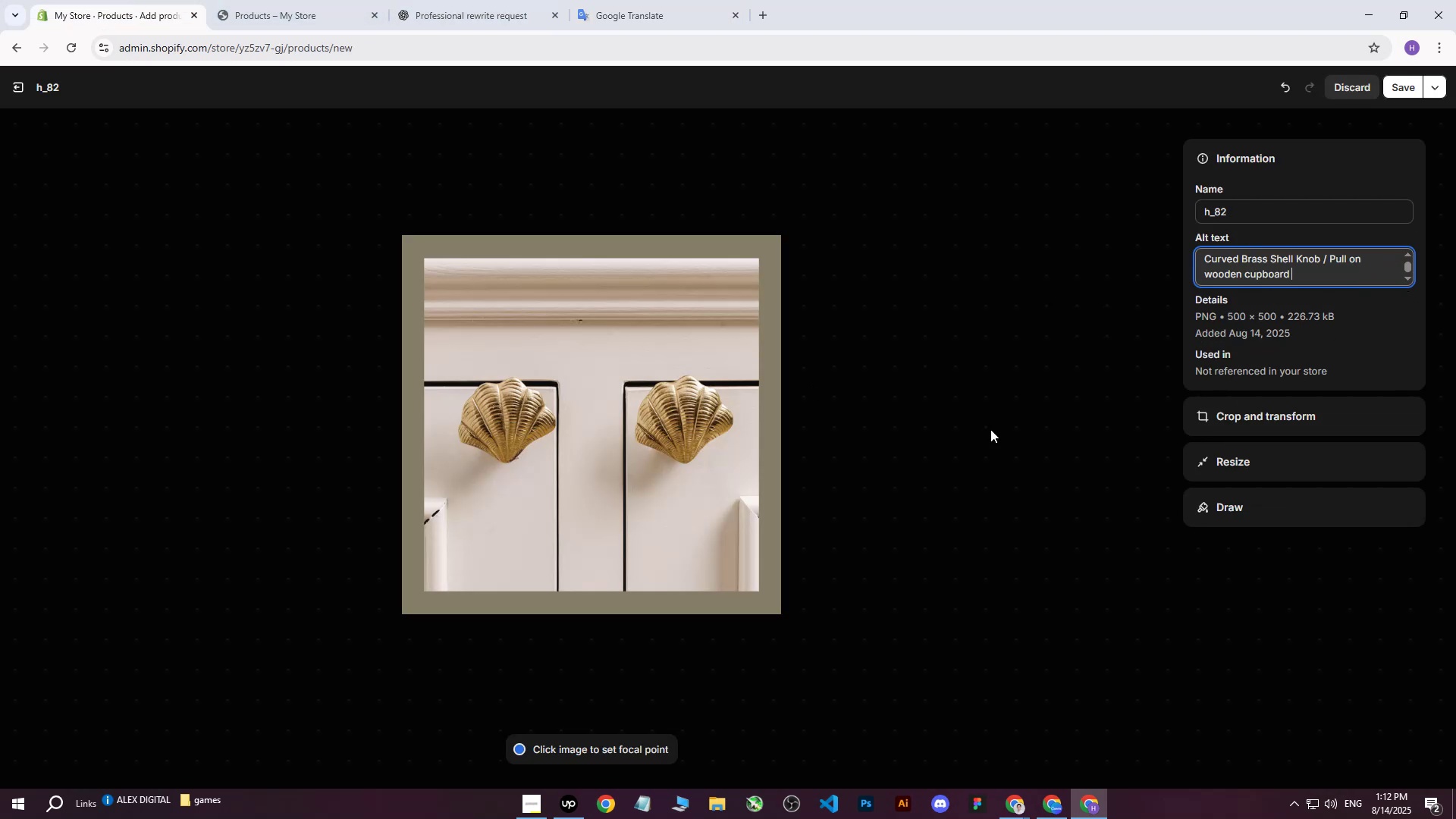 
left_click([598, 425])
 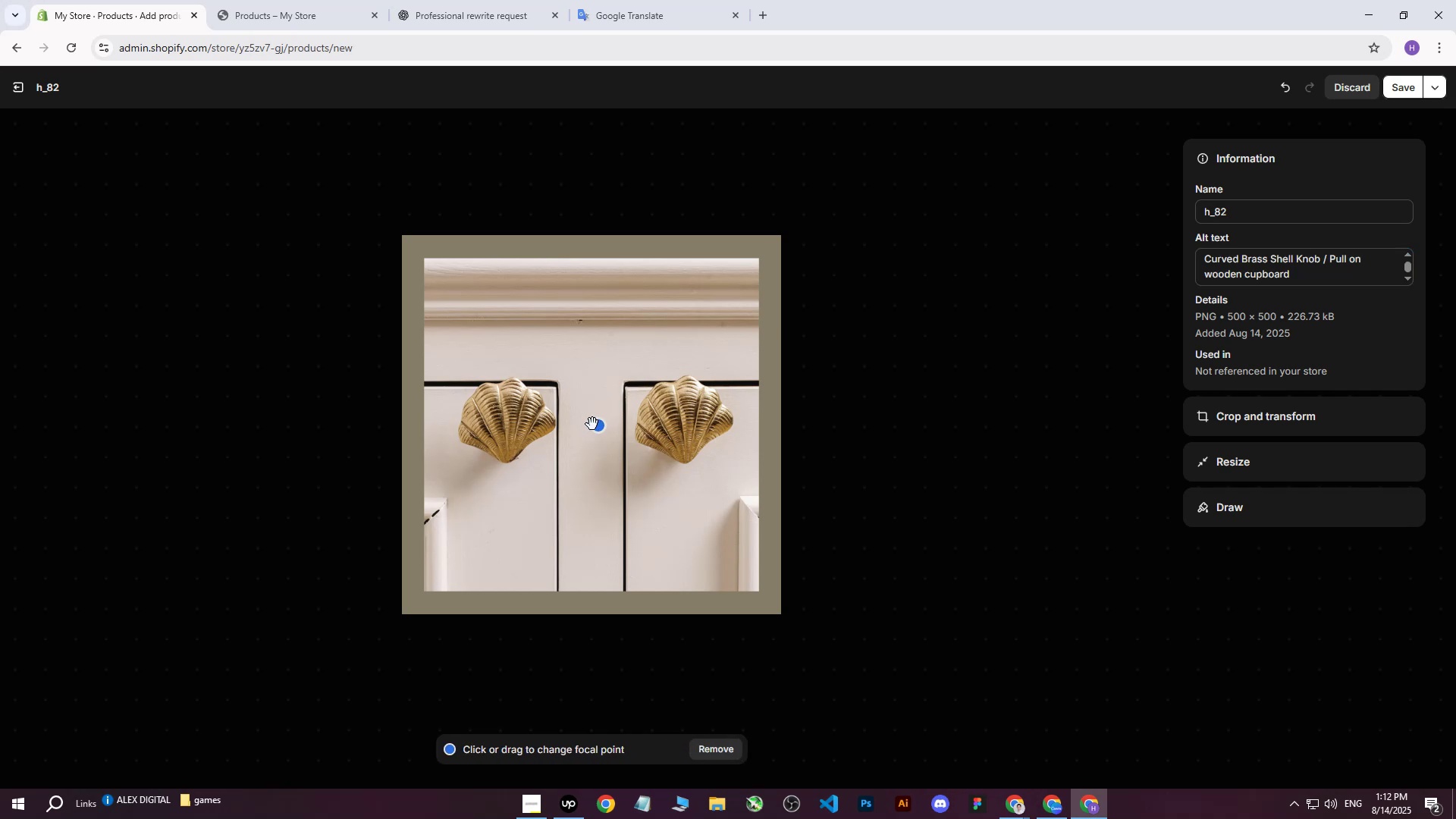 
left_click([595, 424])
 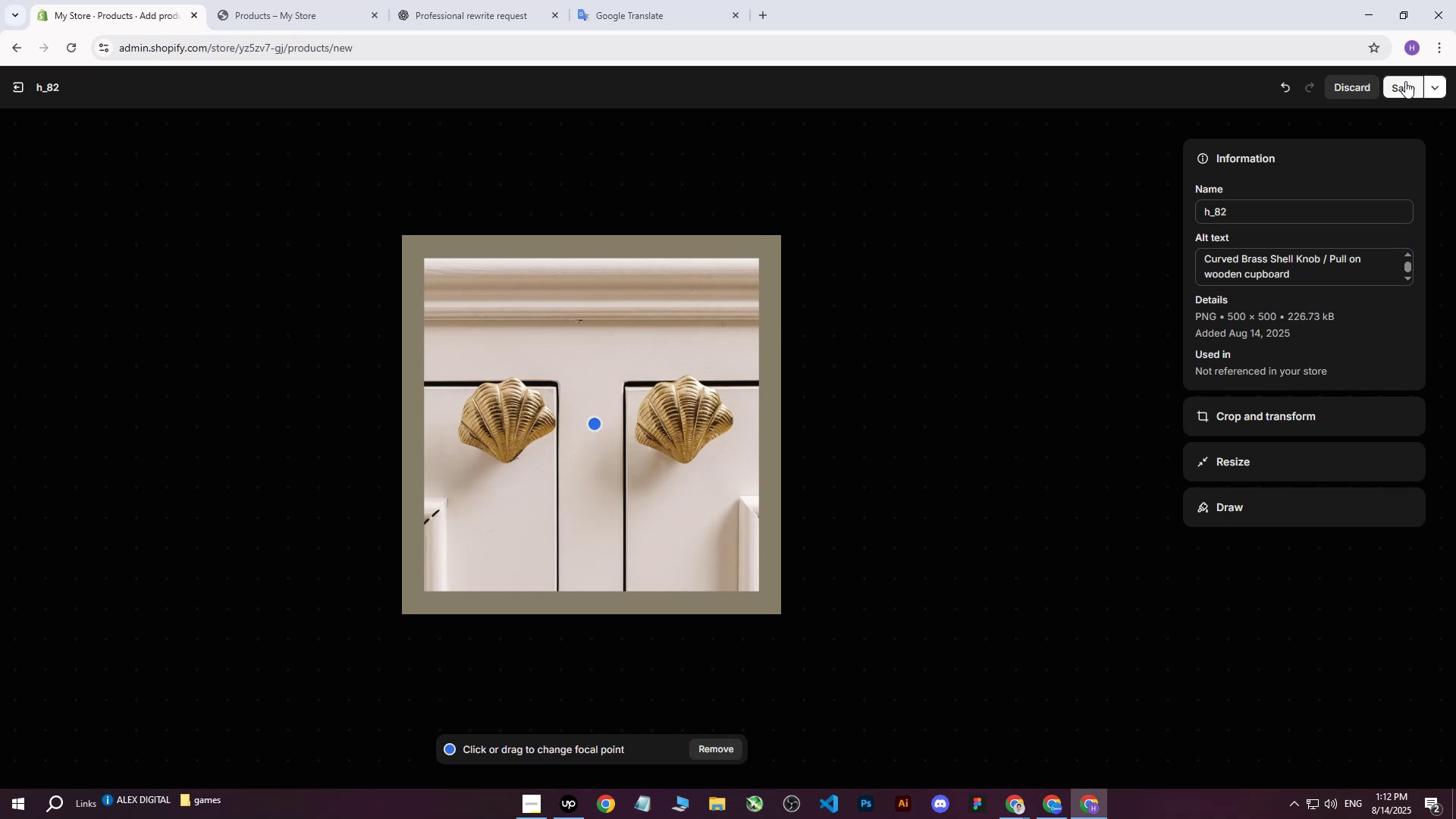 
left_click([1405, 81])
 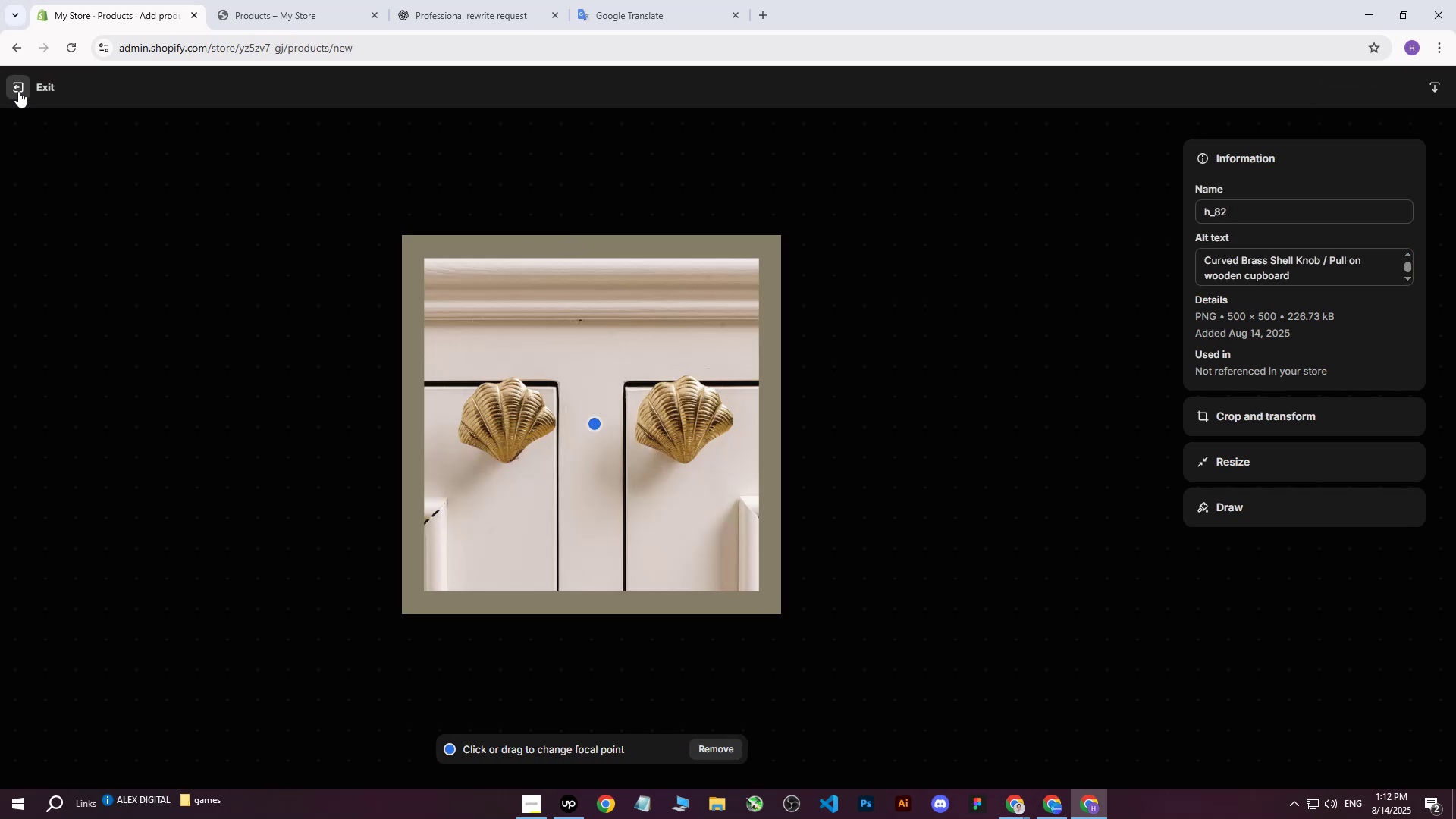 
left_click([18, 91])
 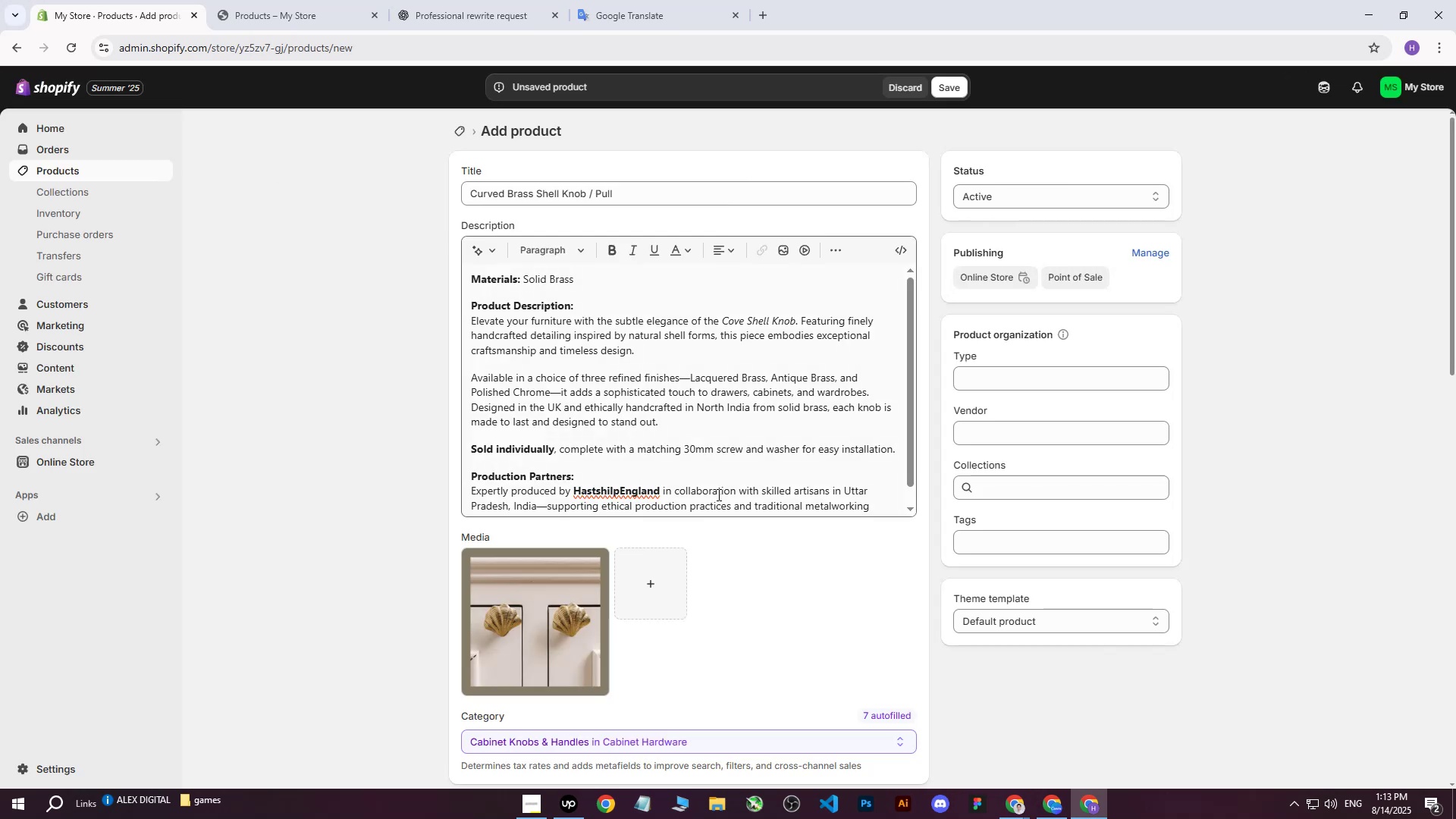 
scroll: coordinate [777, 629], scroll_direction: down, amount: 4.0
 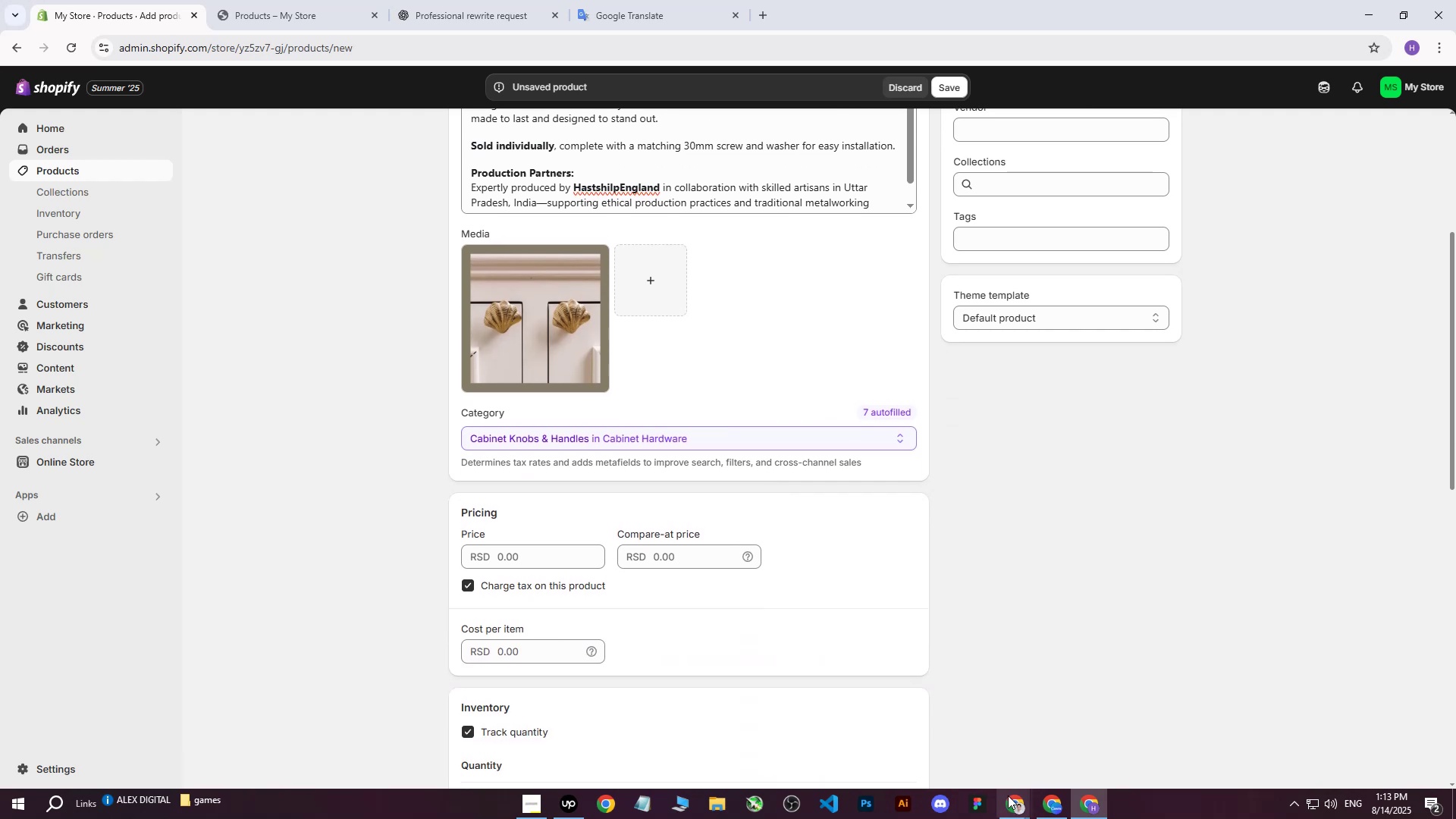 
left_click([1012, 800])
 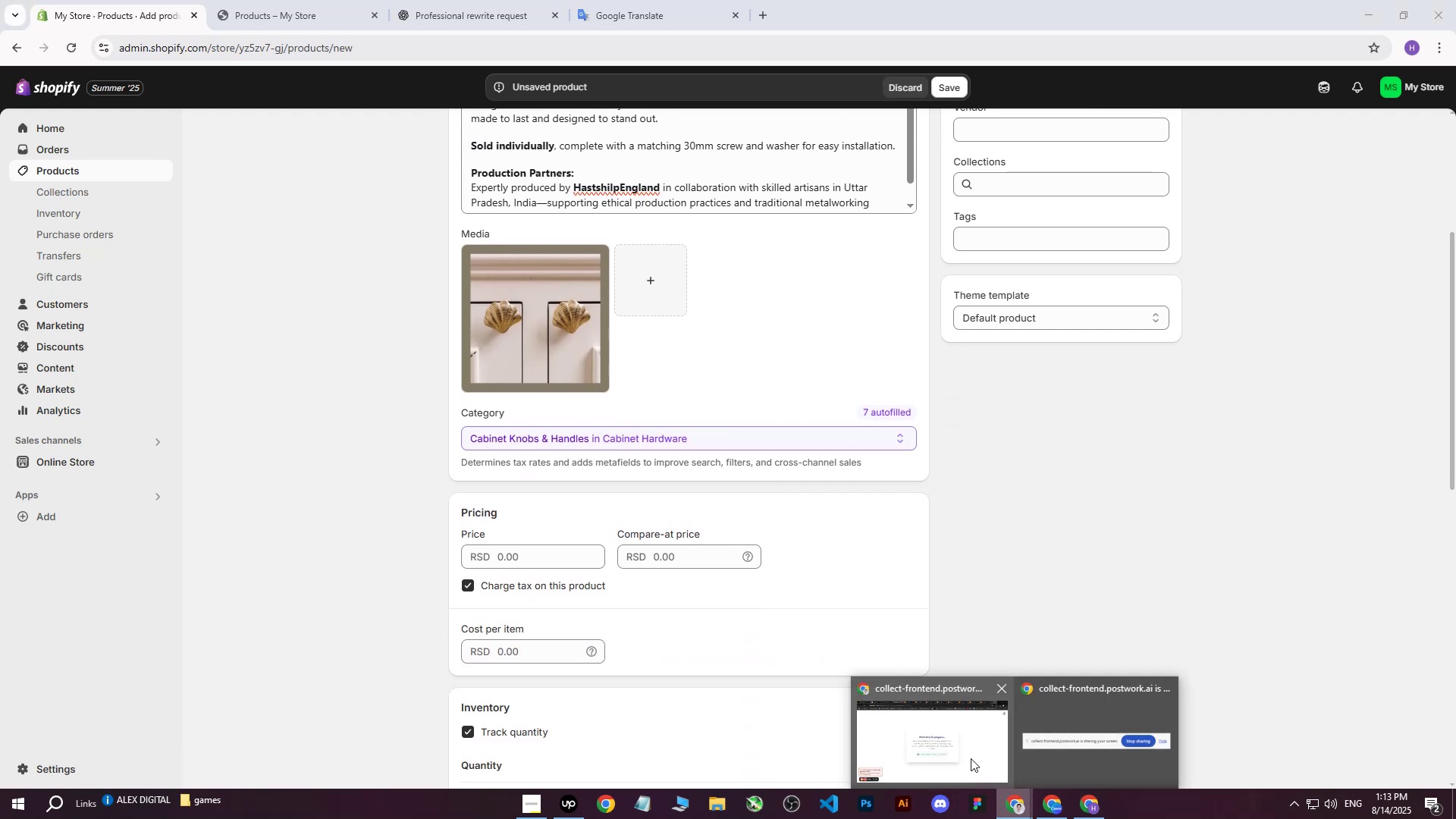 
double_click([969, 757])
 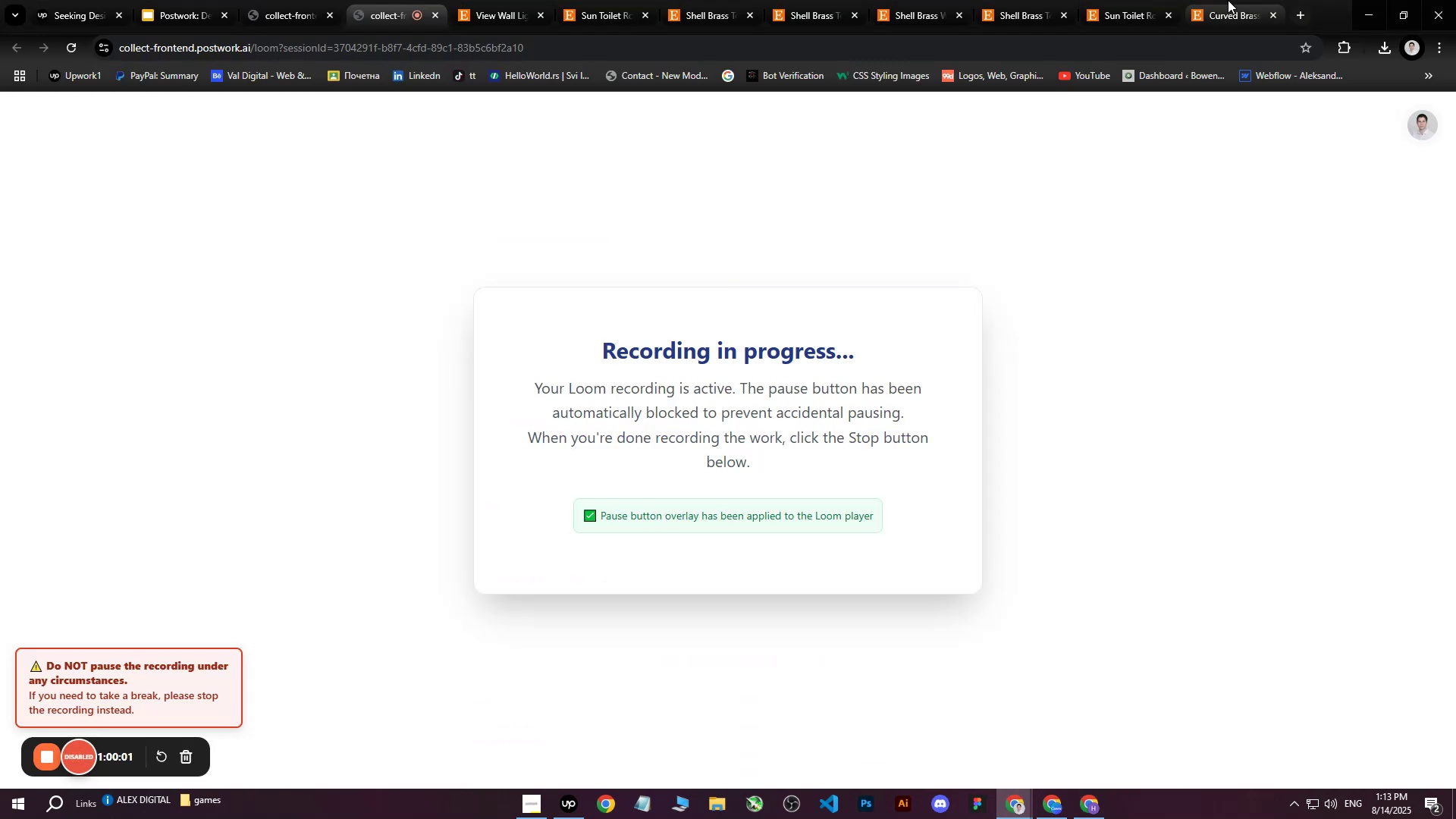 
left_click([1228, 0])
 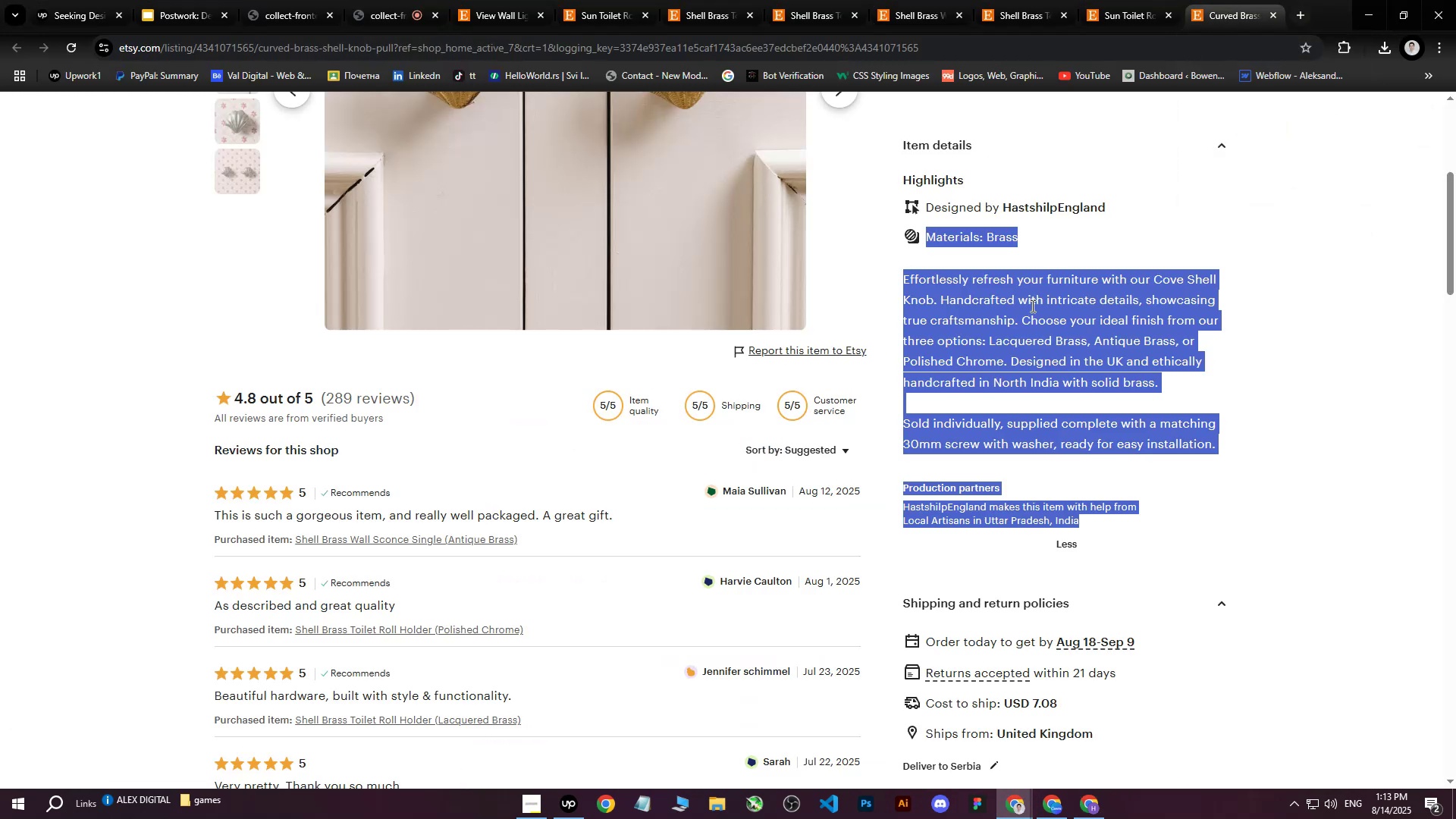 
left_click([1183, 265])
 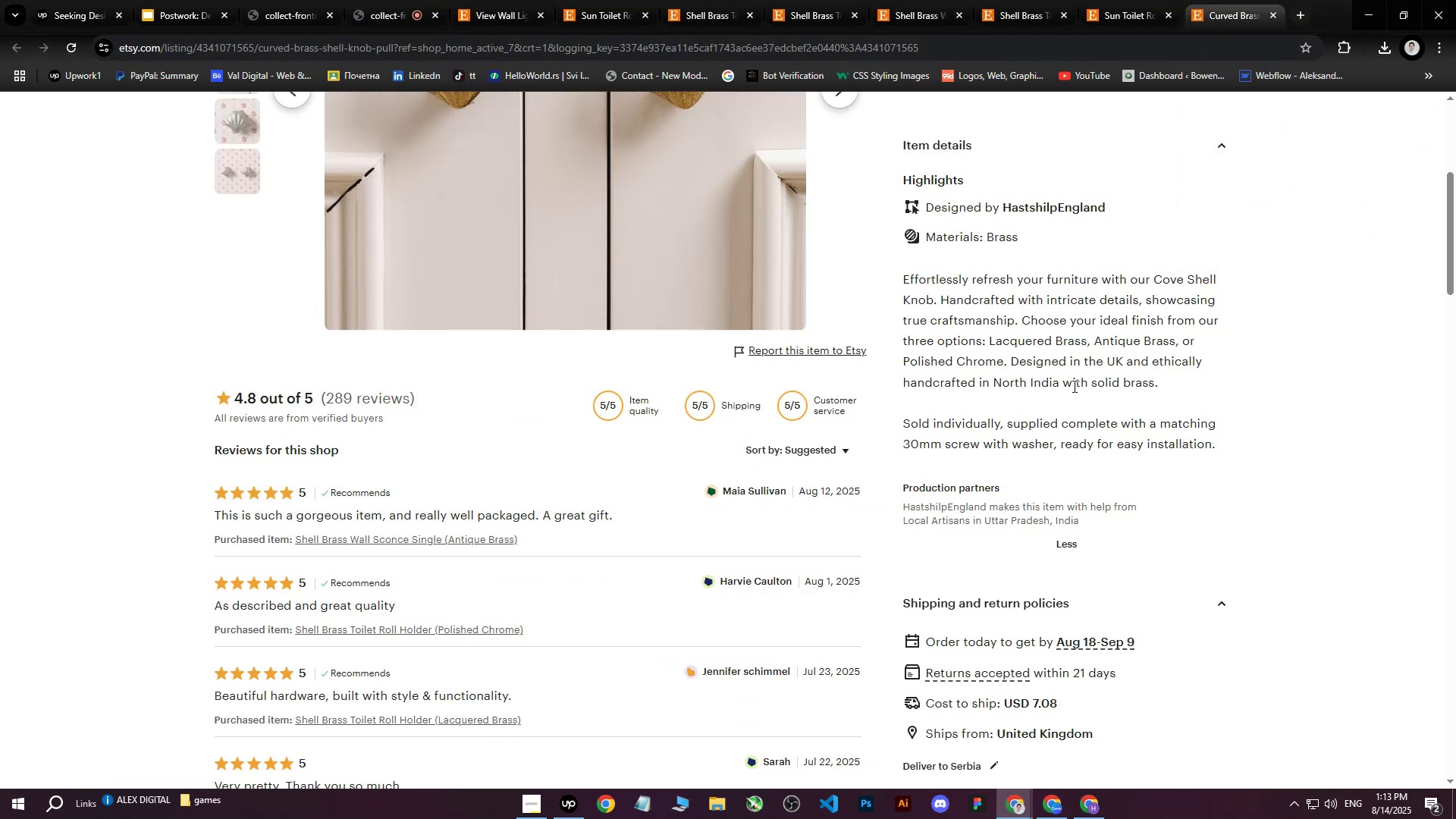 
wait(5.34)
 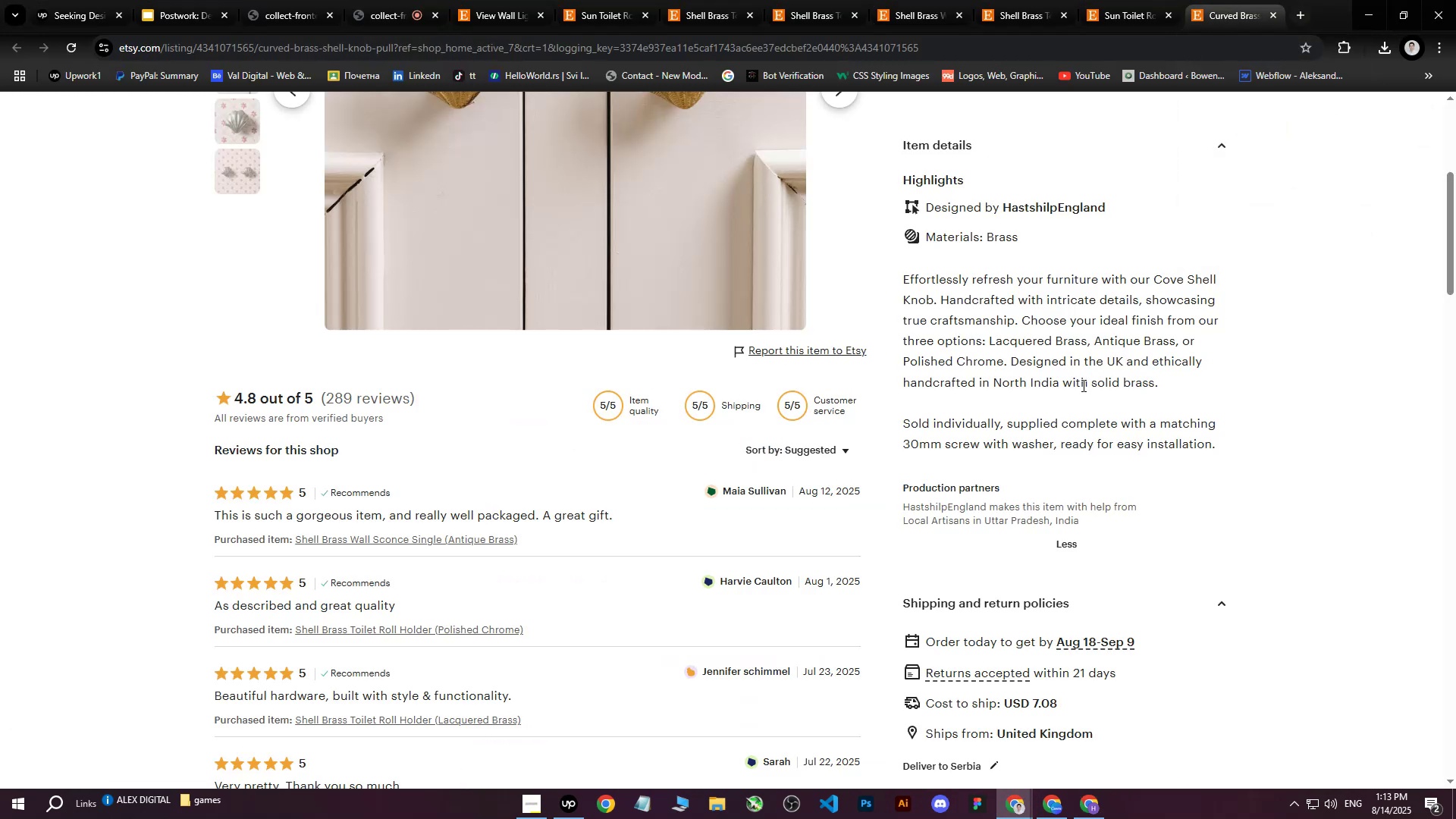 
scroll: coordinate [962, 291], scroll_direction: up, amount: 1.0
 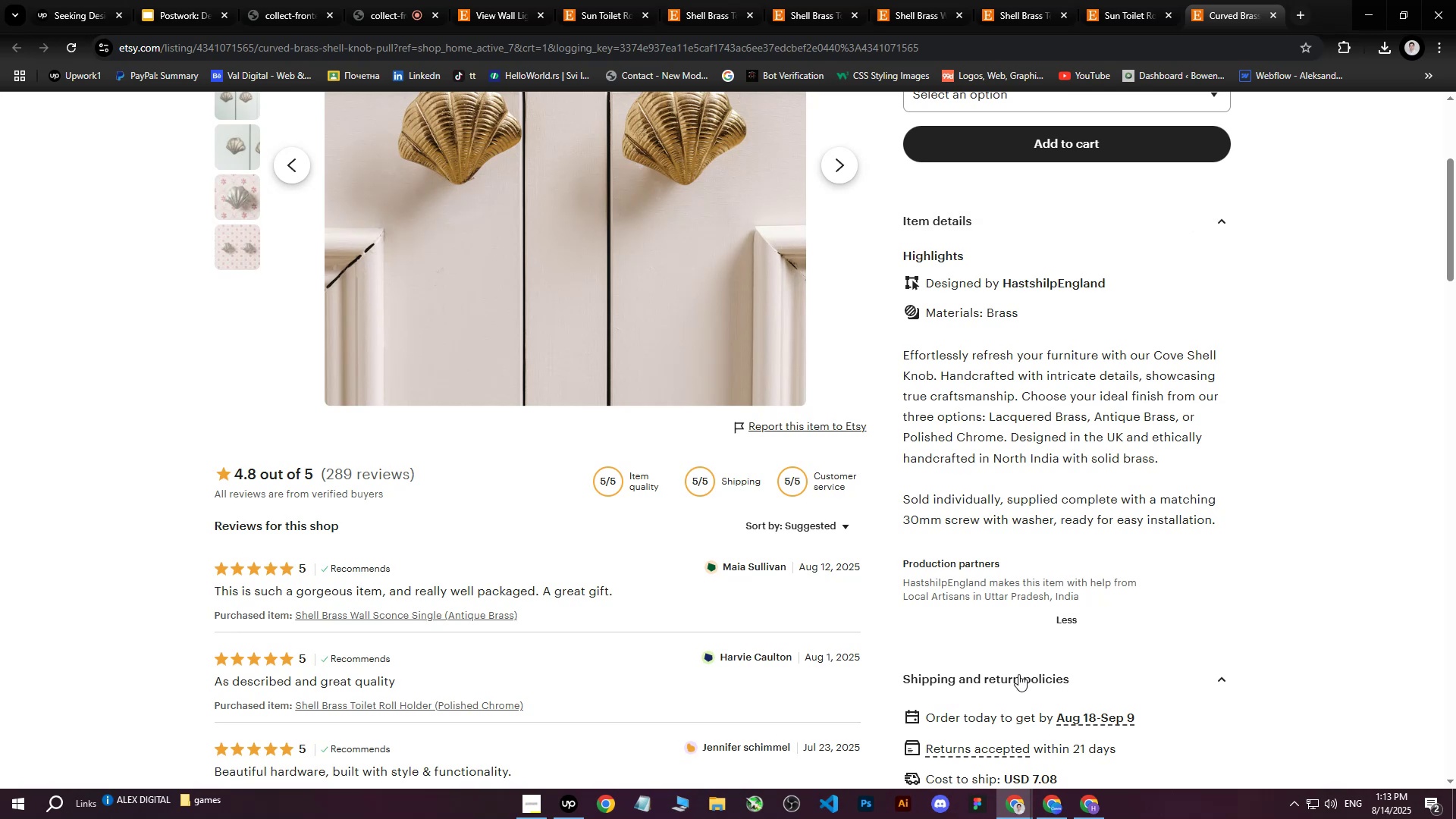 
left_click([1090, 801])
 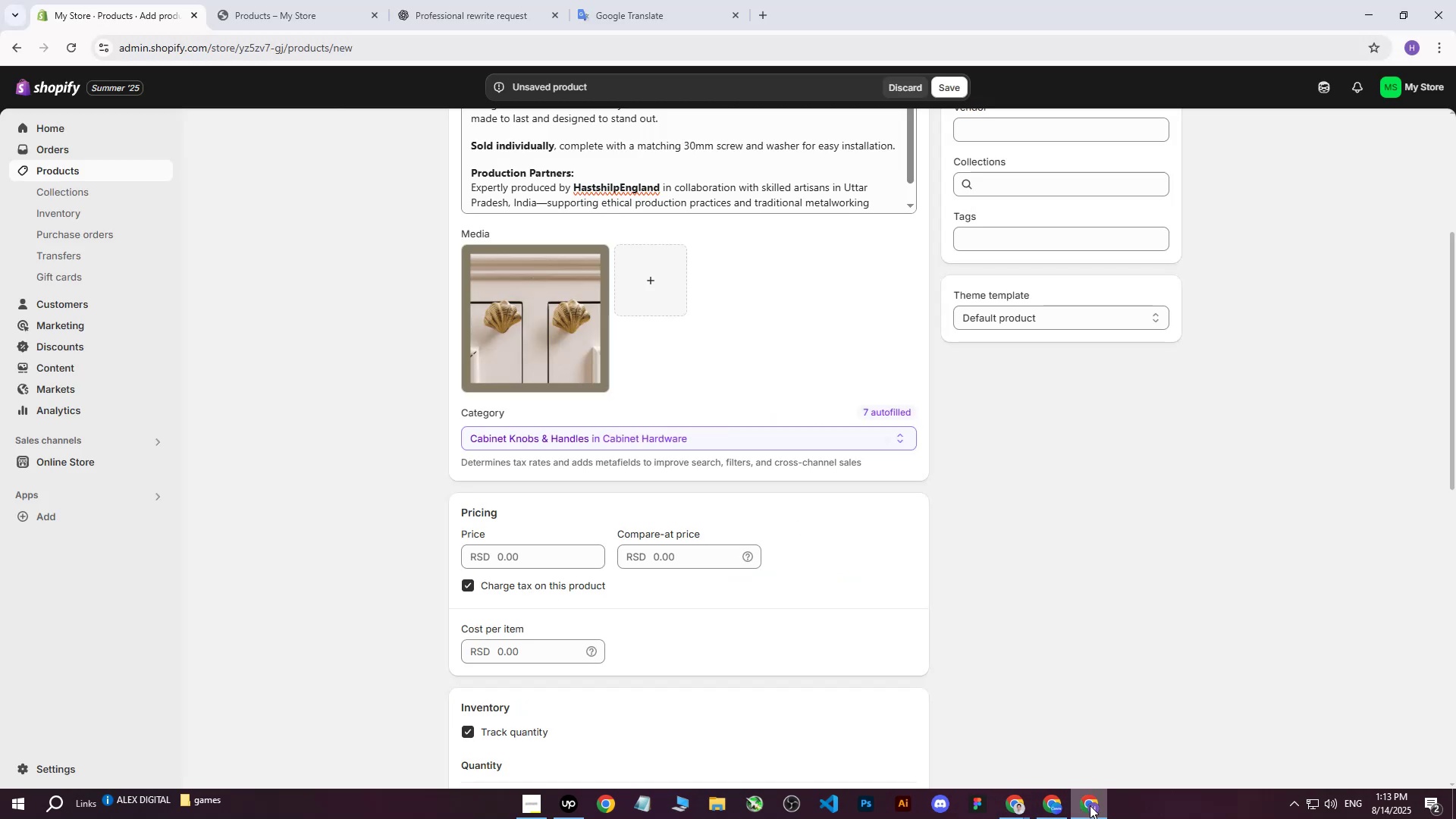 
left_click([1090, 805])
 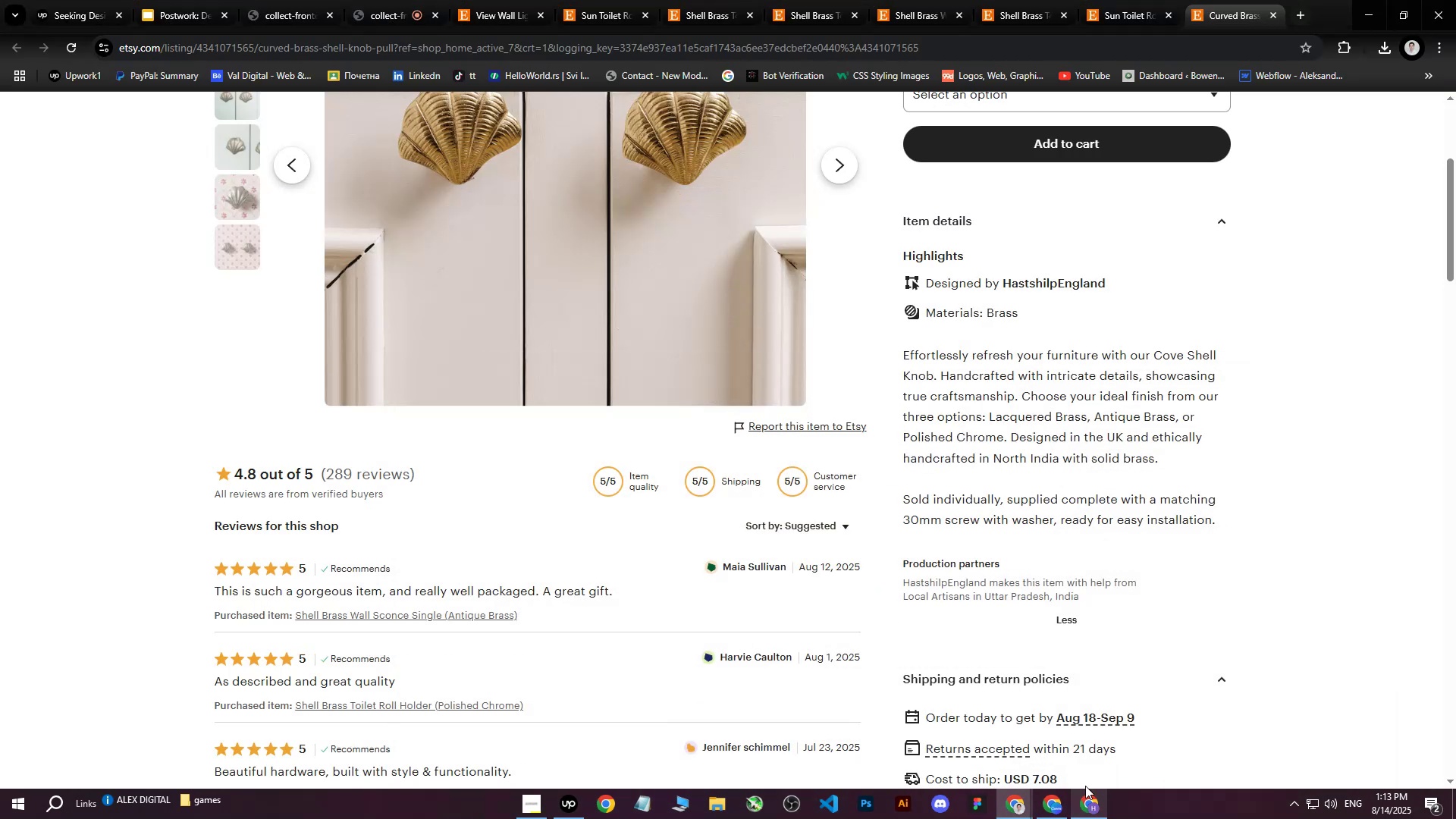 
scroll: coordinate [970, 505], scroll_direction: up, amount: 5.0
 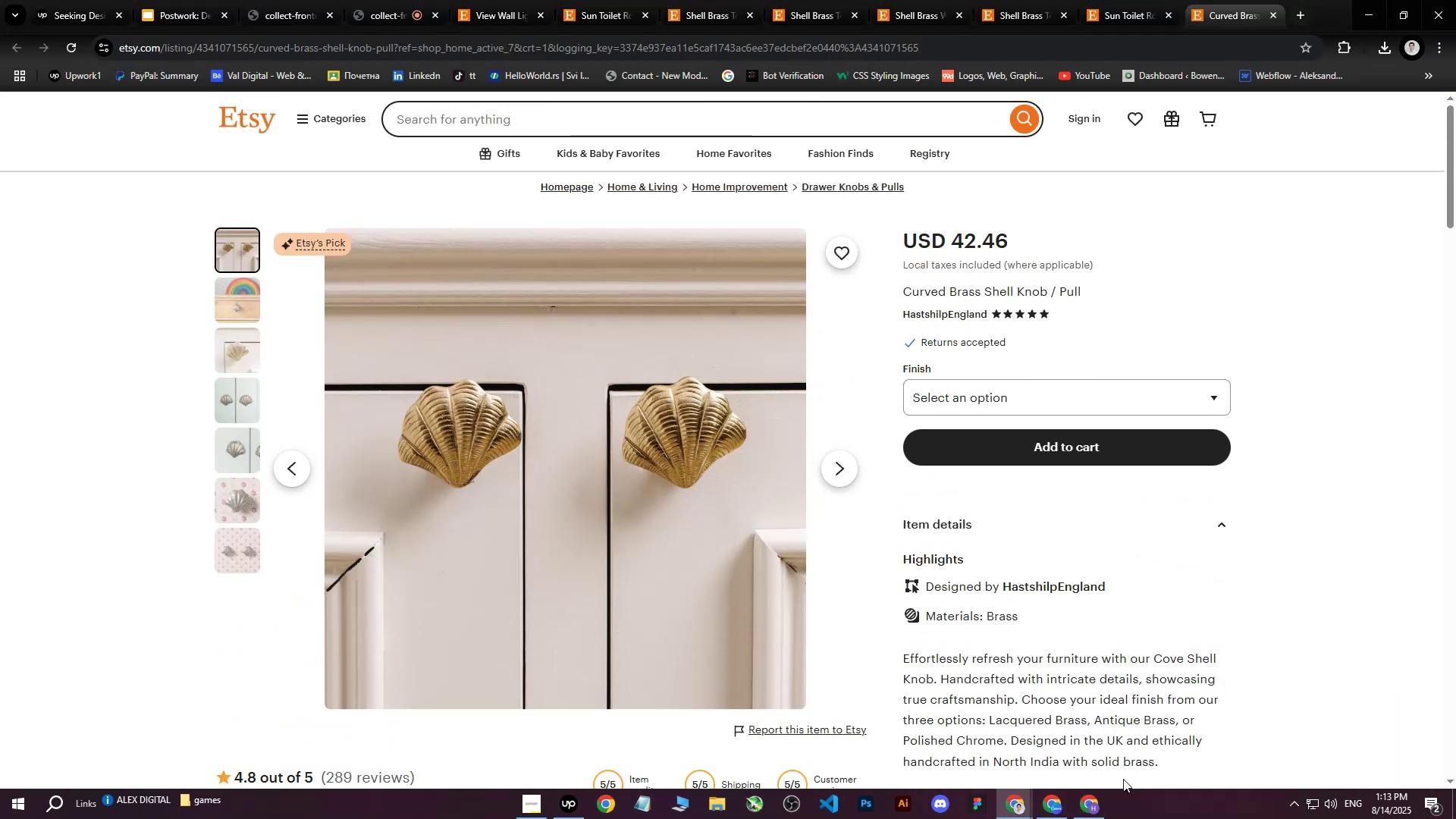 
left_click([1103, 817])
 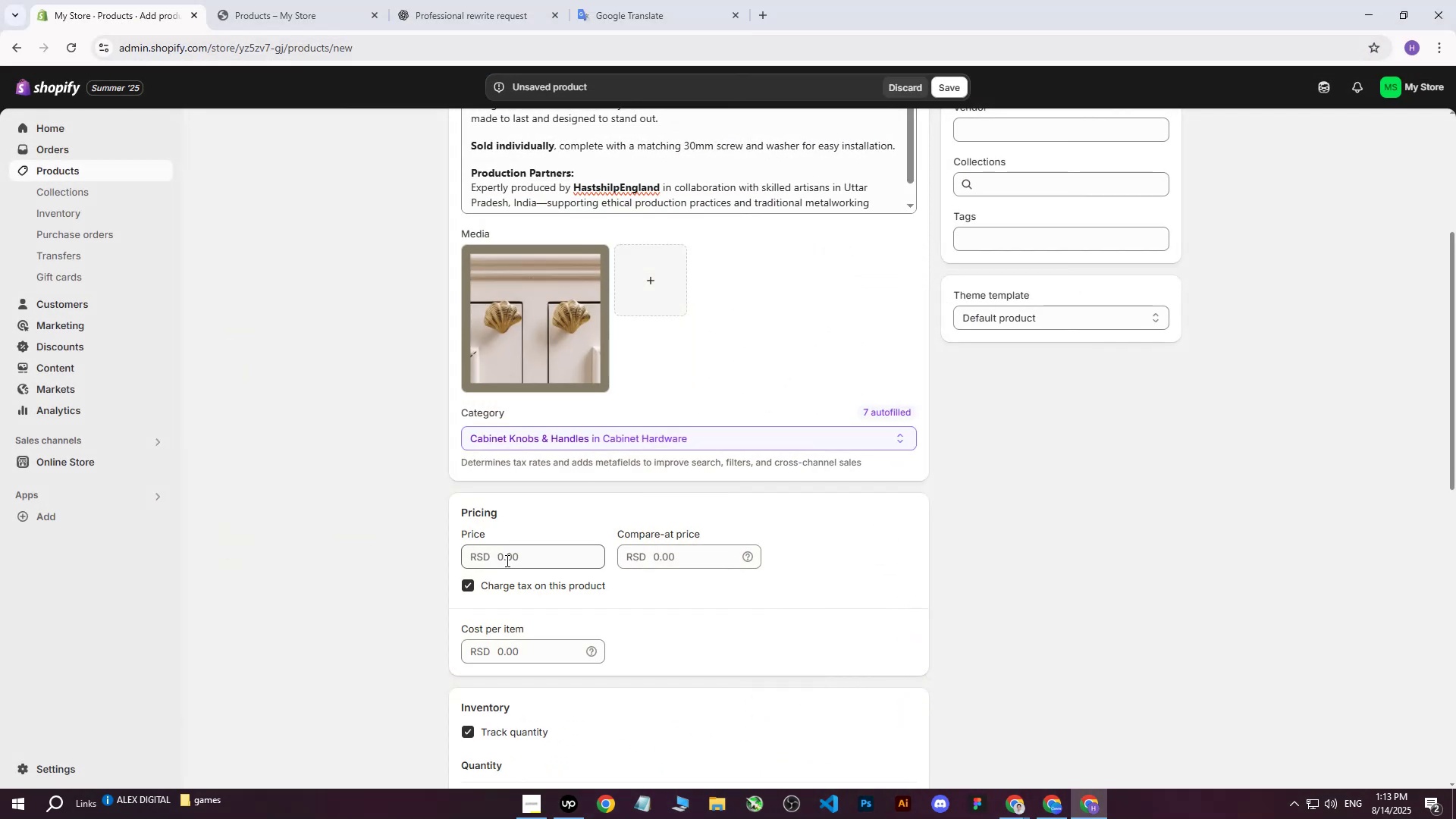 
left_click([504, 568])
 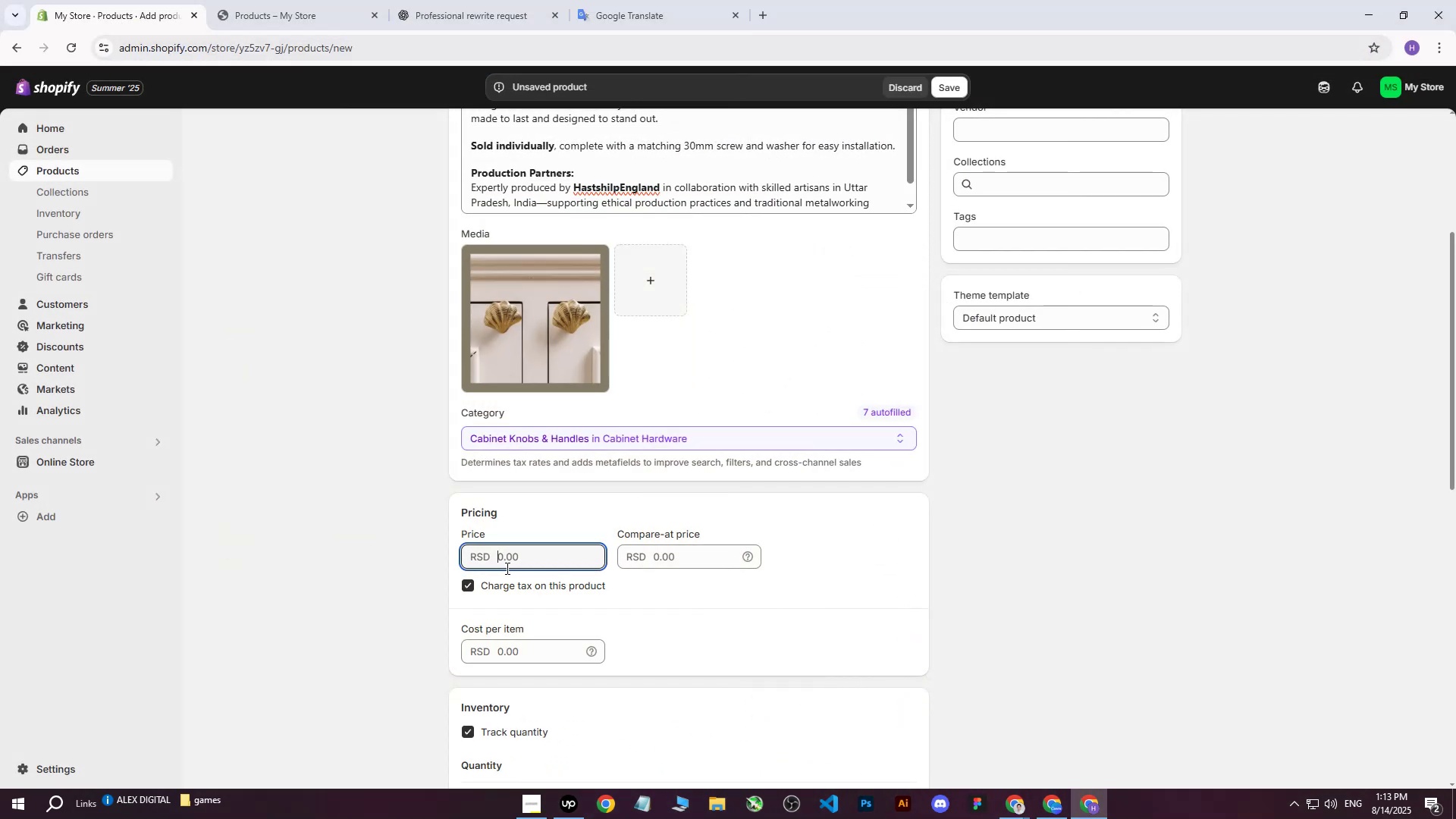 
type(4000)
key(Tab)
key(Tab)
key(Tab)
key(Tab)
type(2000)
 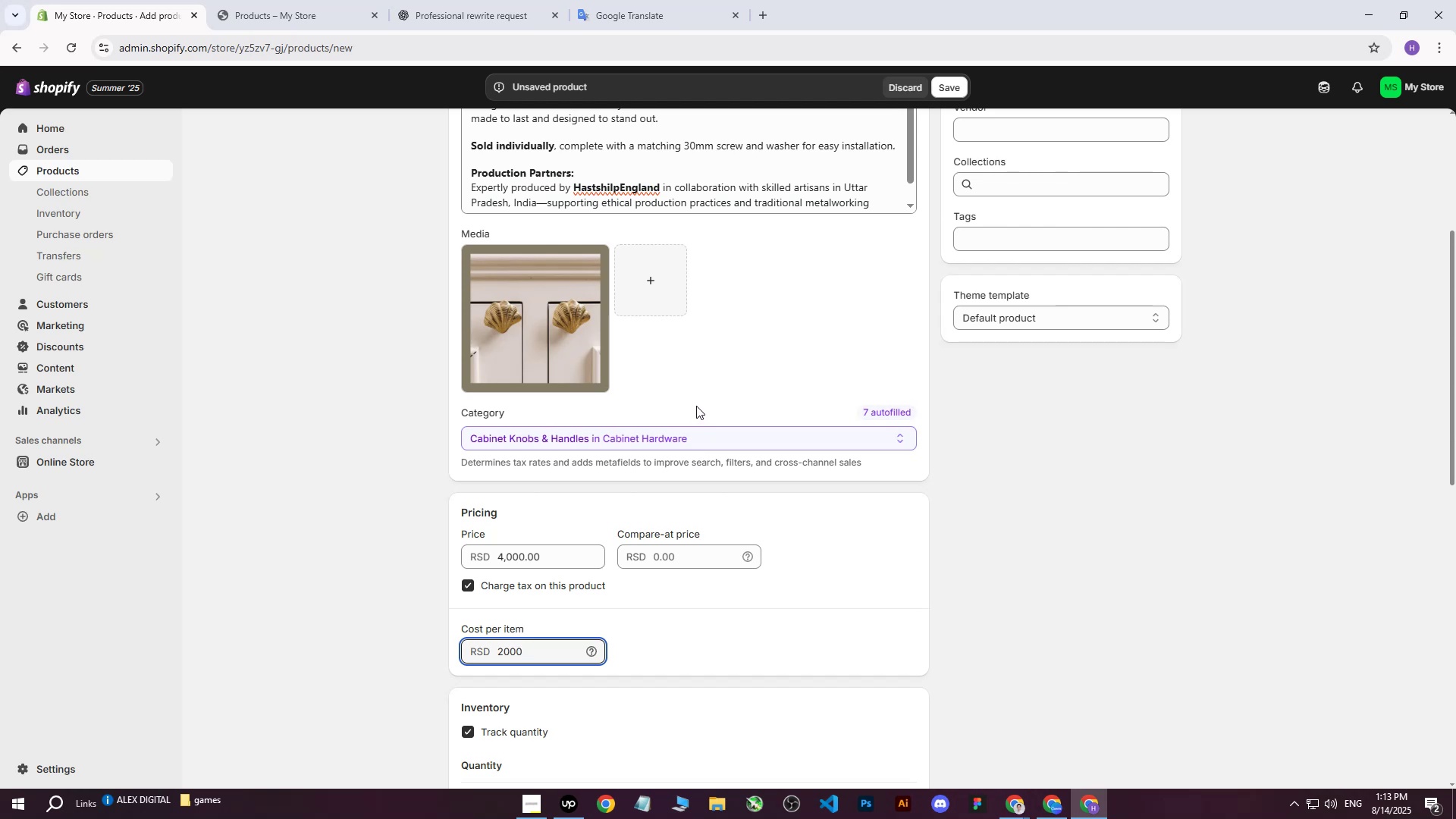 
left_click([389, 558])
 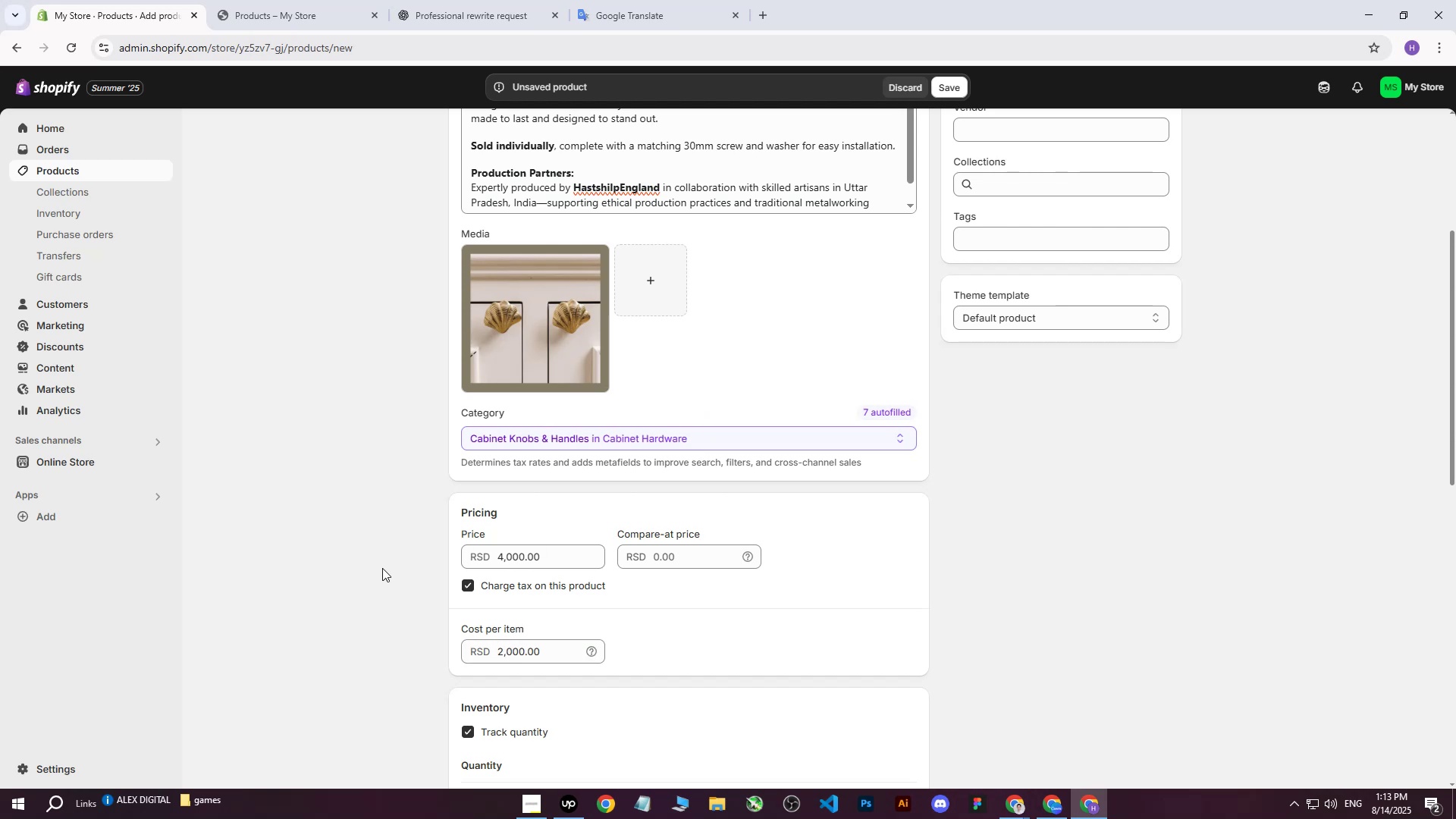 
wait(5.55)
 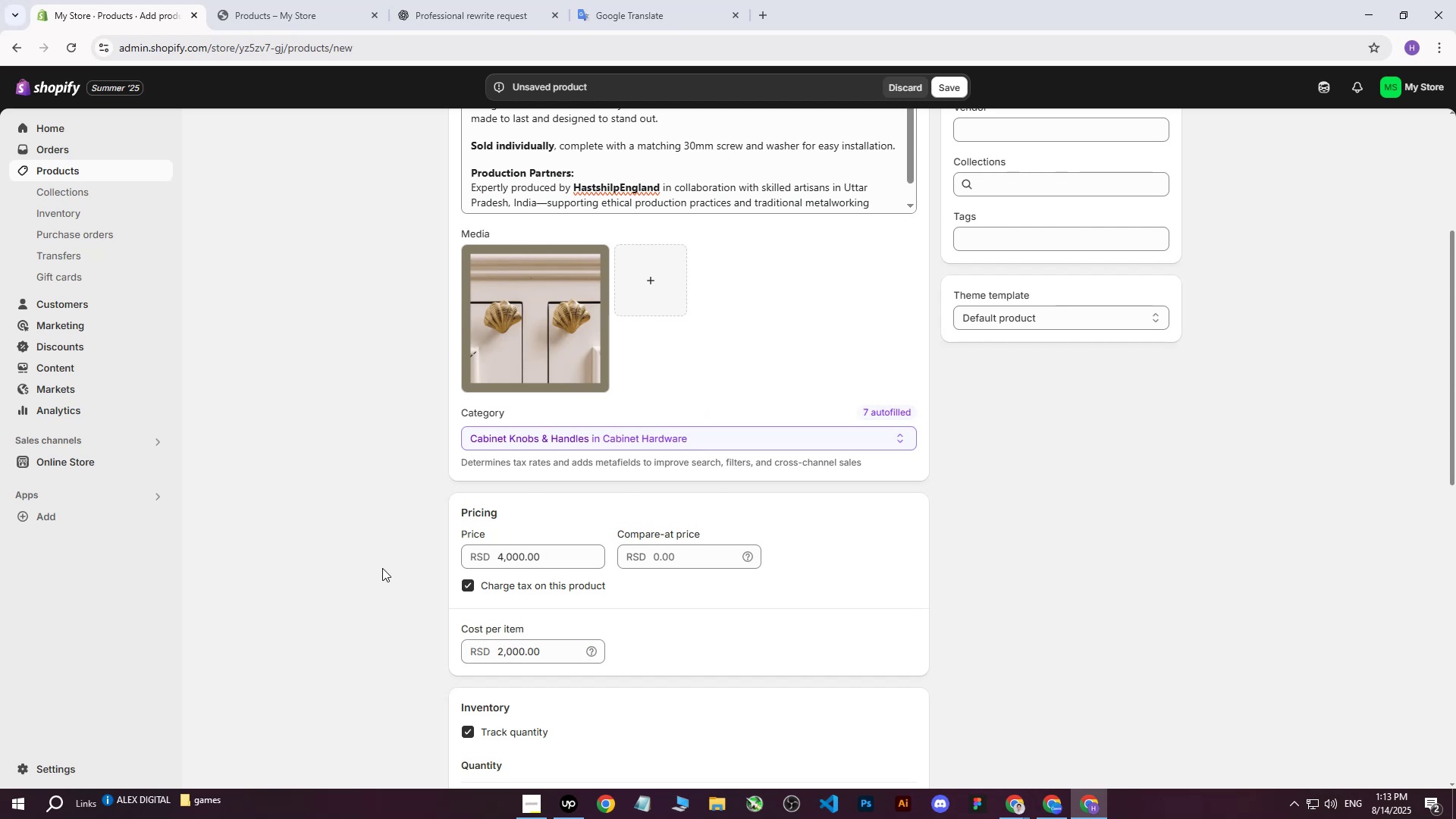 
left_click([382, 568])
 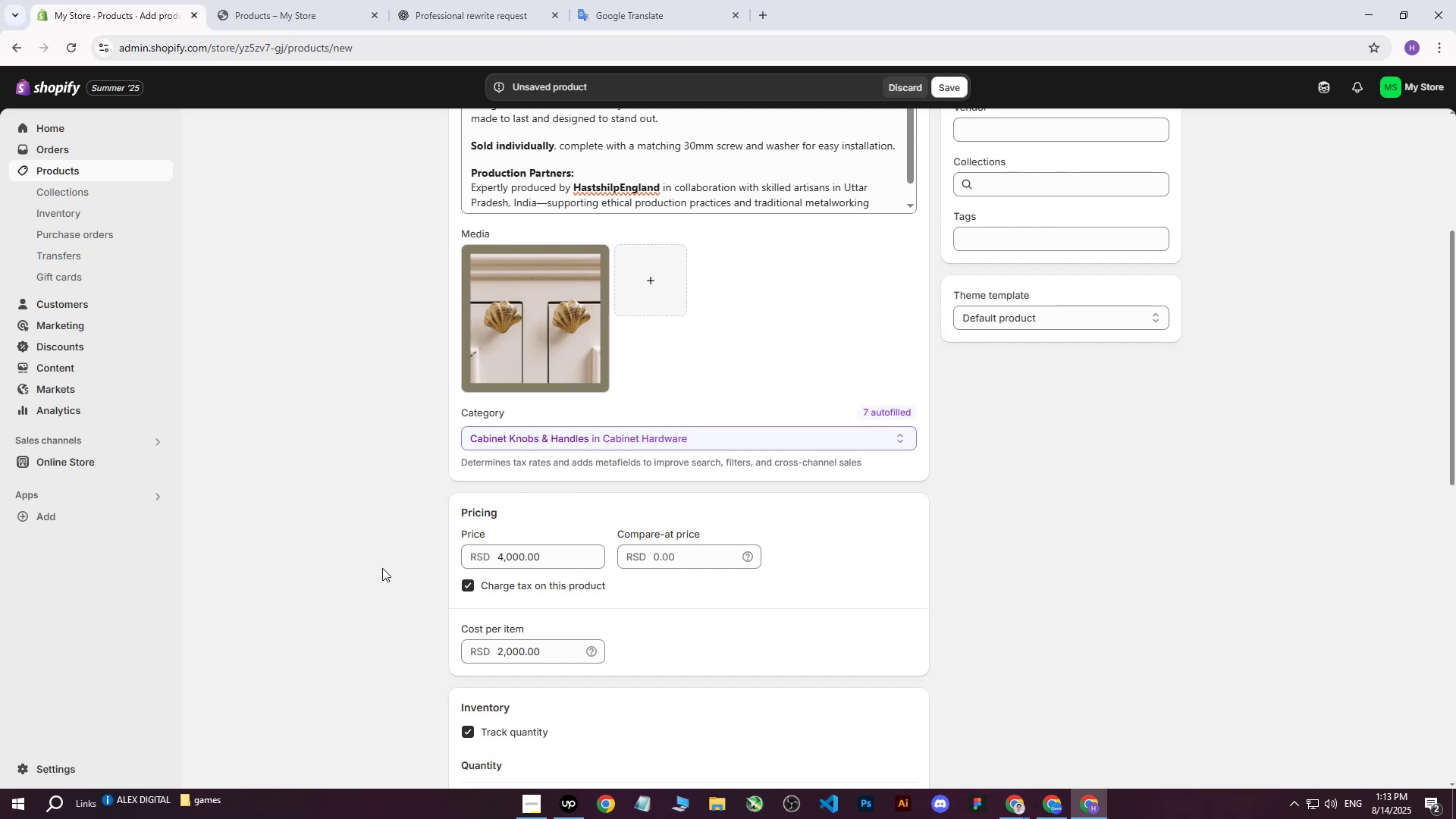 
scroll: coordinate [422, 526], scroll_direction: down, amount: 4.0
 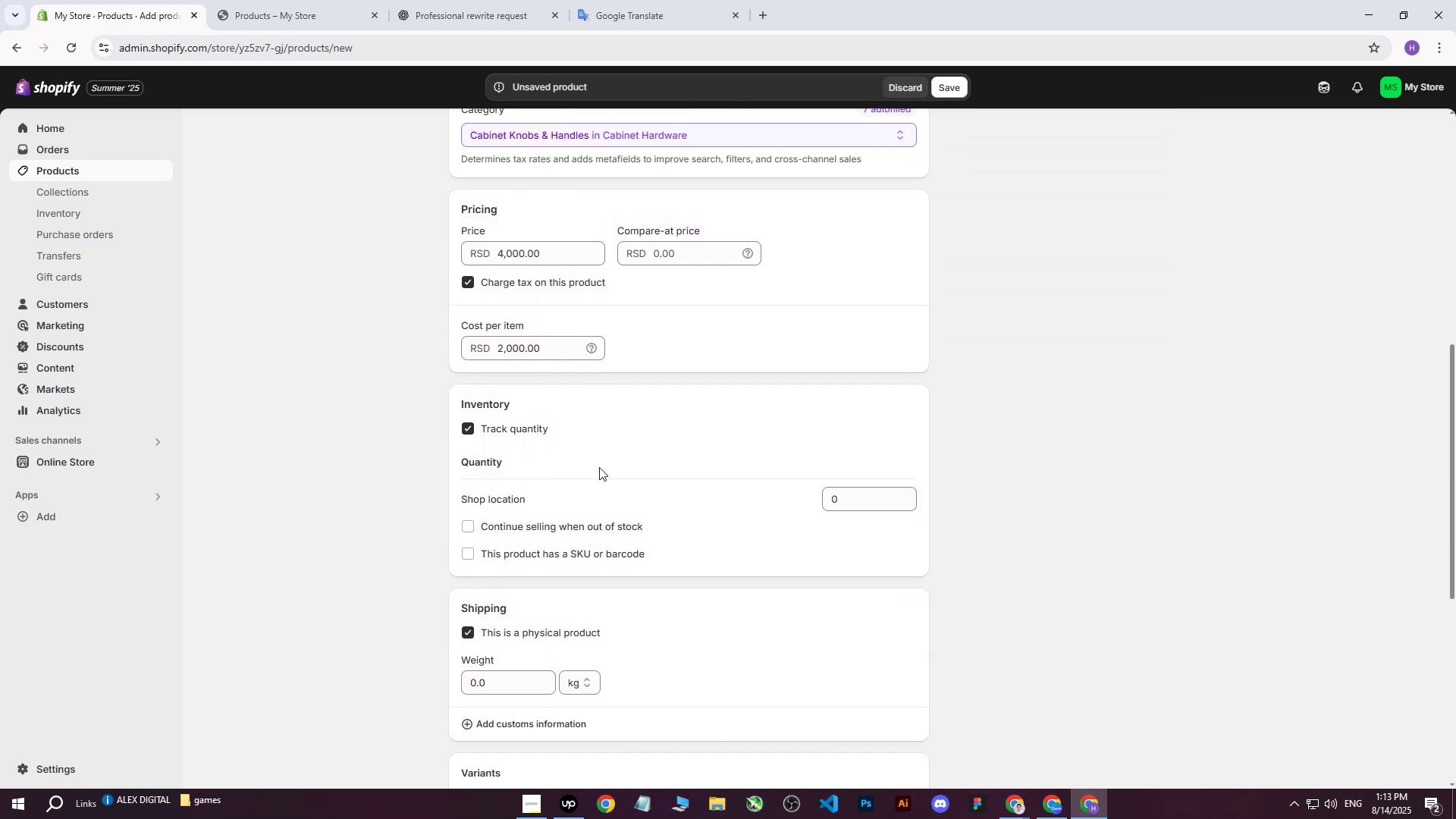 
left_click([871, 497])
 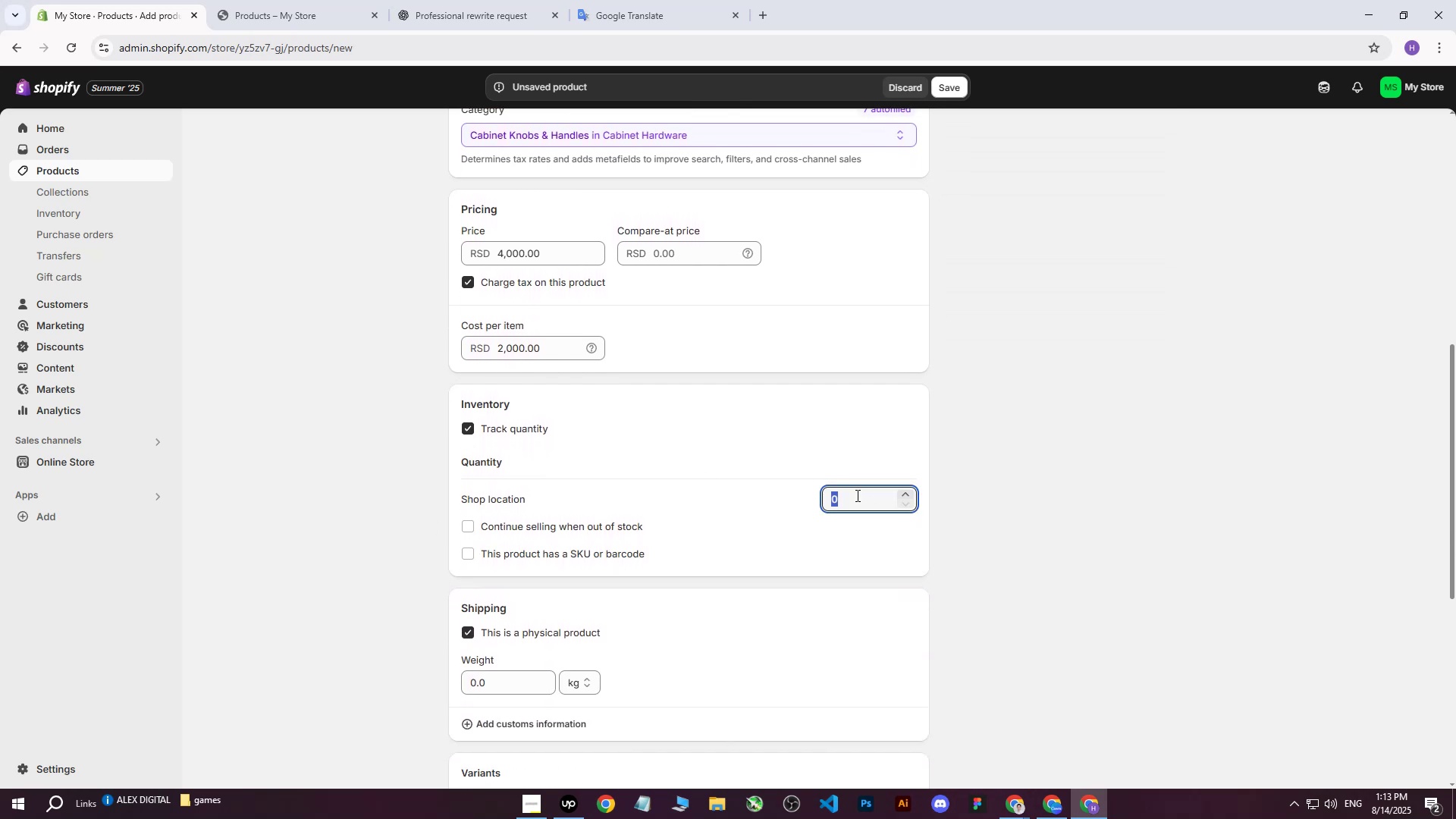 
scroll: coordinate [901, 470], scroll_direction: up, amount: 6.0
 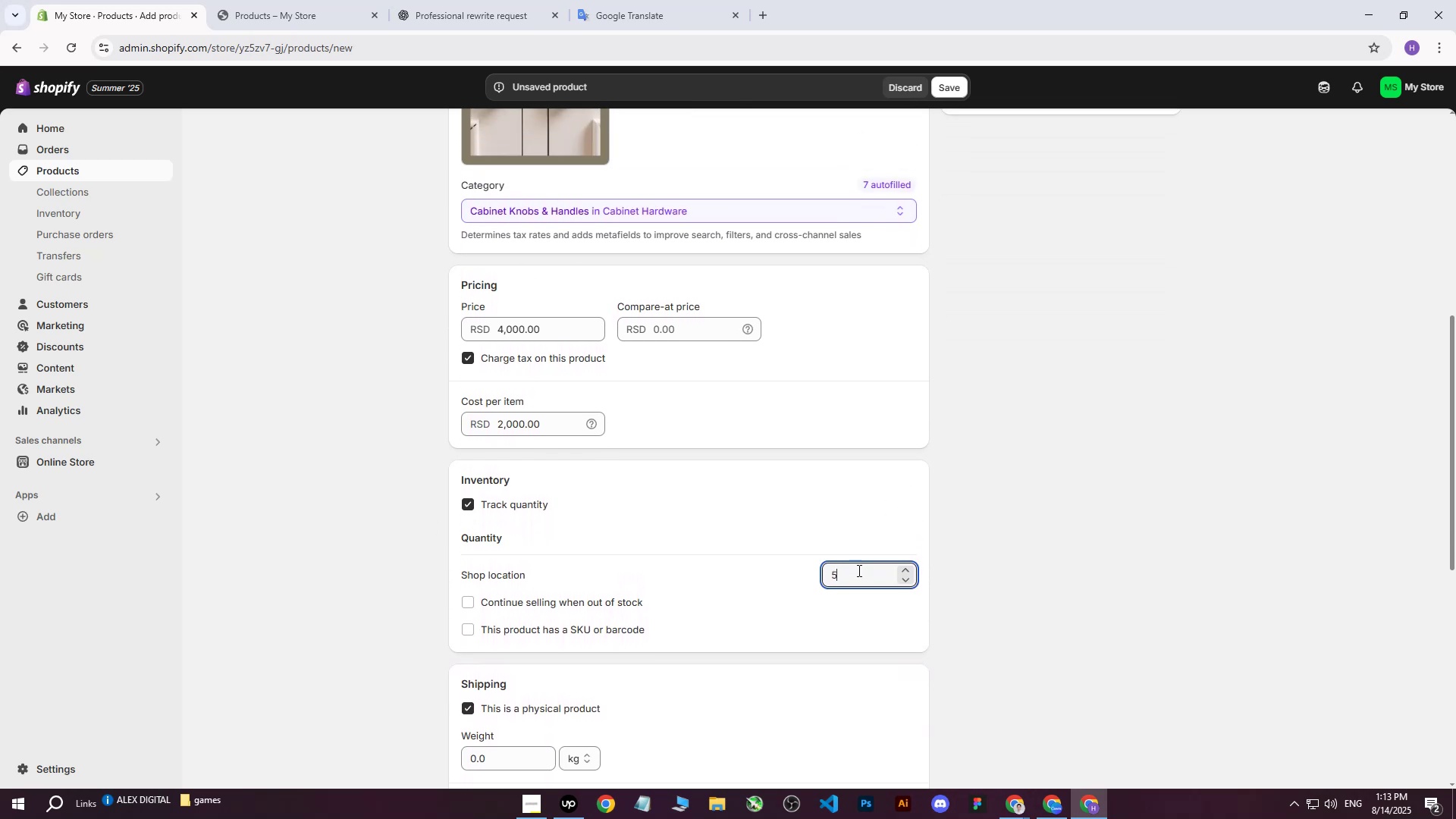 
left_click_drag(start_coordinate=[855, 579], to_coordinate=[821, 579])
 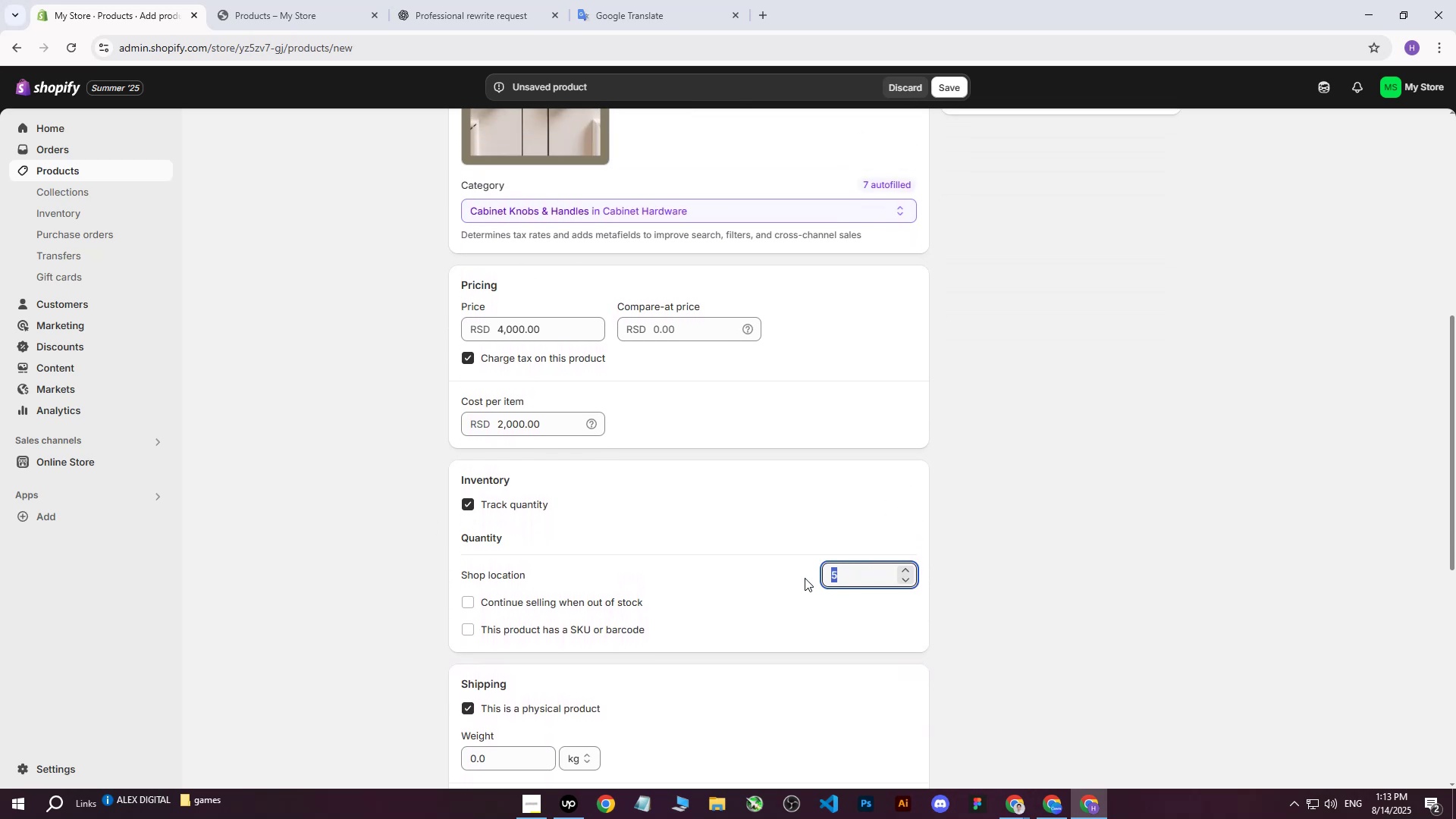 
type(4360)
 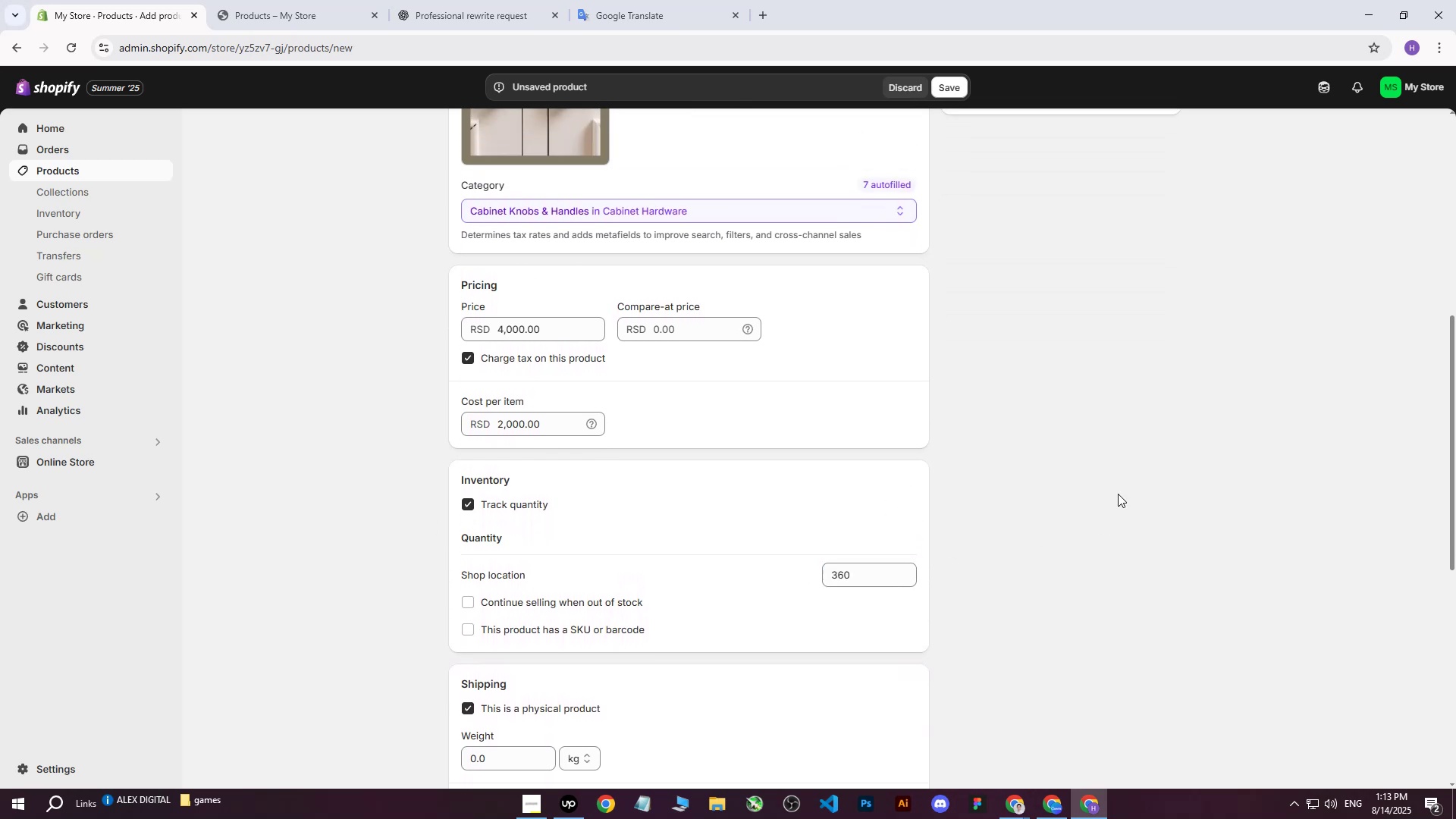 
left_click_drag(start_coordinate=[852, 571], to_coordinate=[821, 572])
 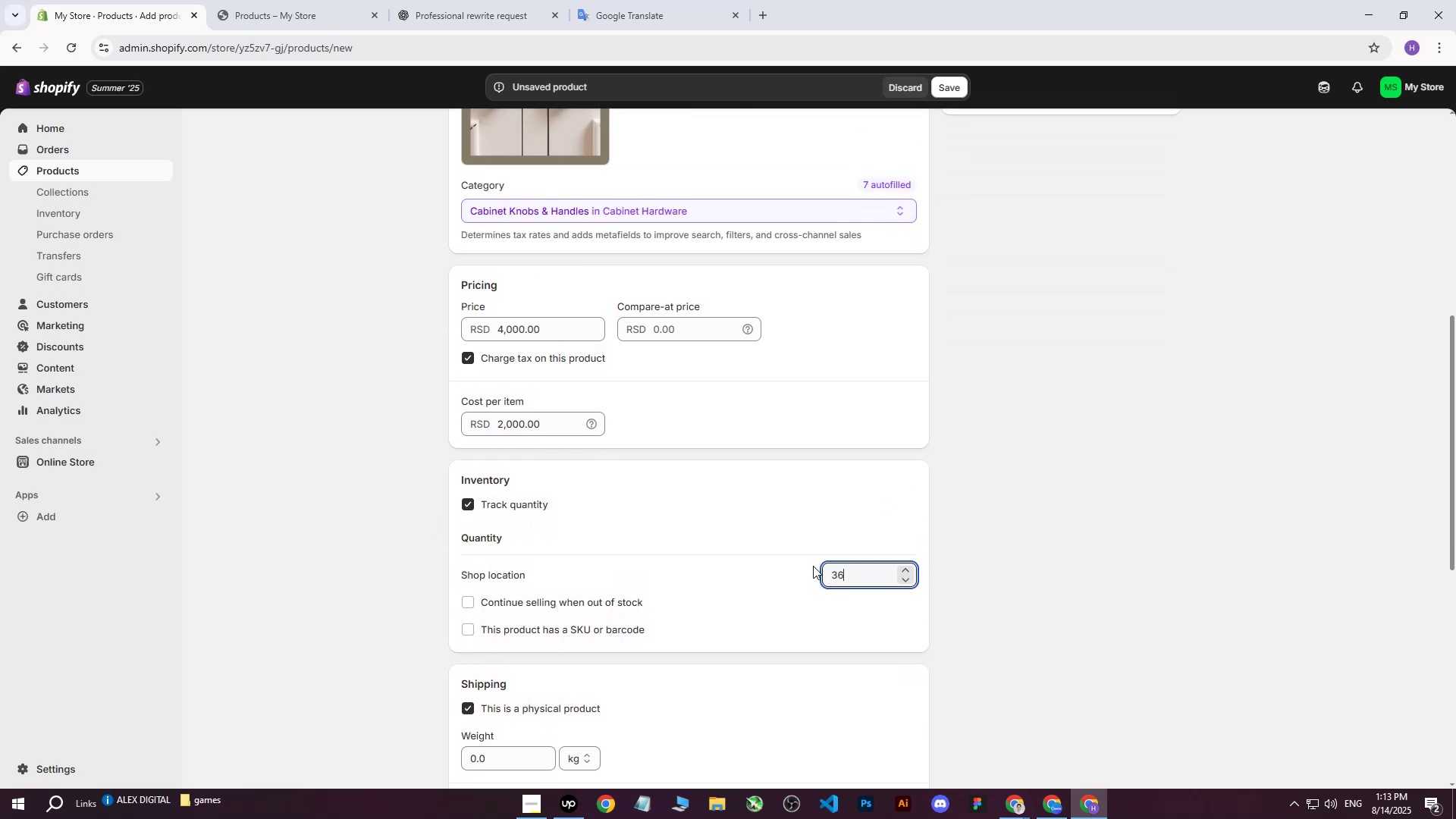 
left_click([1119, 494])
 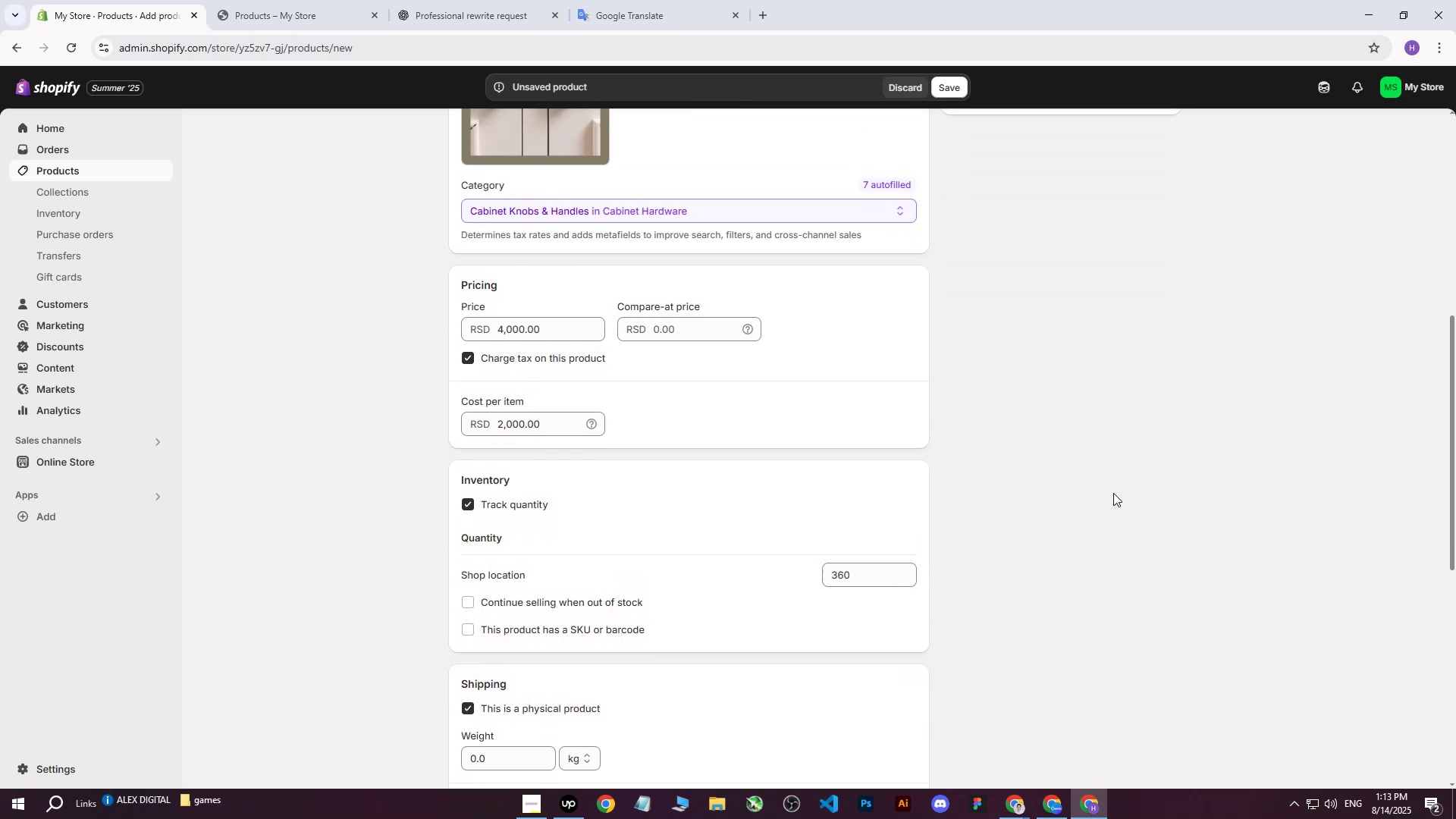 
scroll: coordinate [1083, 485], scroll_direction: down, amount: 5.0
 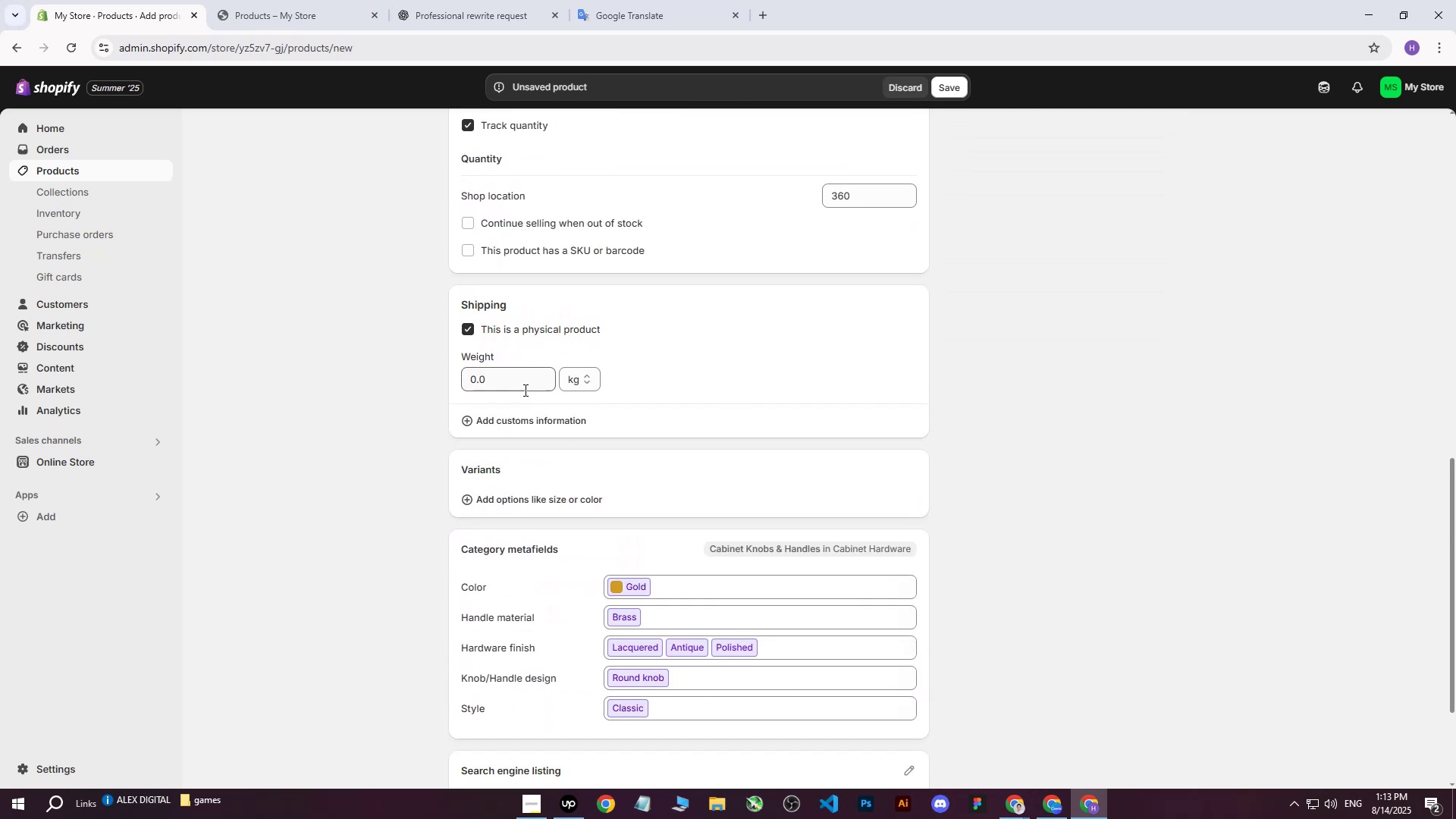 
left_click([522, 384])
 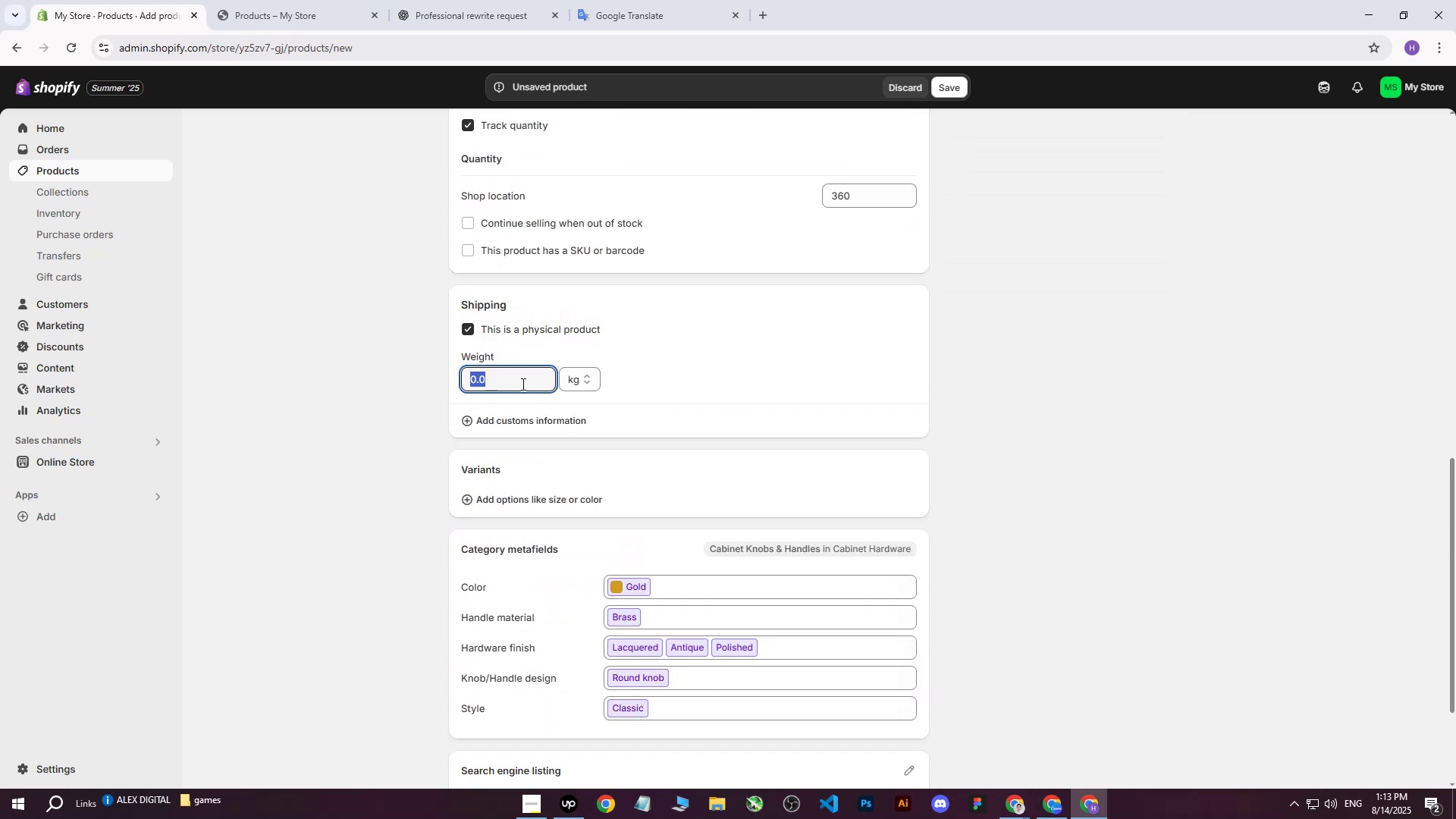 
key(4)
 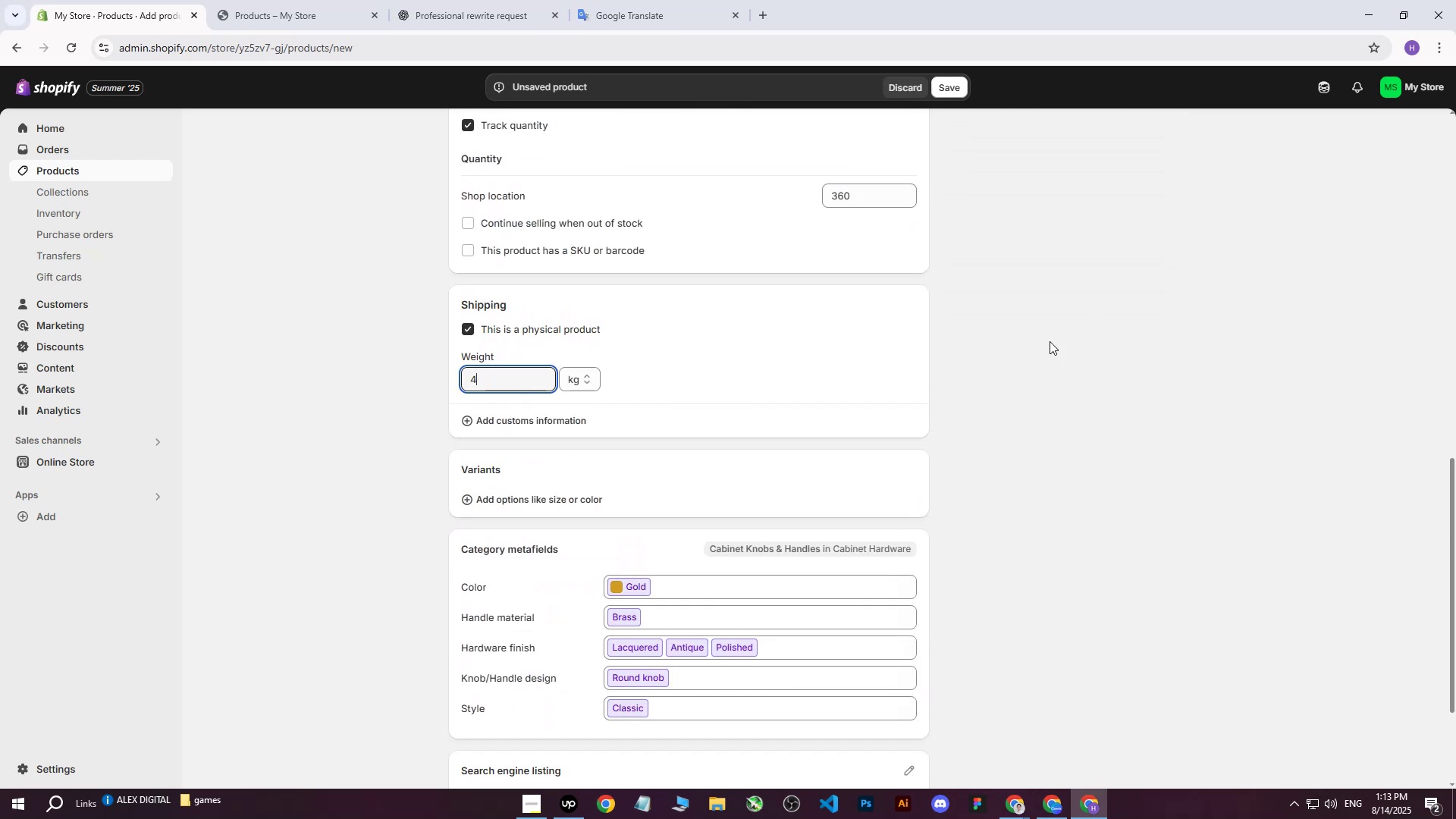 
left_click([1028, 345])
 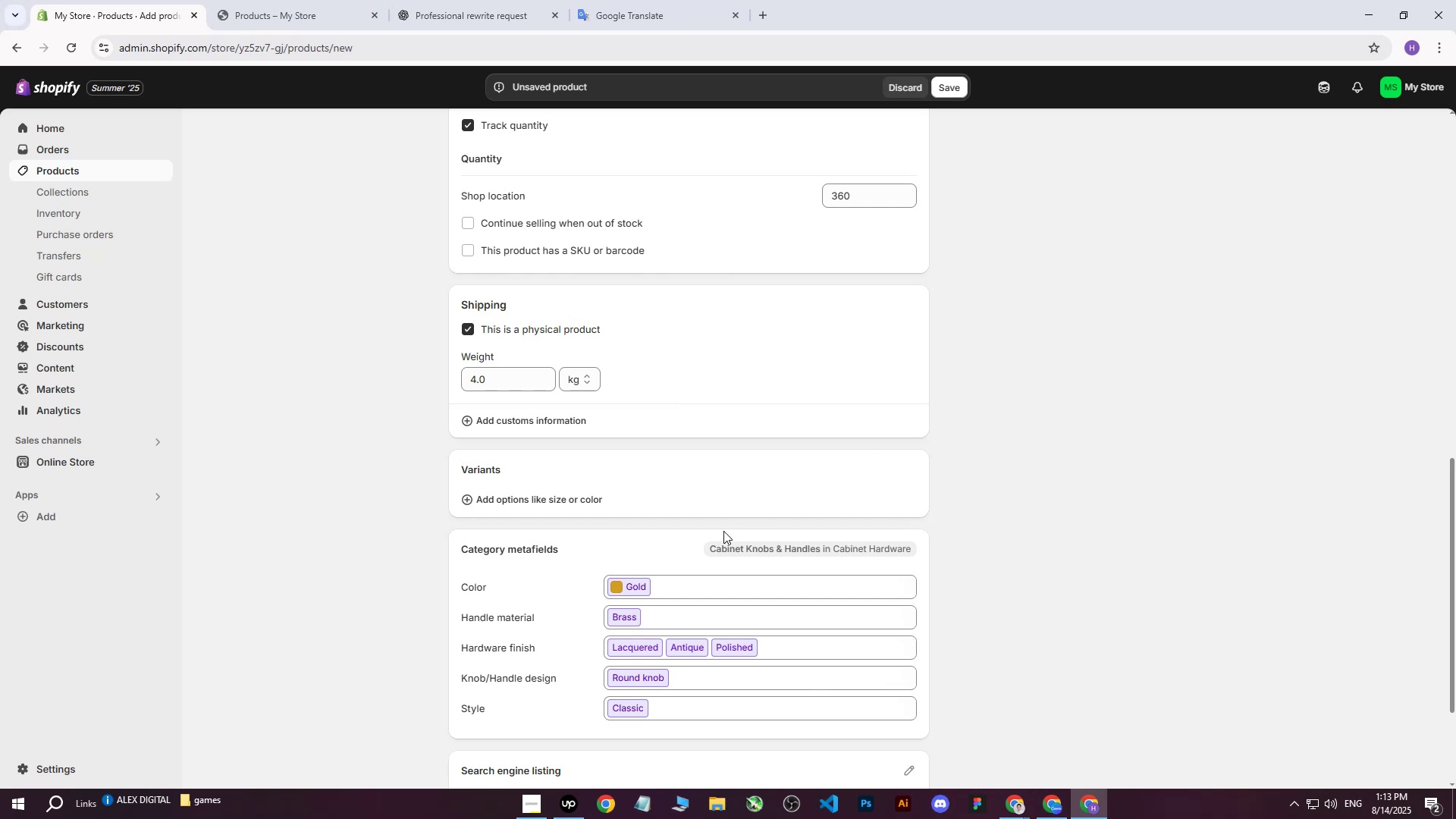 
left_click([691, 581])
 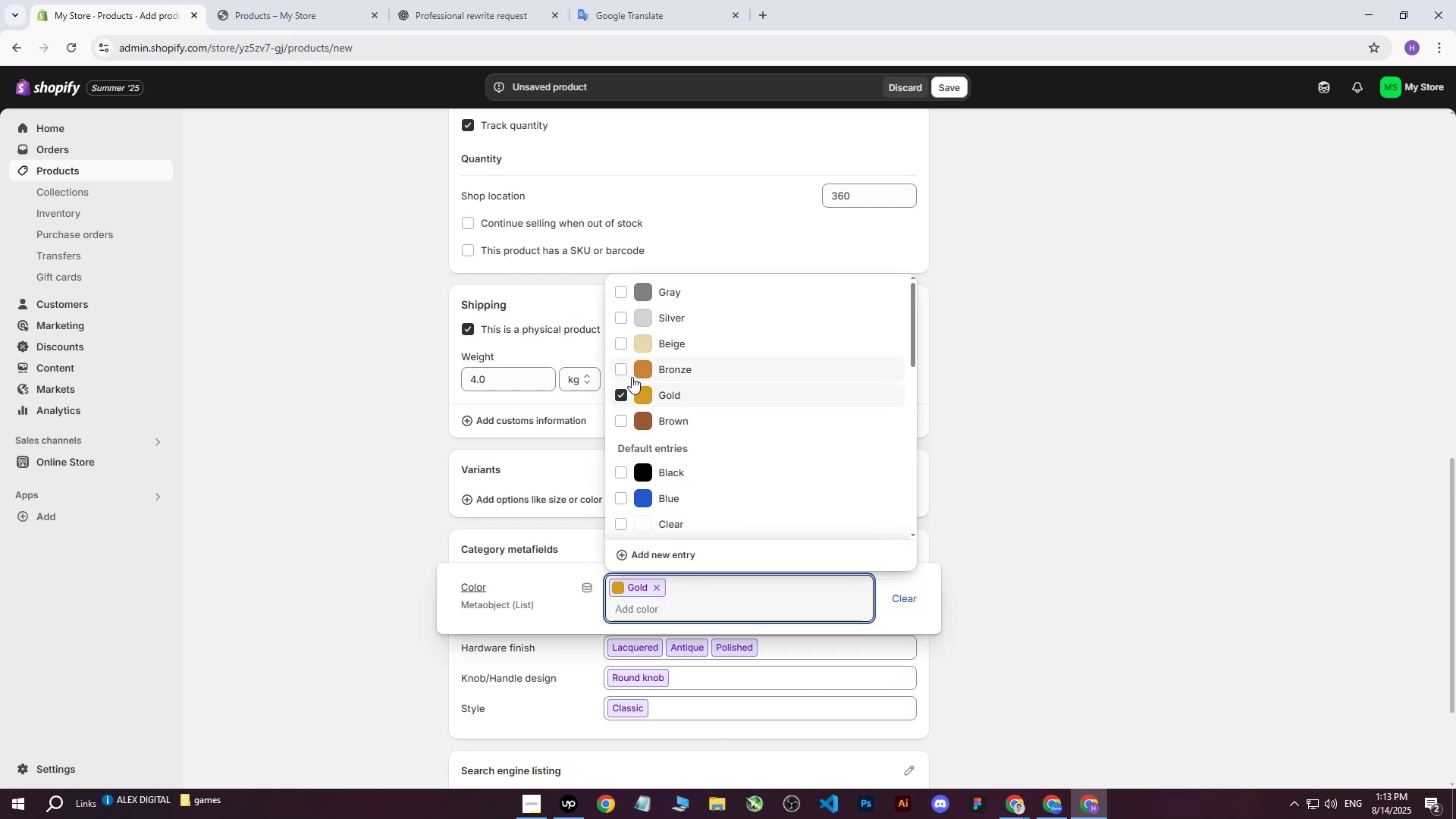 
left_click([623, 369])
 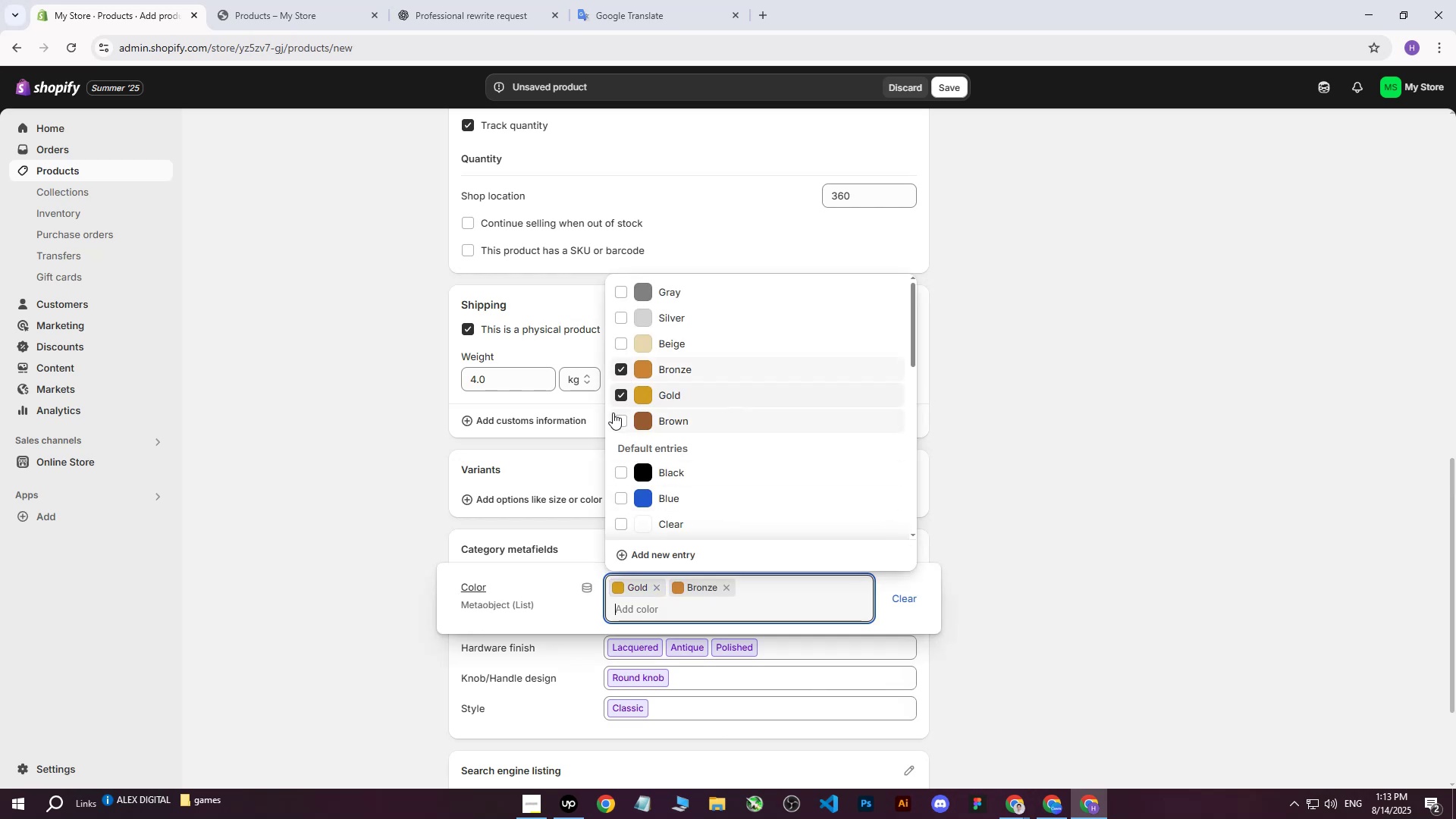 
left_click([613, 417])
 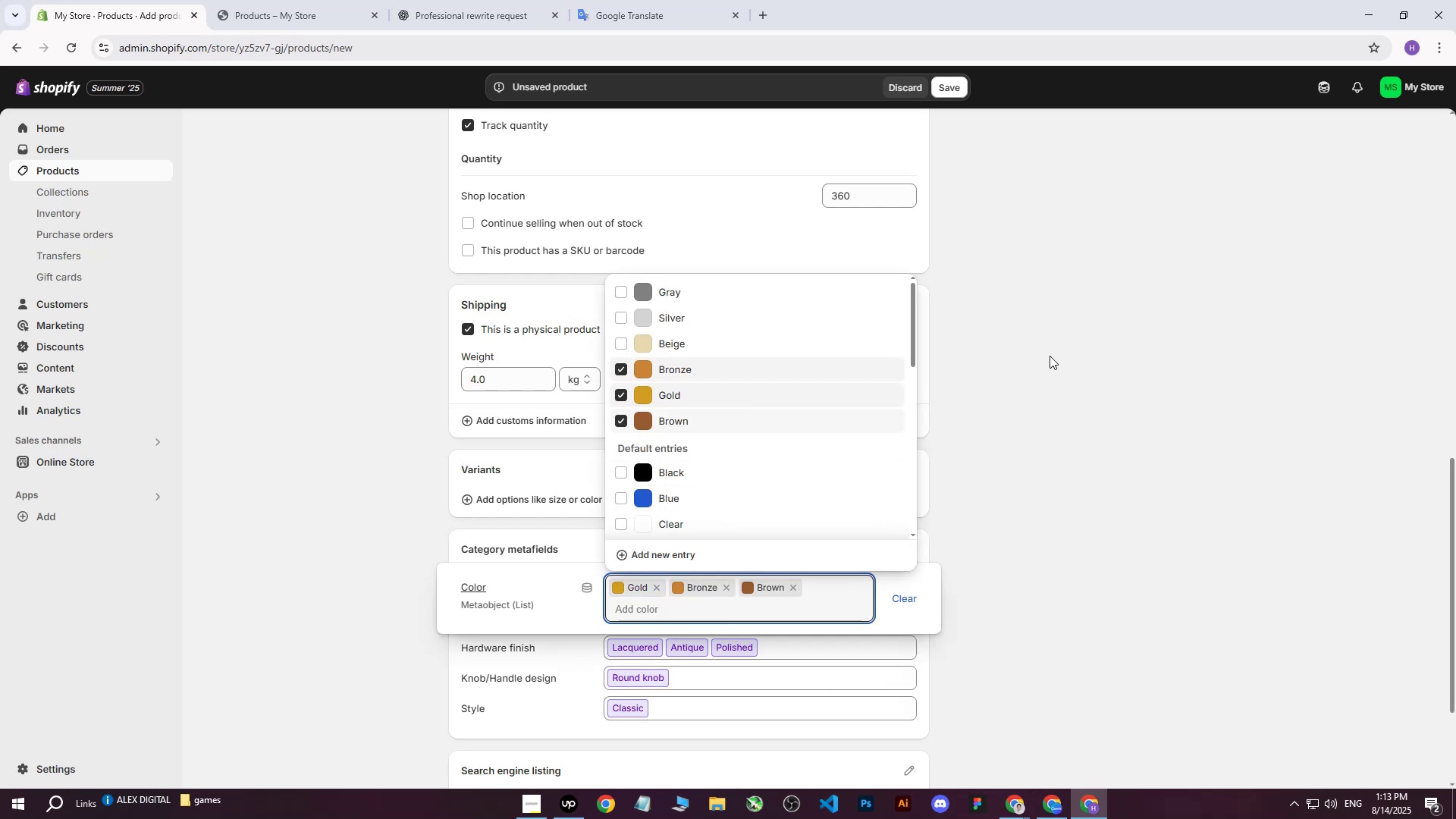 
left_click([1050, 356])
 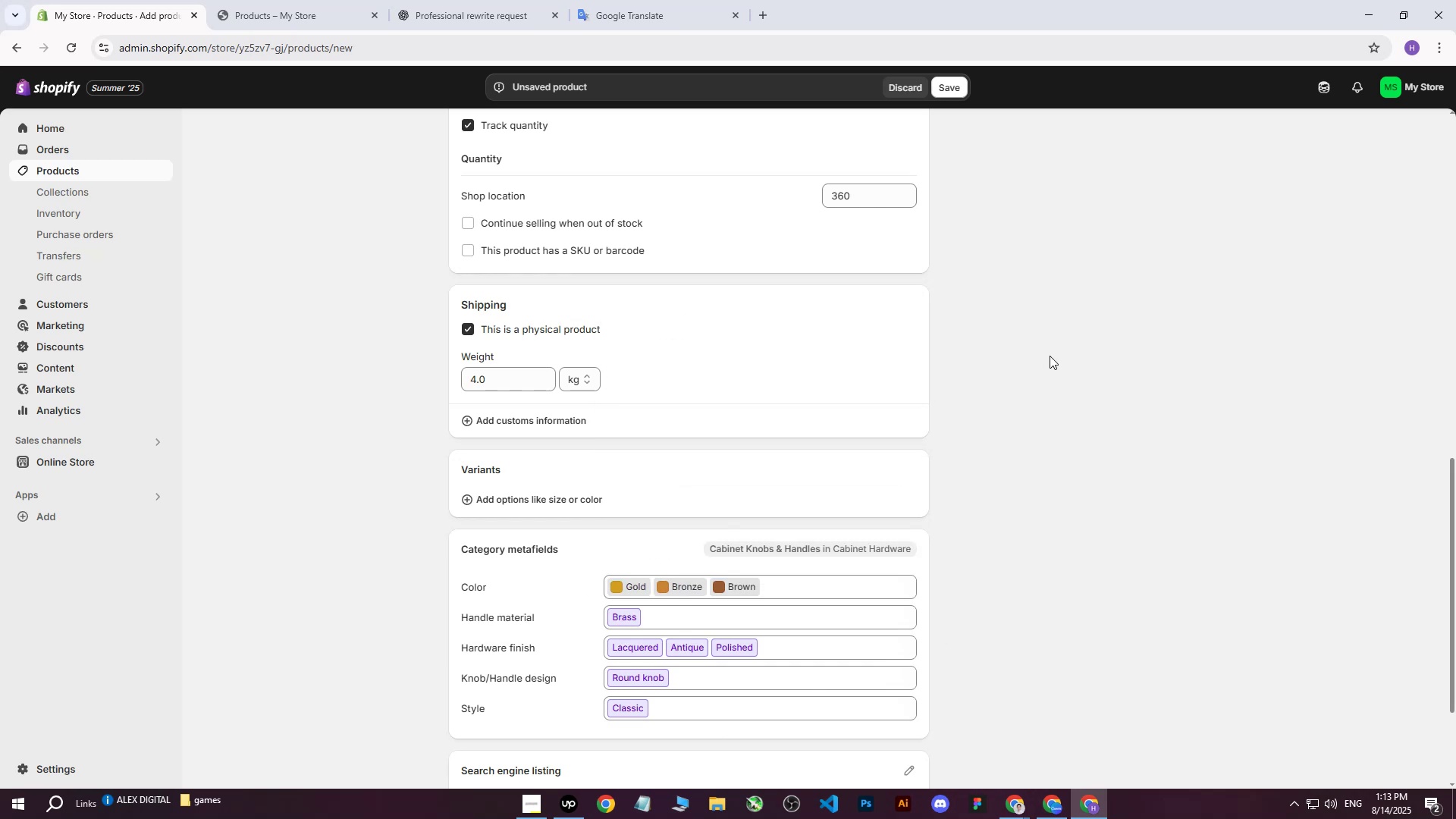 
scroll: coordinate [1028, 374], scroll_direction: down, amount: 4.0
 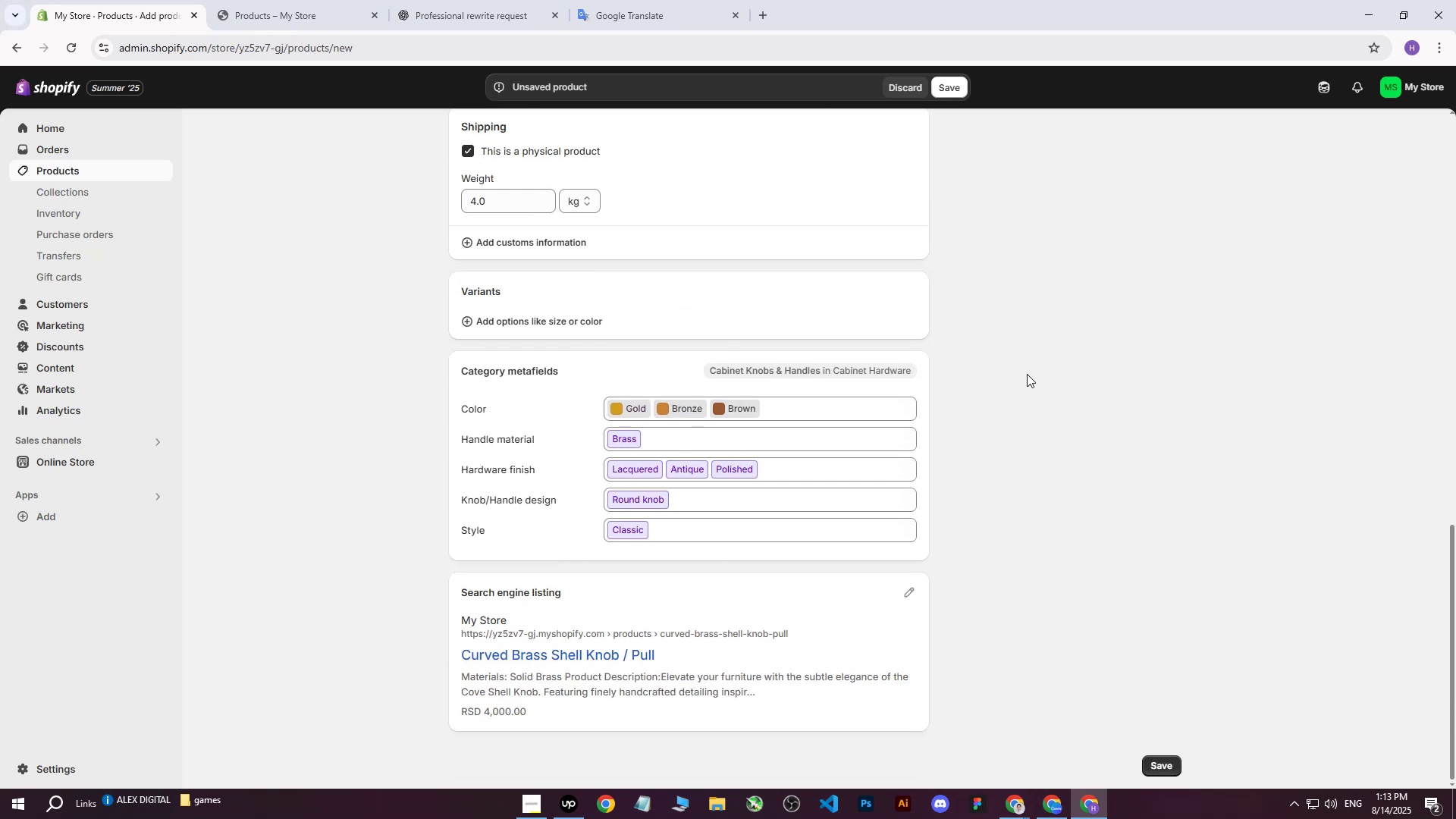 
scroll: coordinate [676, 337], scroll_direction: up, amount: 17.0
 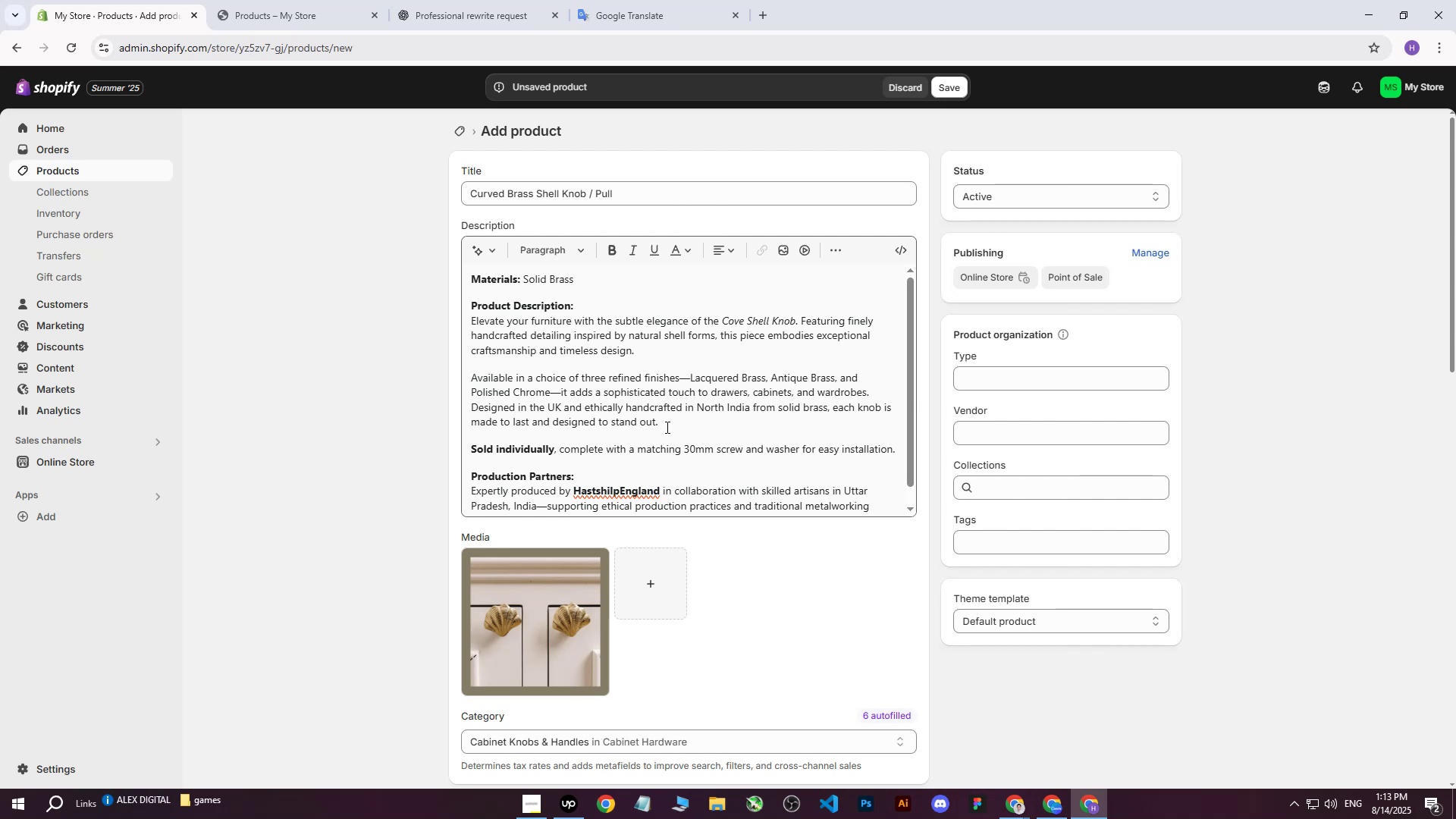 
wait(5.81)
 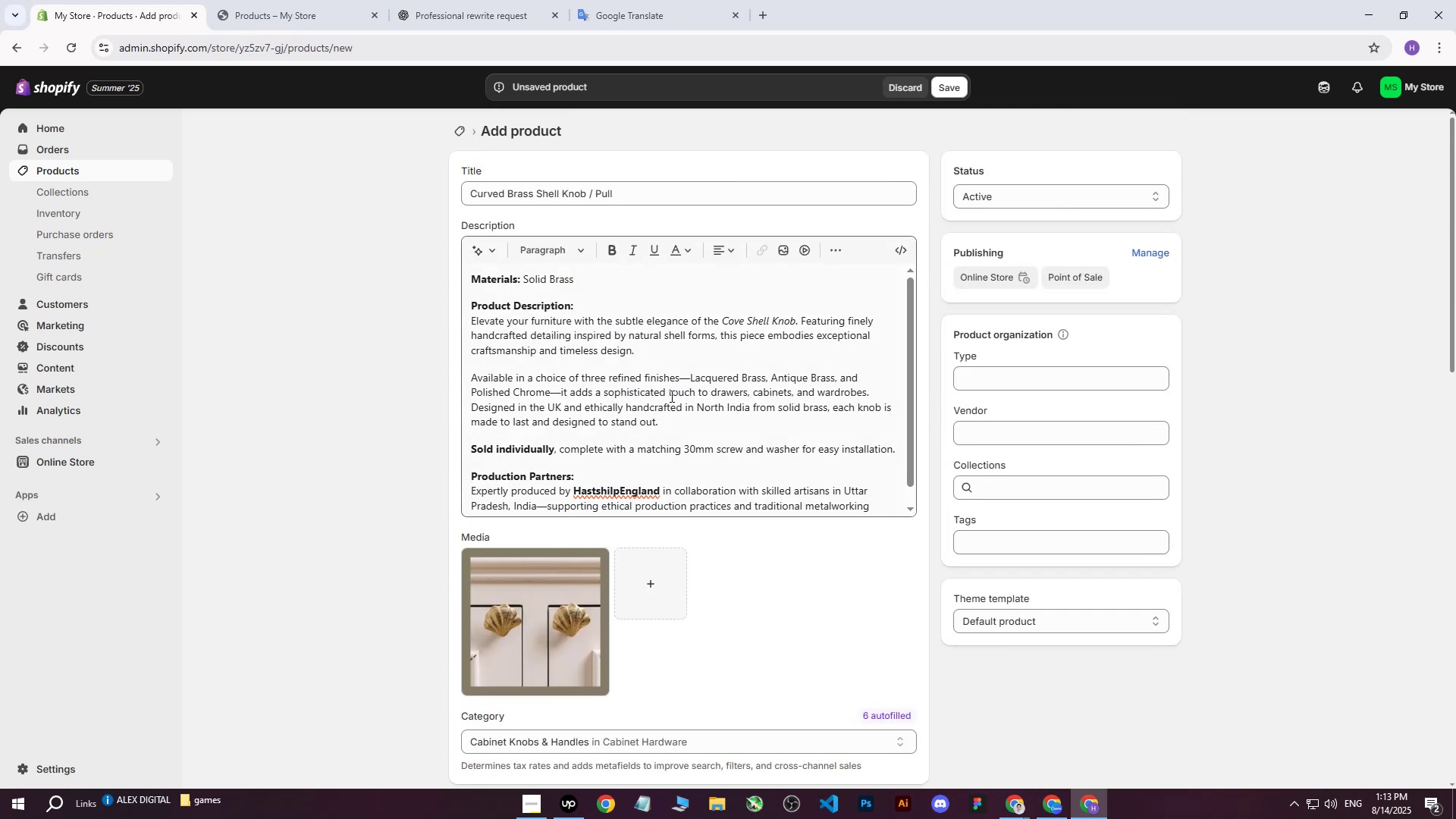 
scroll: coordinate [657, 406], scroll_direction: down, amount: 1.0
 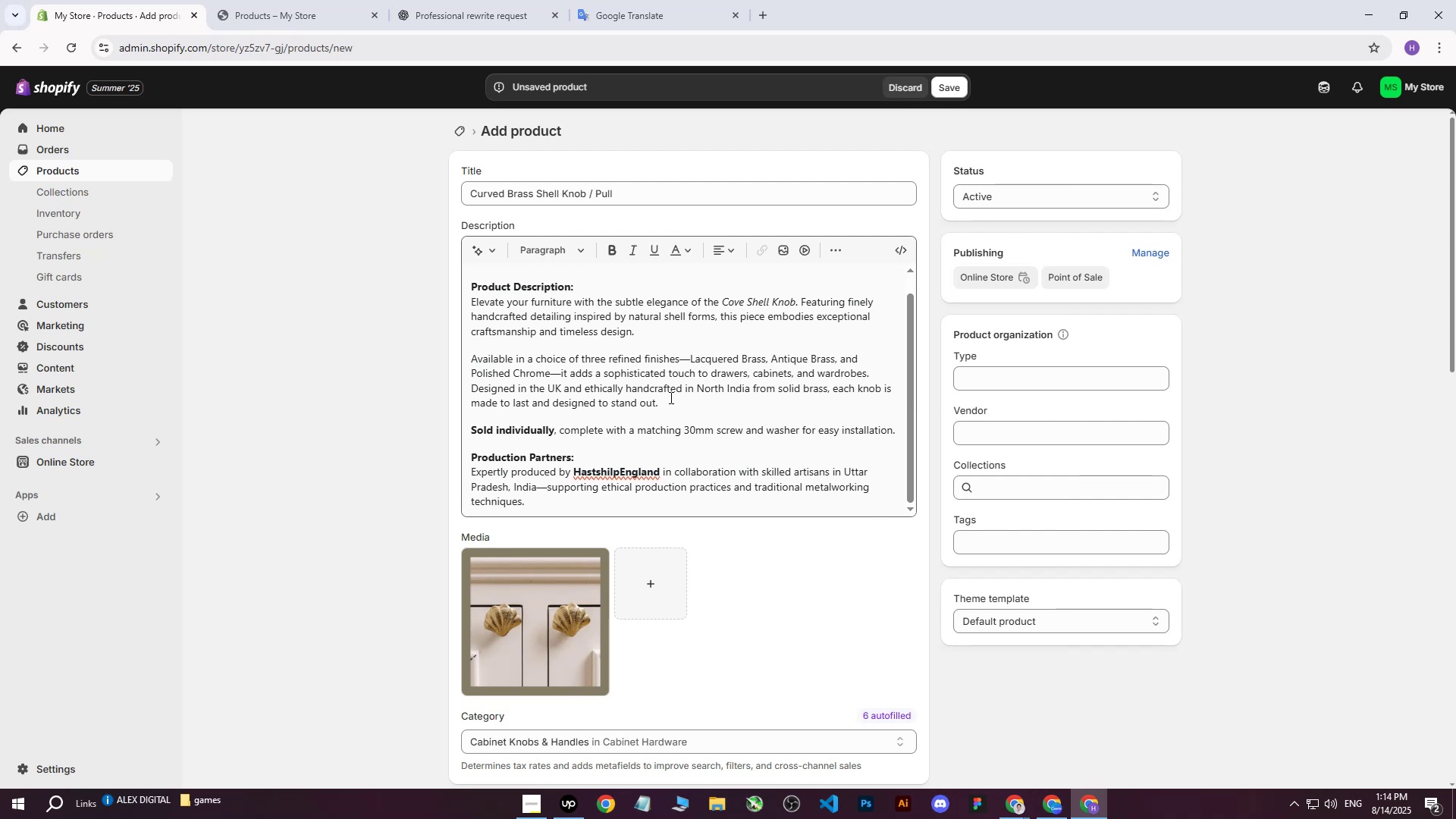 
wait(7.26)
 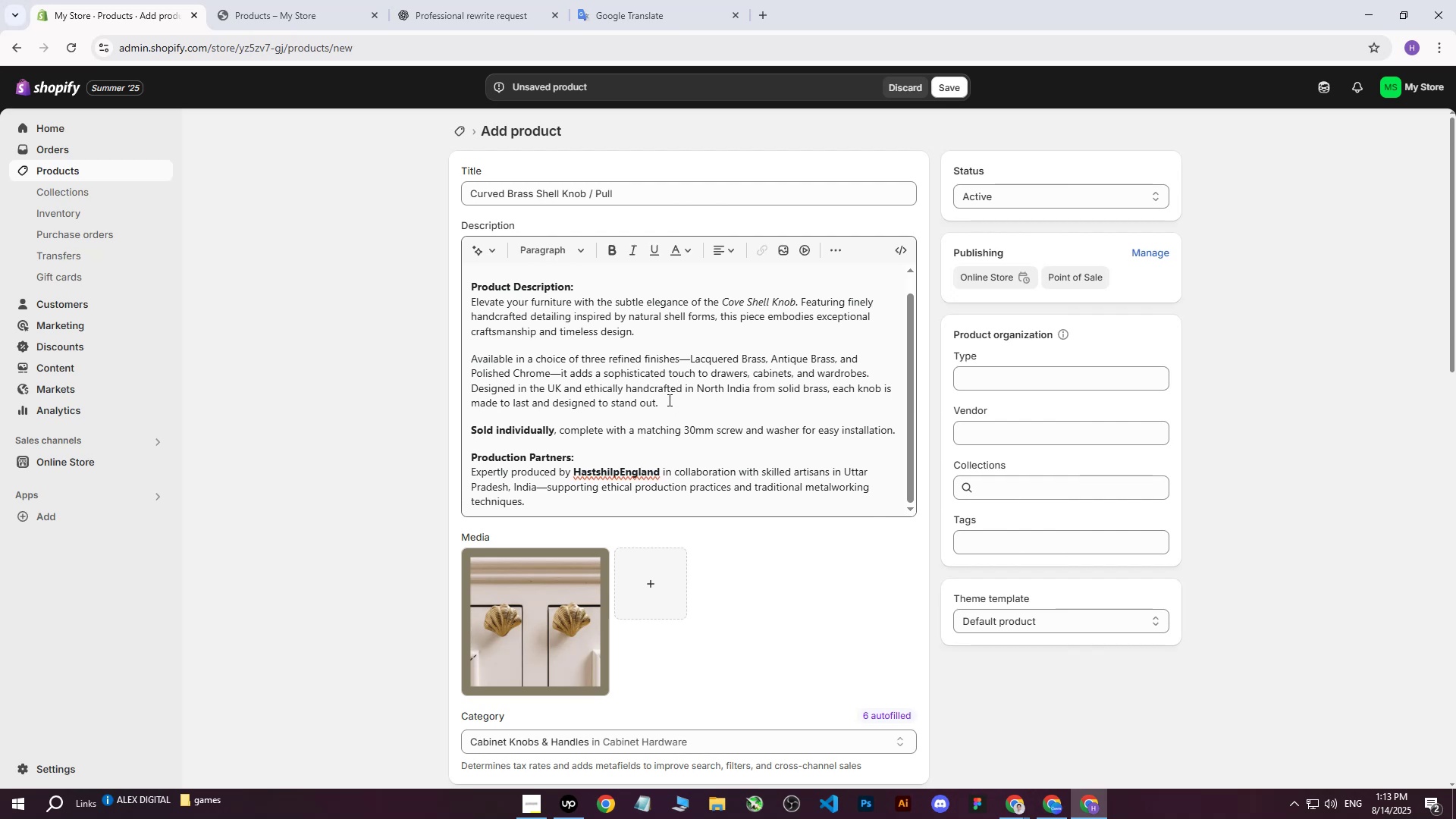 
left_click([391, 386])
 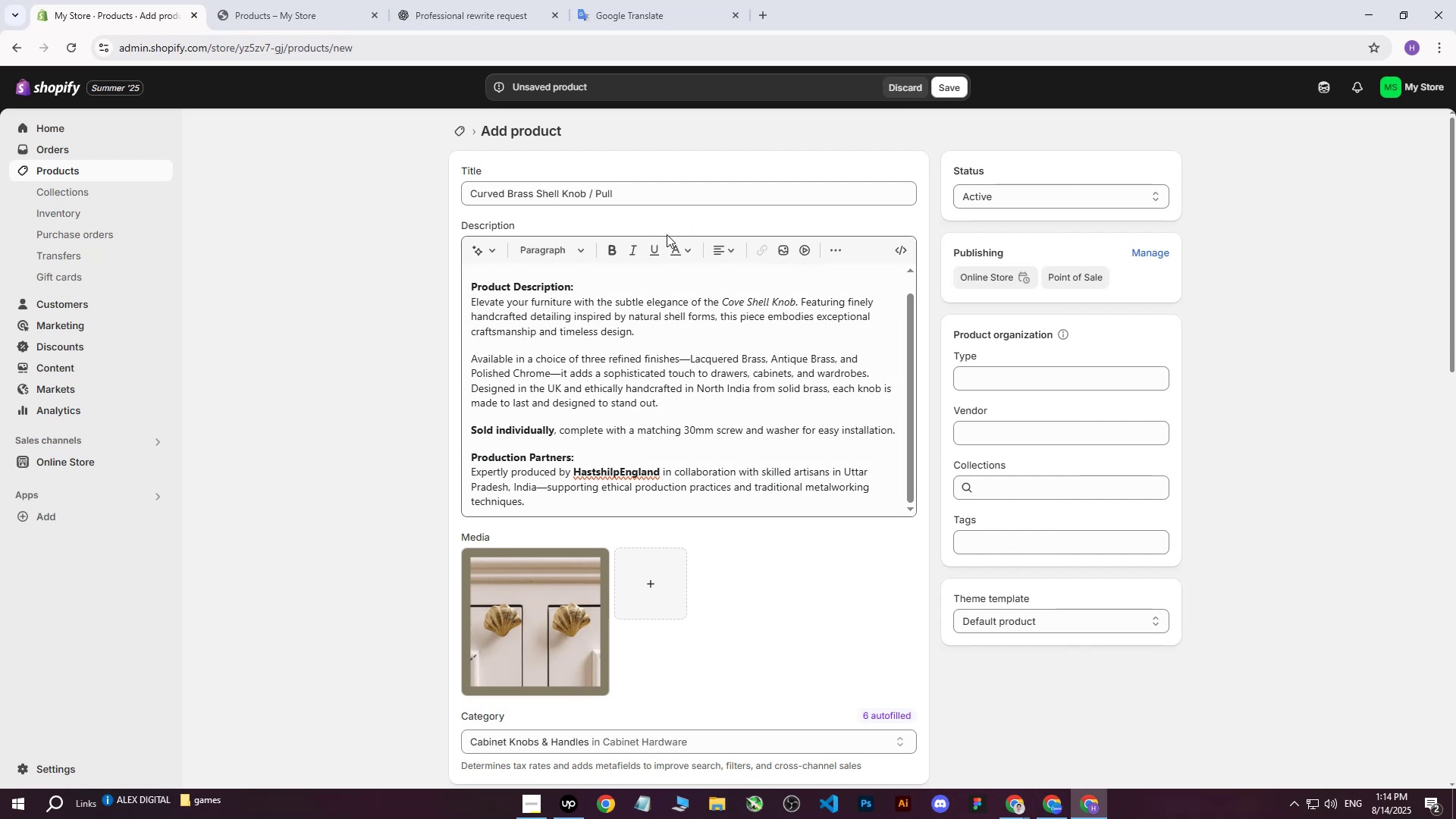 
left_click_drag(start_coordinate=[669, 192], to_coordinate=[370, 202])
 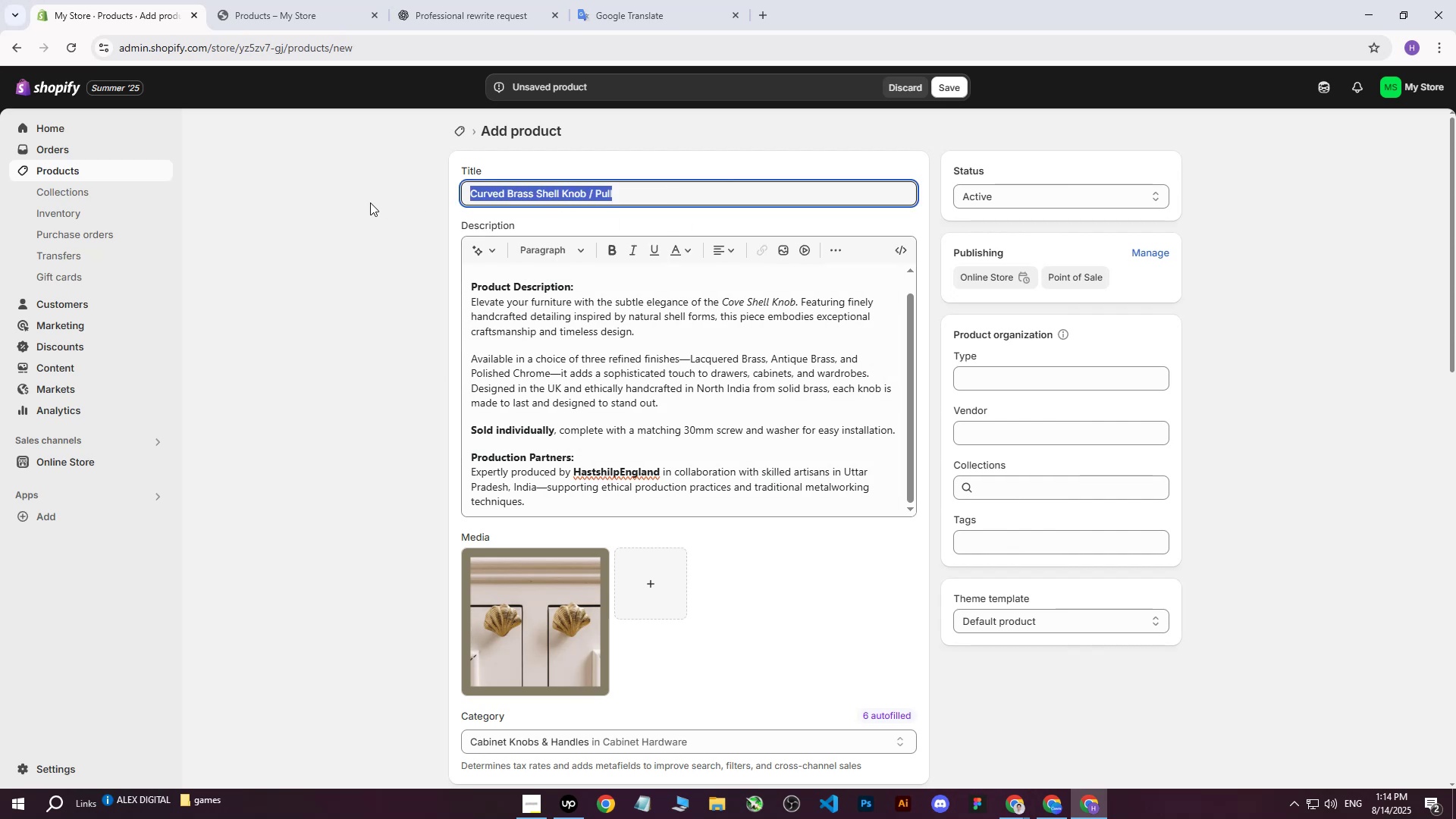 
key(Control+C)
 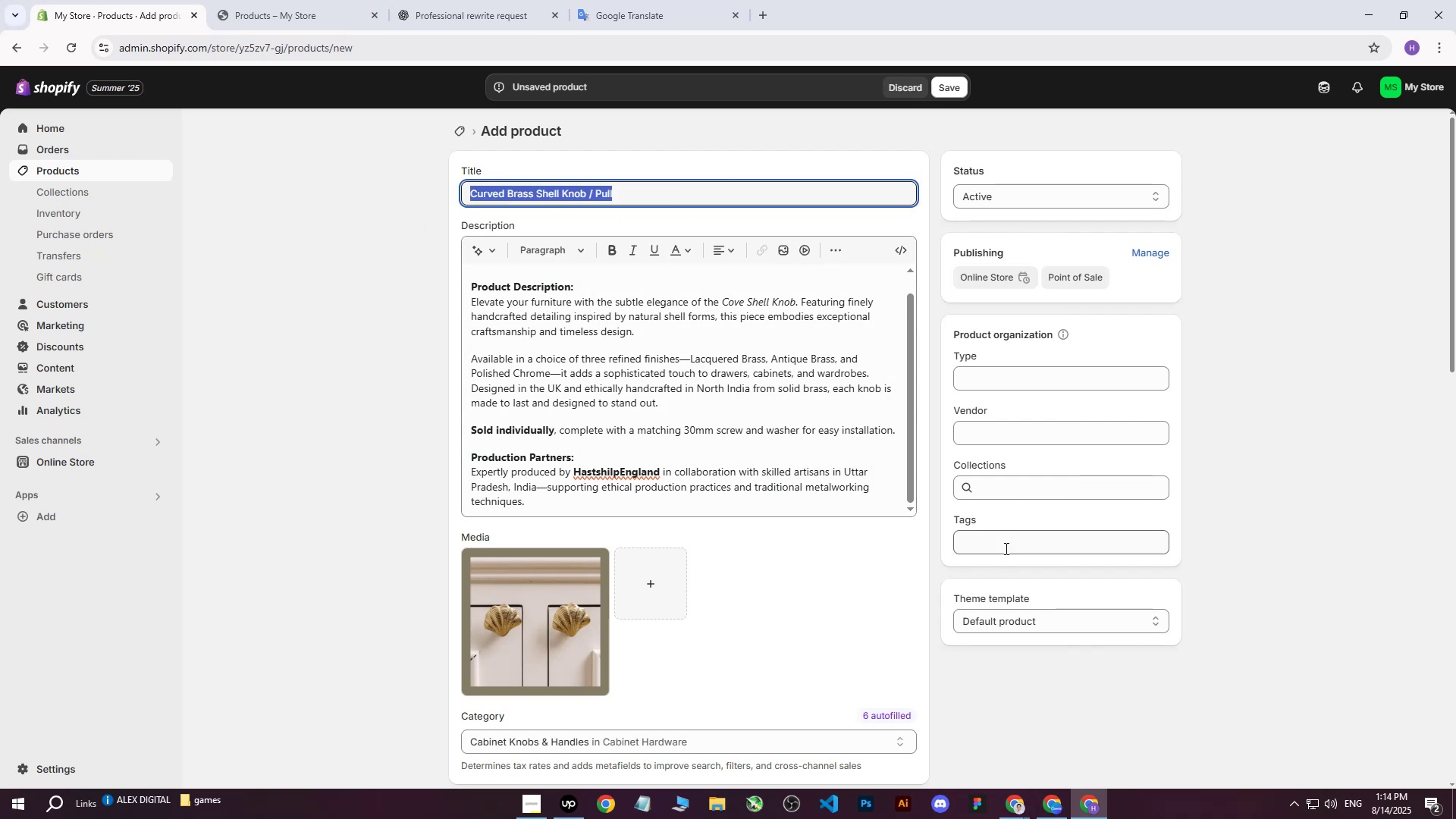 
left_click([1006, 544])
 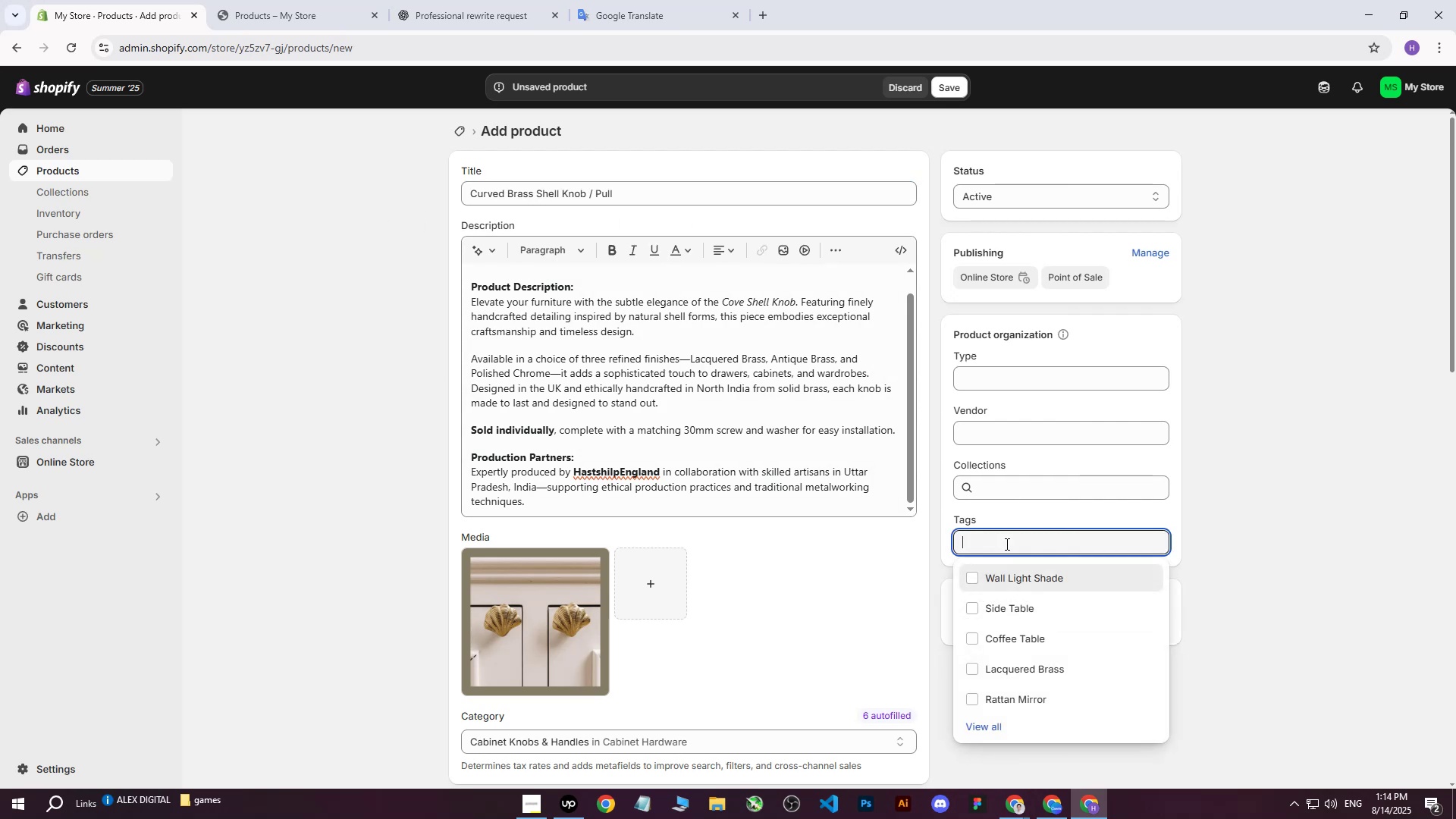 
key(Control+ControlLeft)
 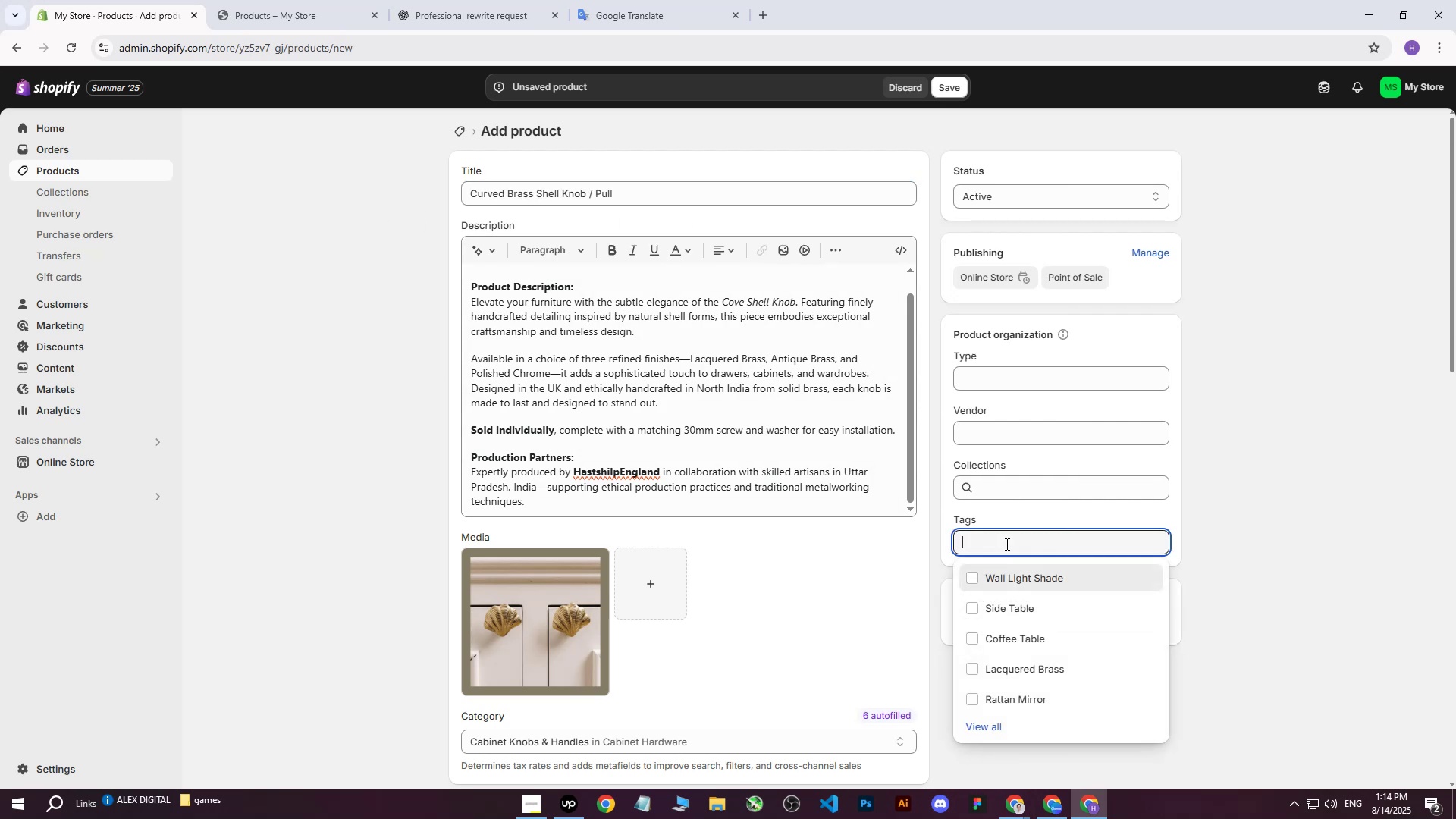 
key(Control+V)
 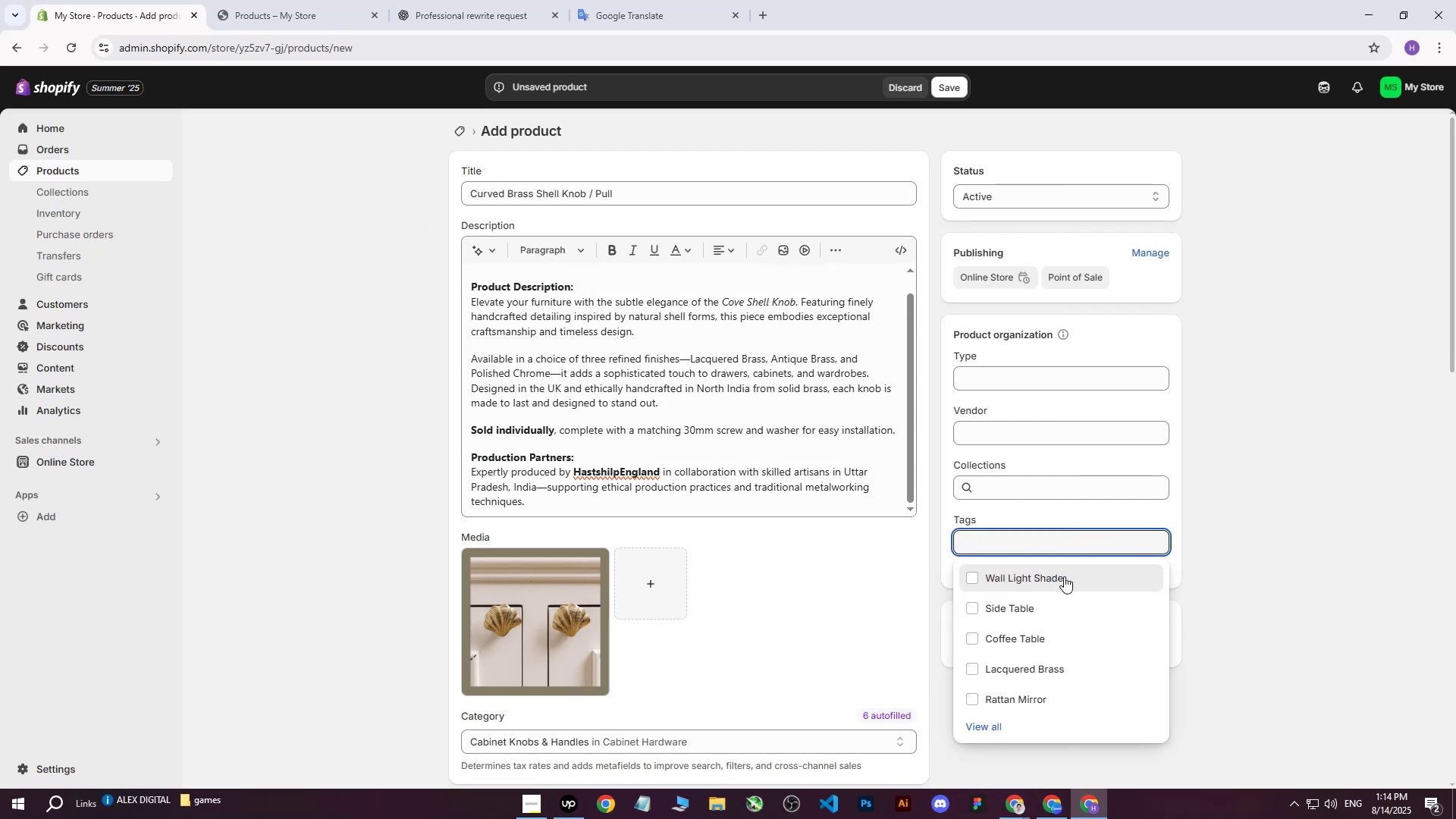 
double_click([1259, 431])
 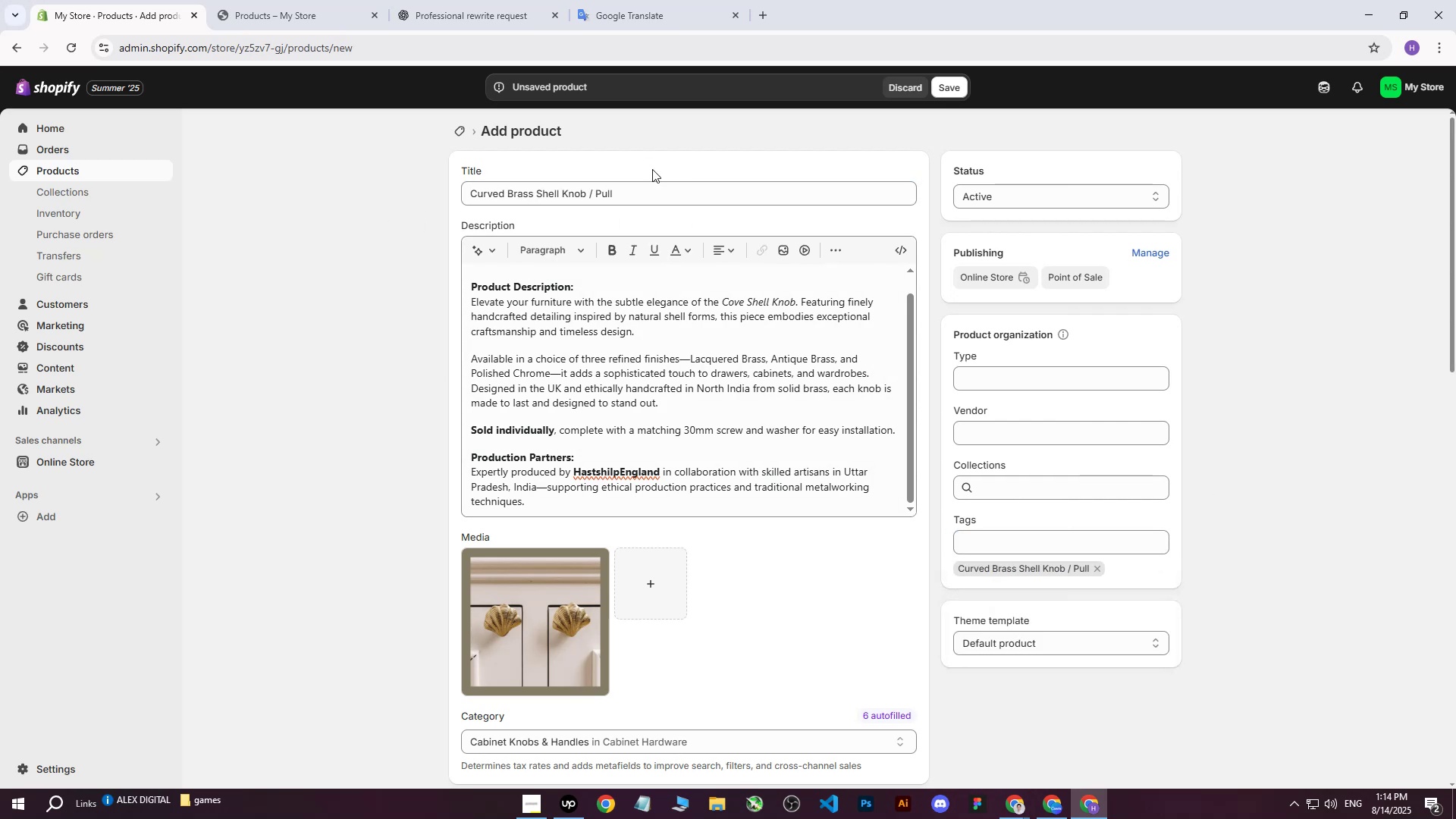 
left_click_drag(start_coordinate=[655, 184], to_coordinate=[642, 189])
 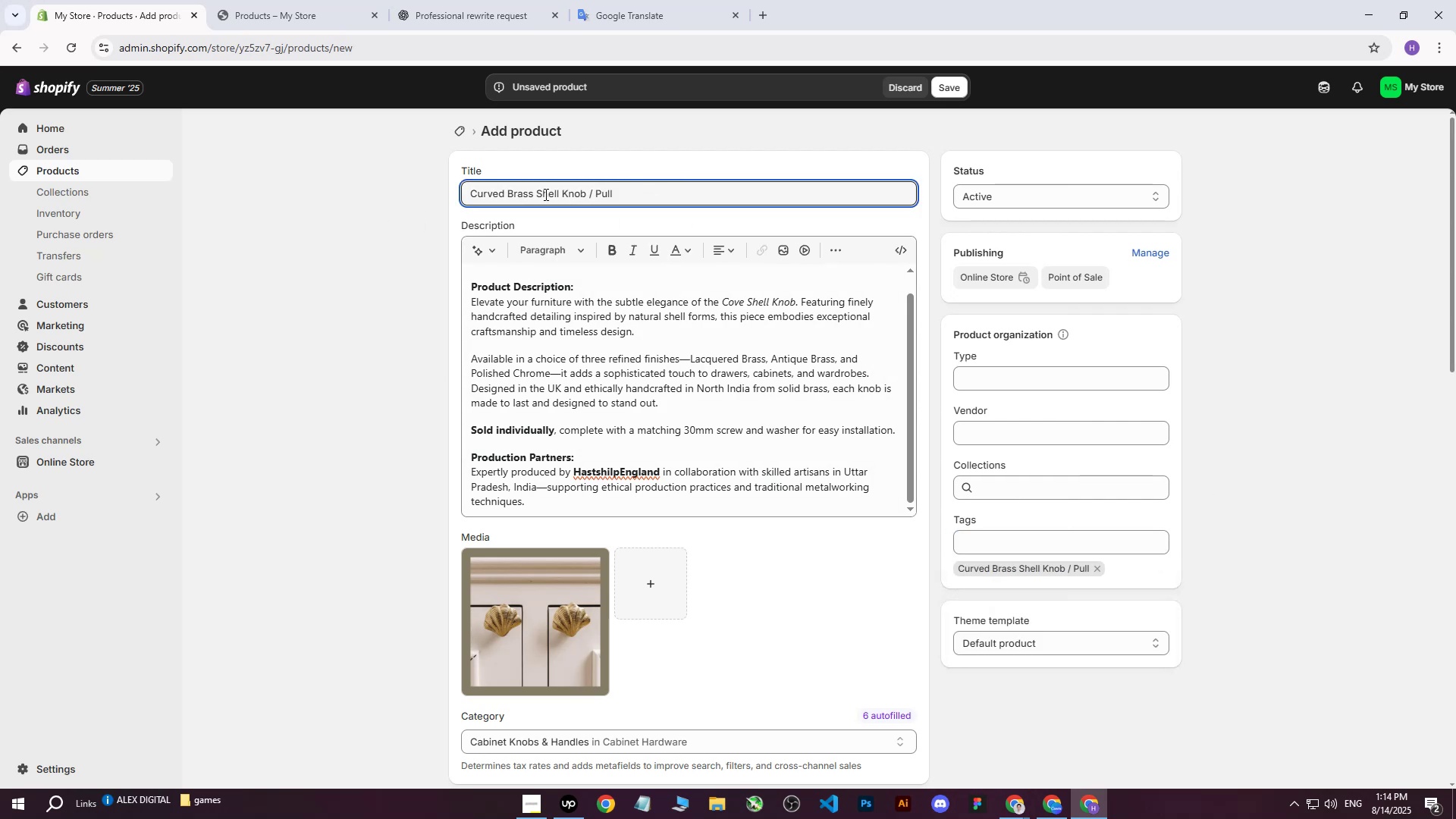 
left_click_drag(start_coordinate=[535, 194], to_coordinate=[585, 194])
 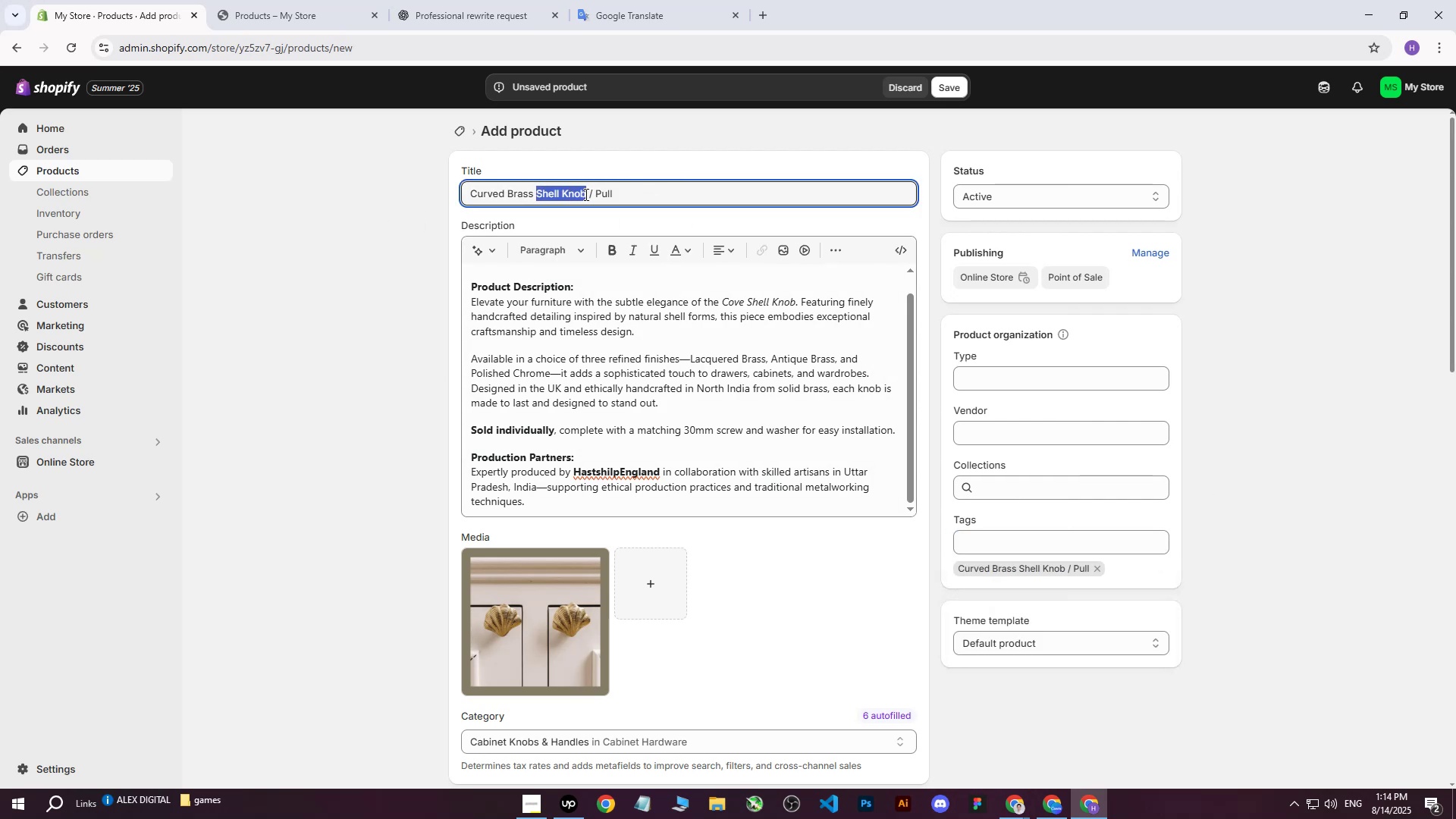 
key(Control+ControlLeft)
 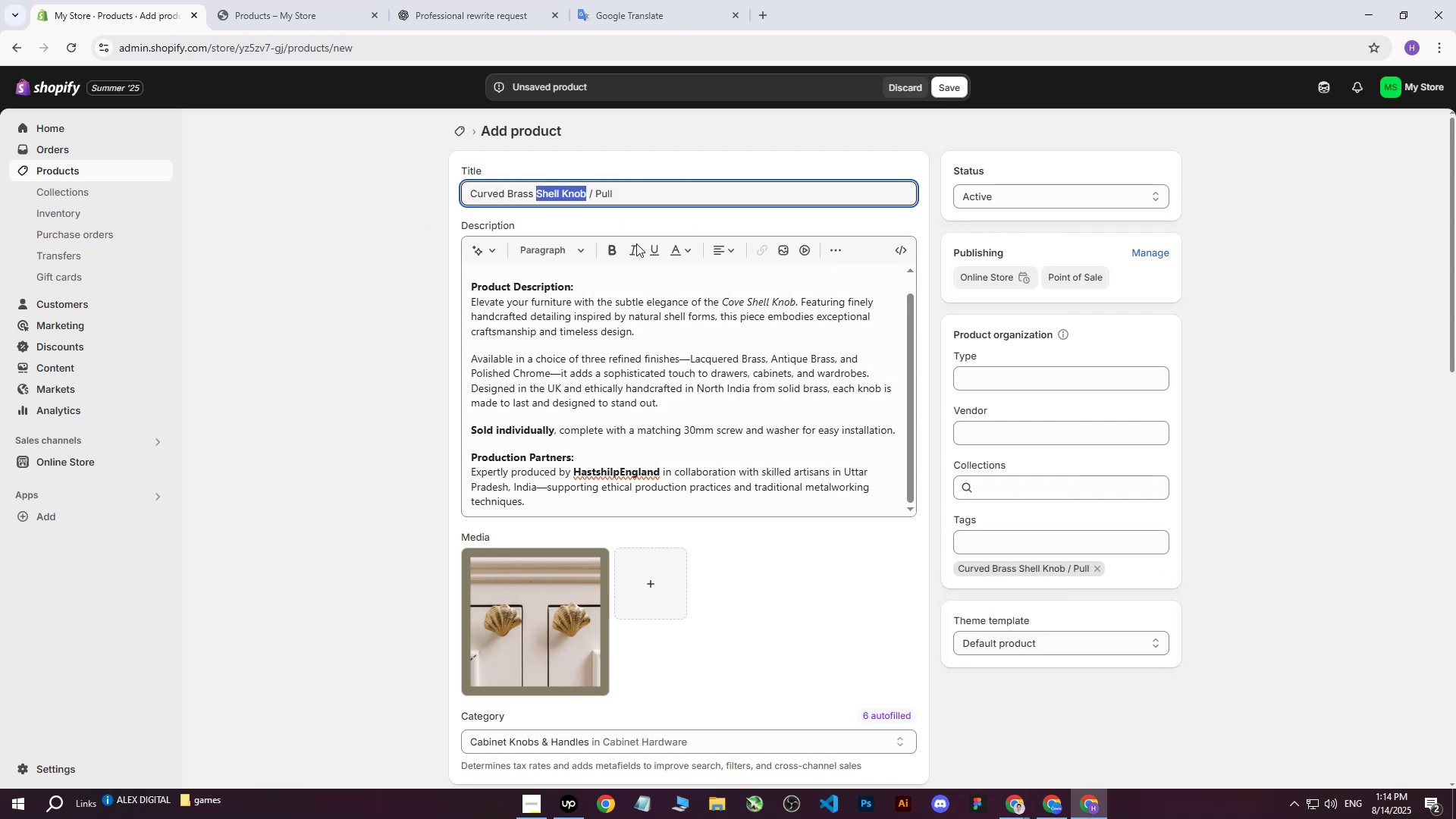 
key(Control+C)
 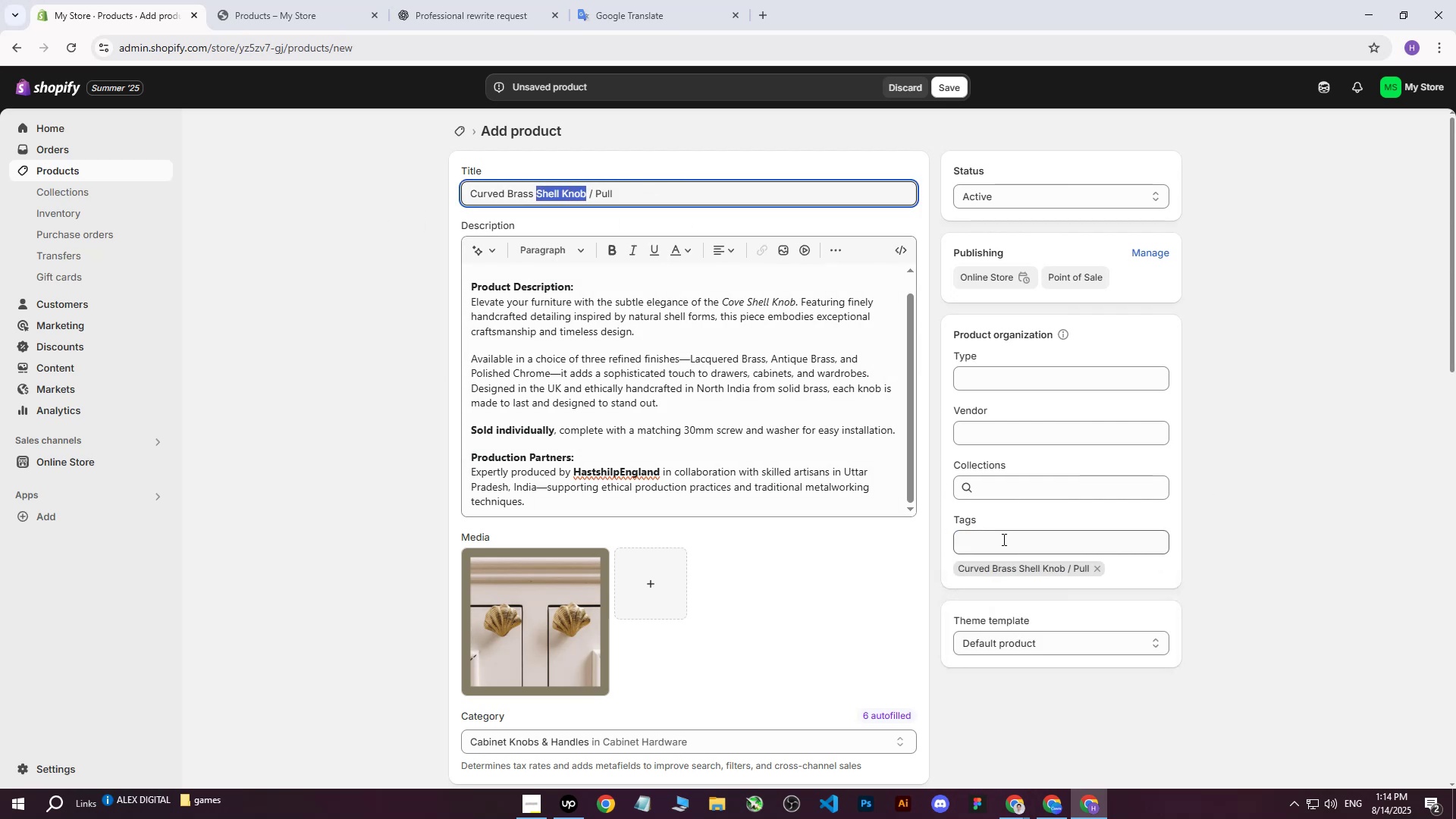 
key(Control+ControlLeft)
 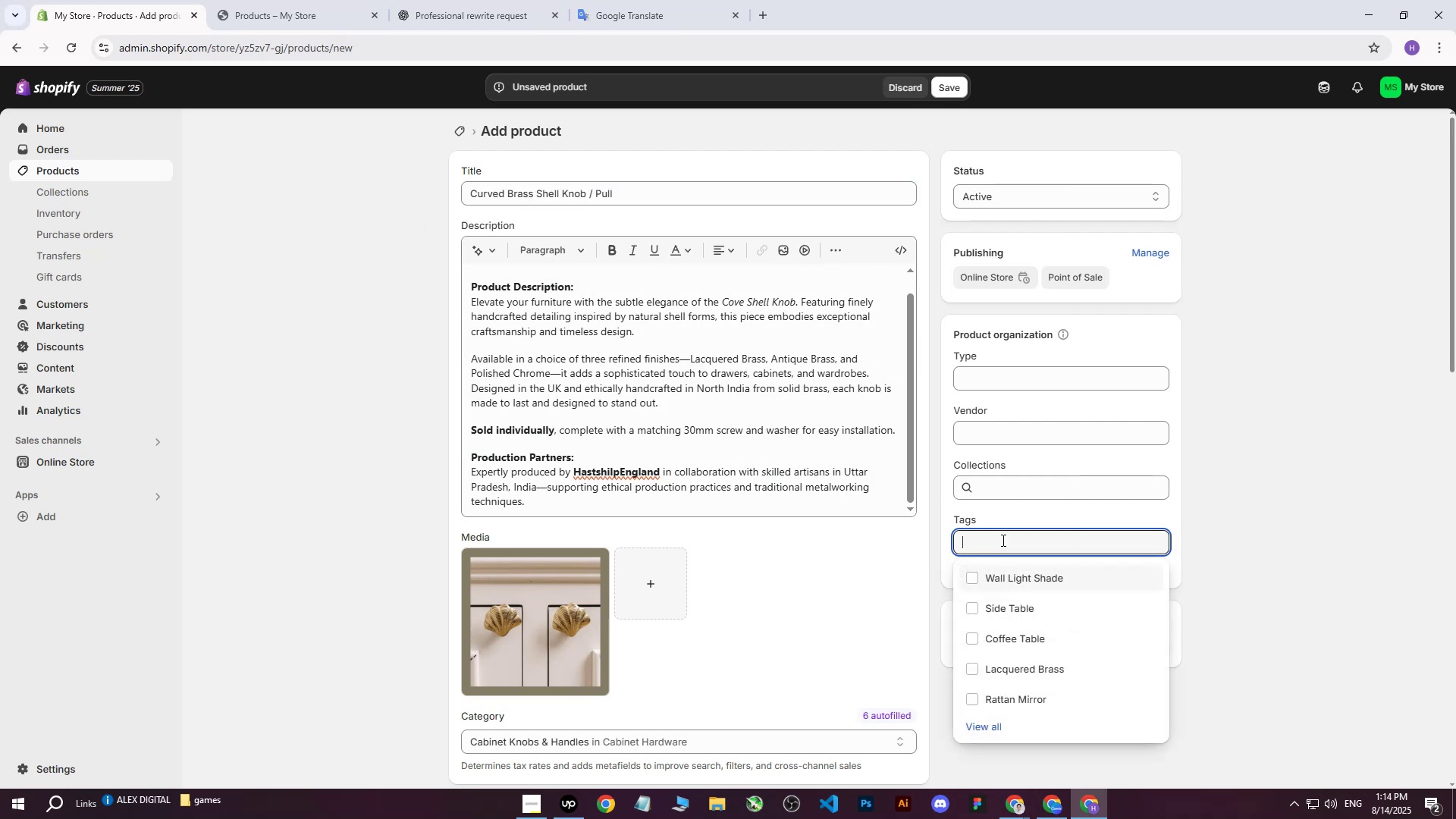 
key(Control+V)
 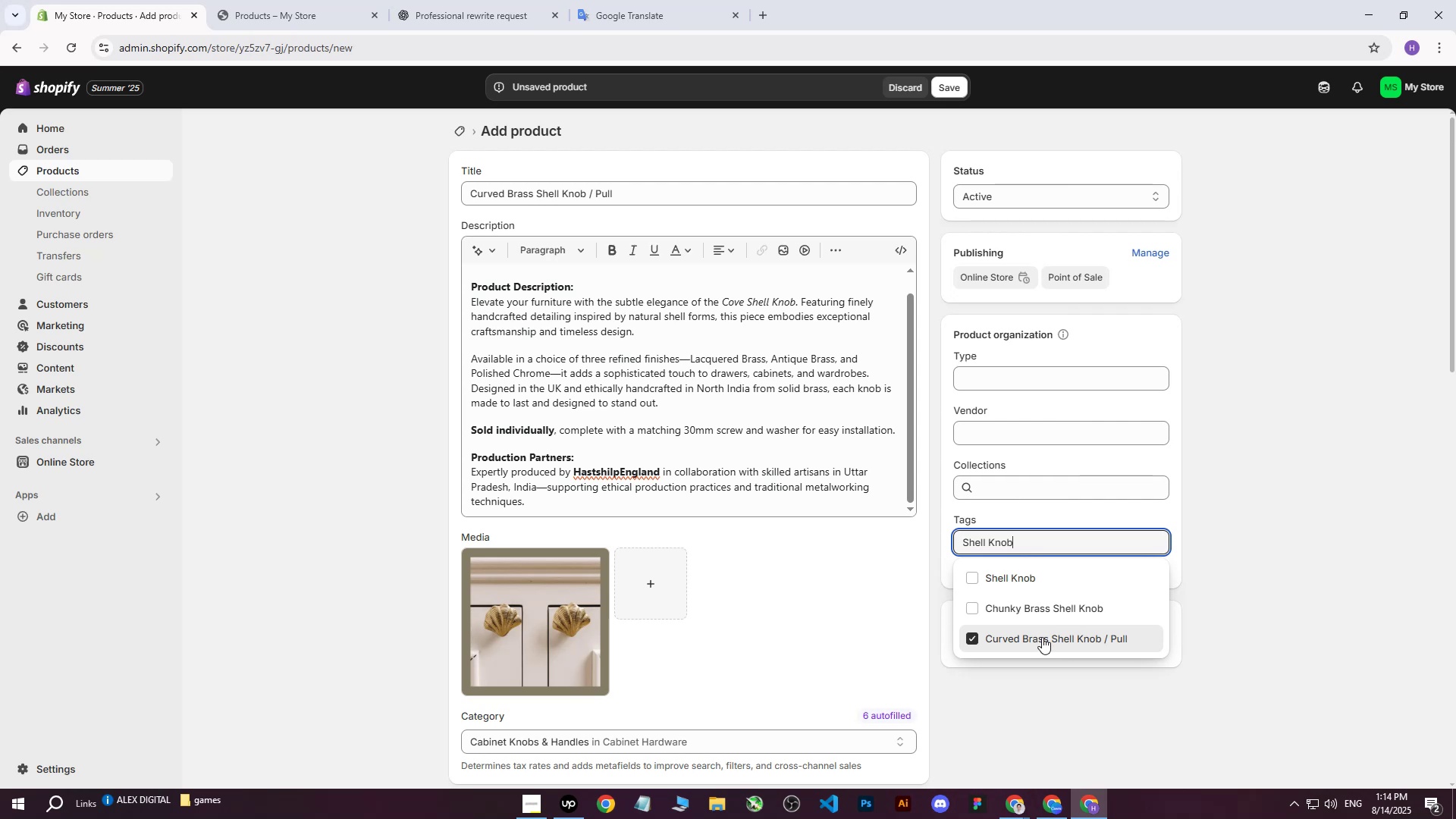 
left_click([1037, 576])
 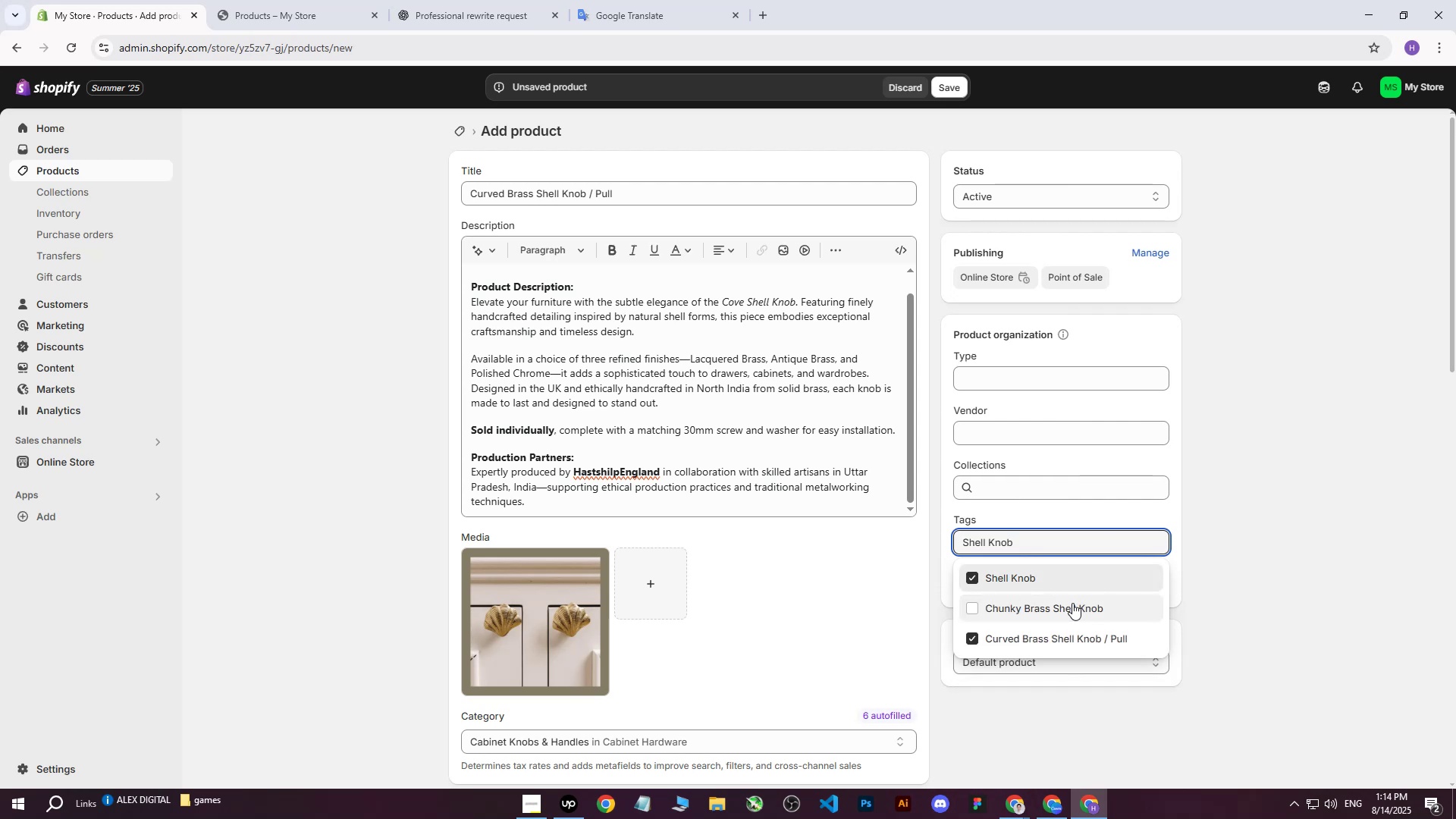 
left_click([1296, 377])
 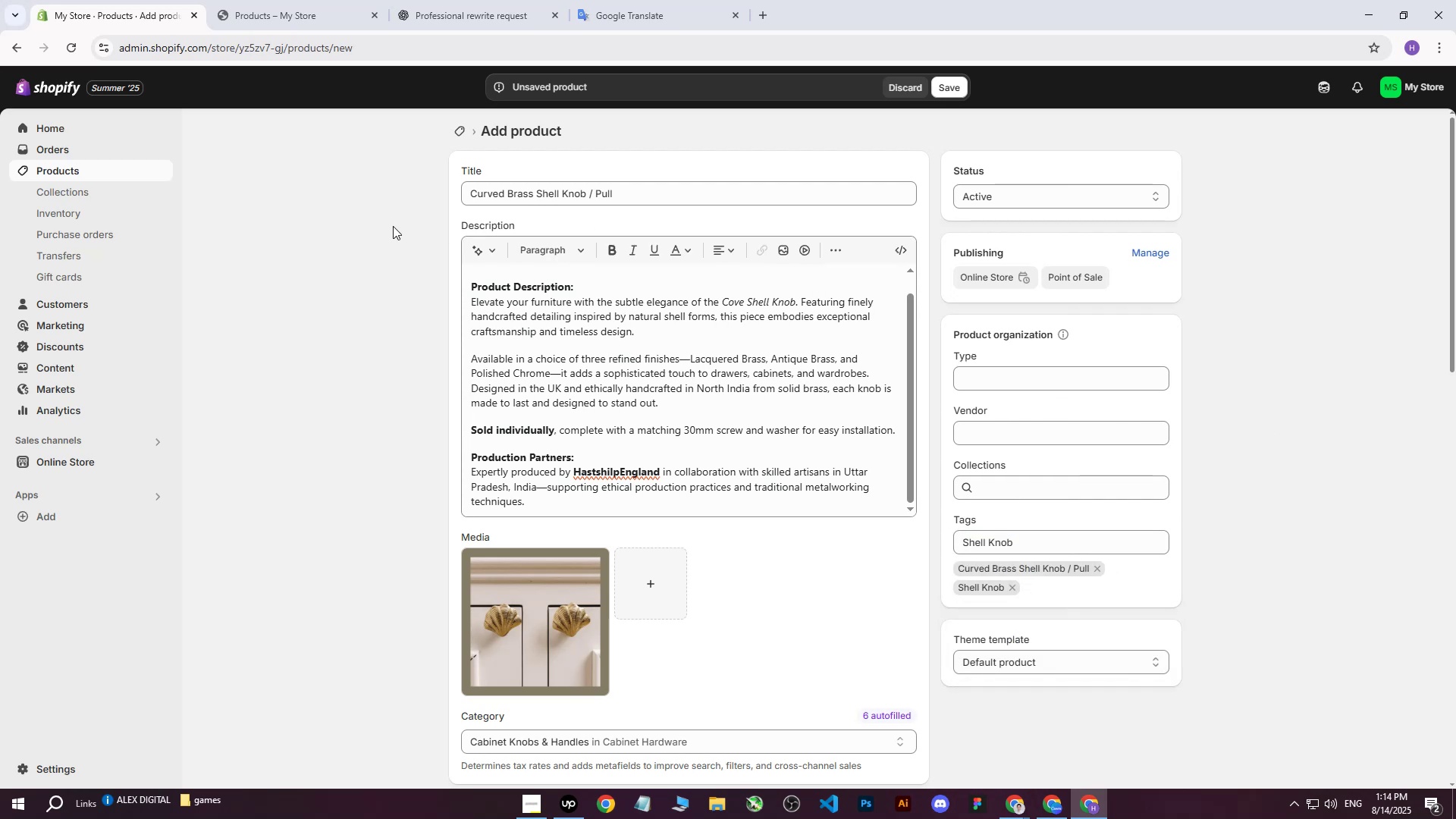 
left_click([950, 93])
 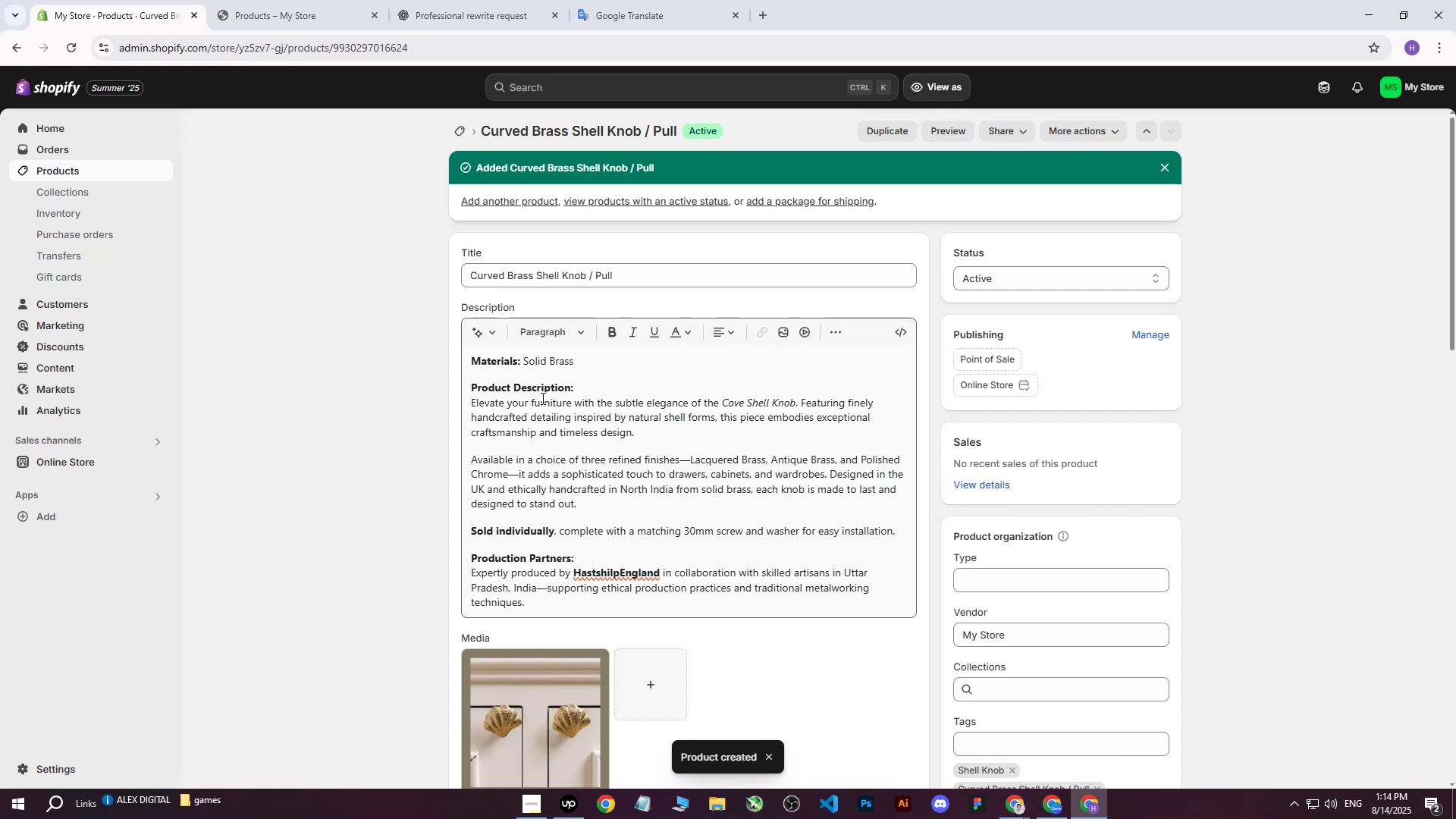 
wait(10.19)
 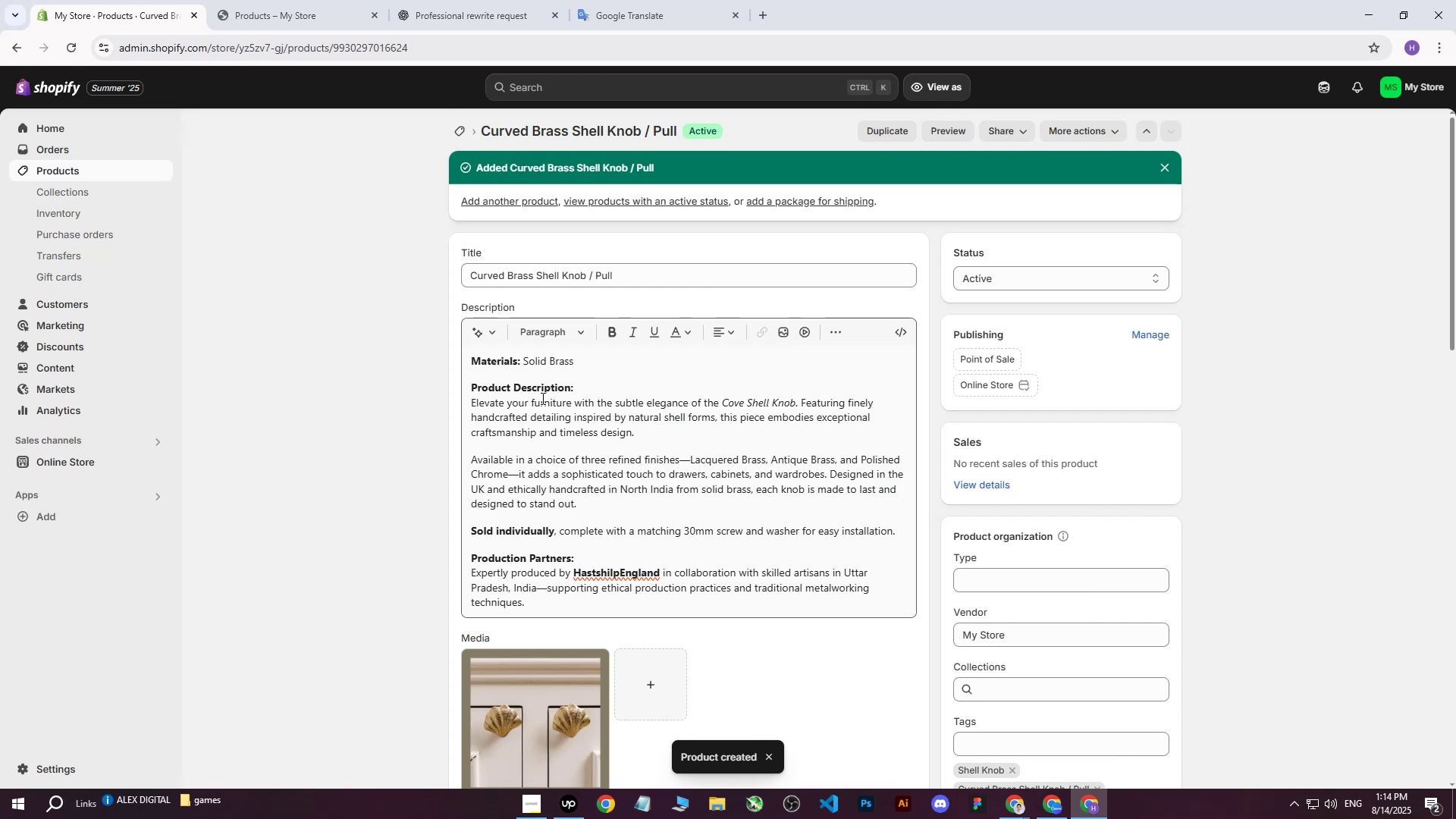 
scroll: coordinate [867, 546], scroll_direction: down, amount: 1.0
 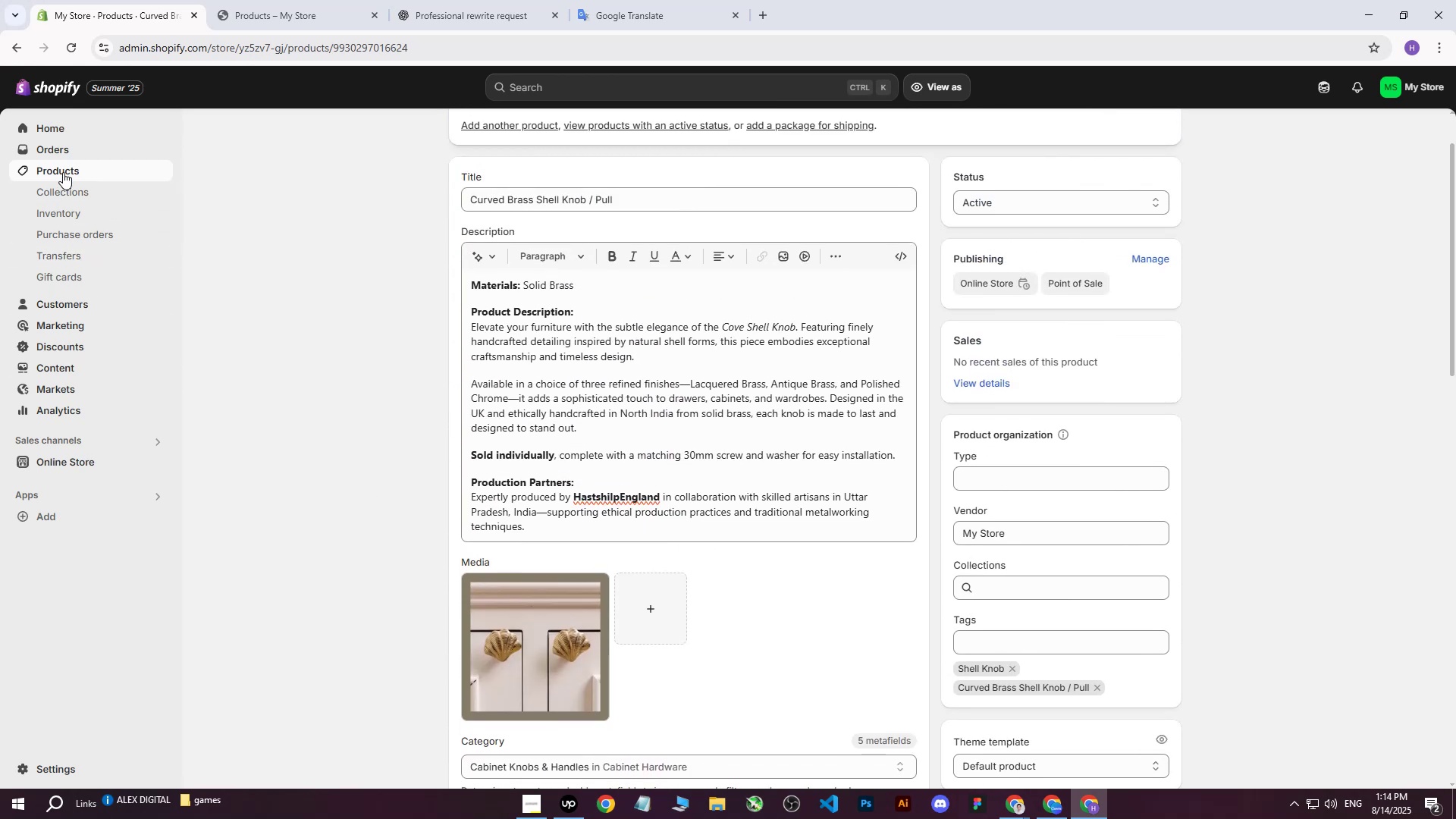 
left_click([63, 172])
 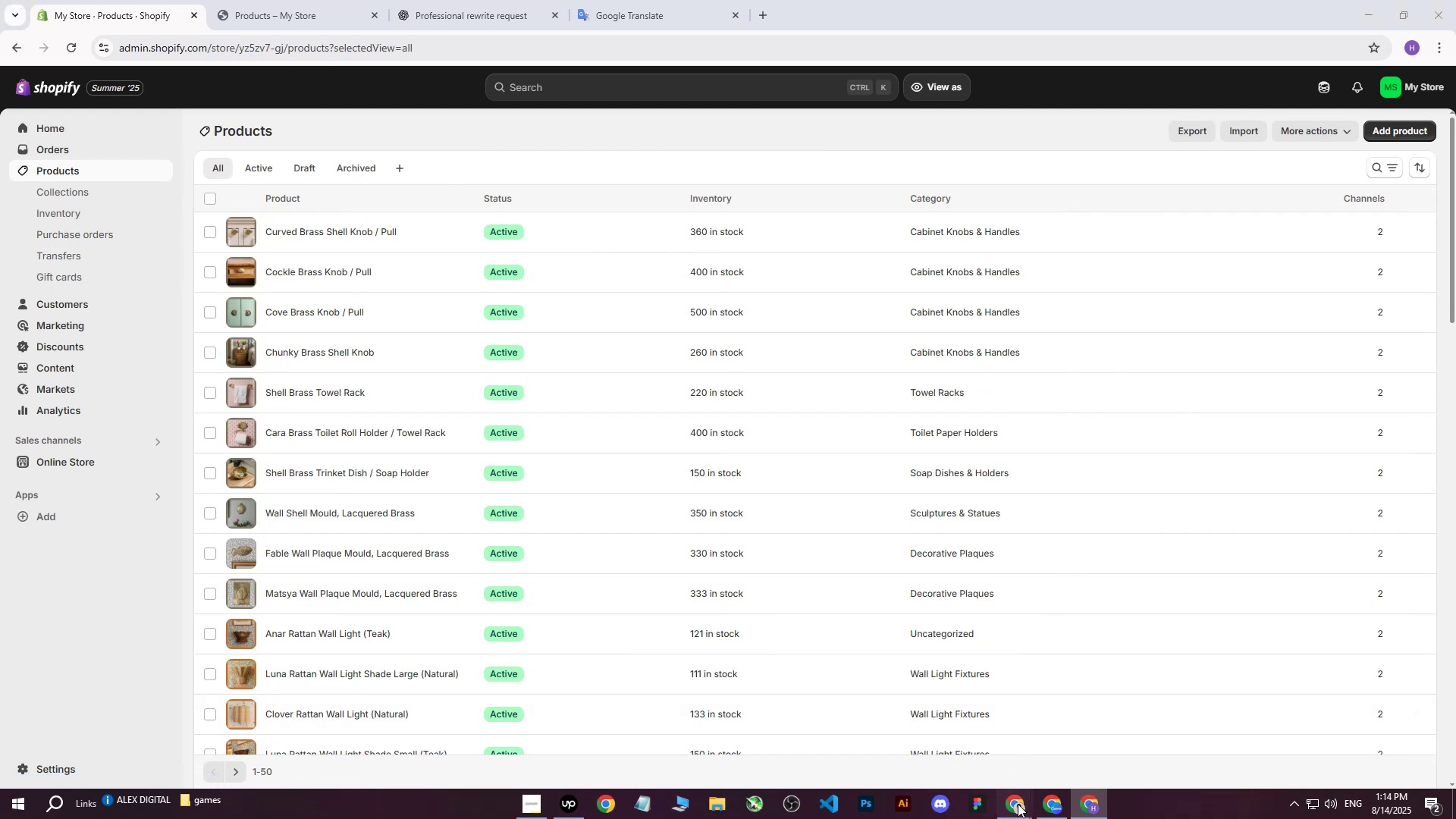 
left_click([970, 758])
 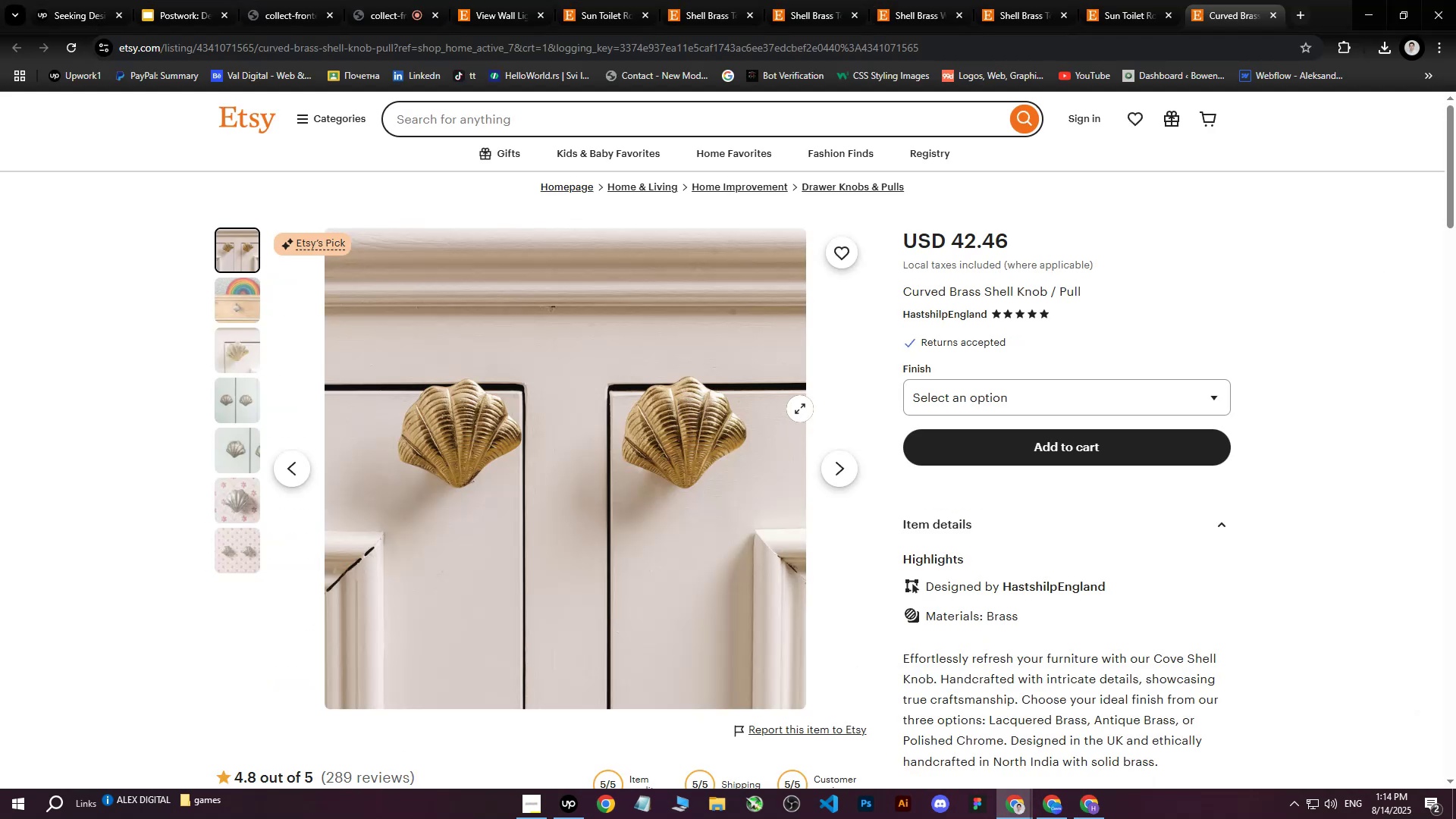 
left_click([1138, 0])
 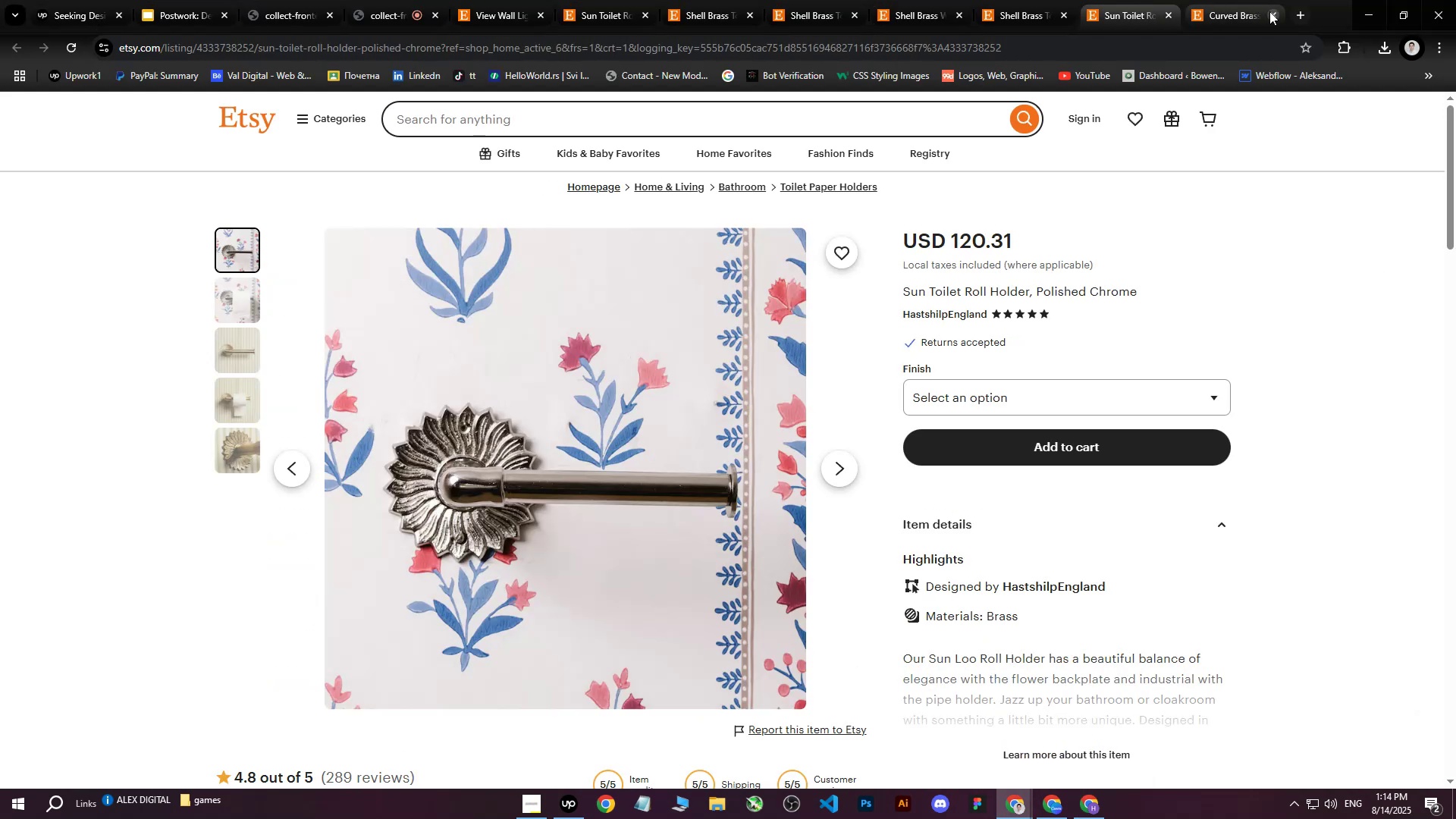 
left_click([1269, 11])
 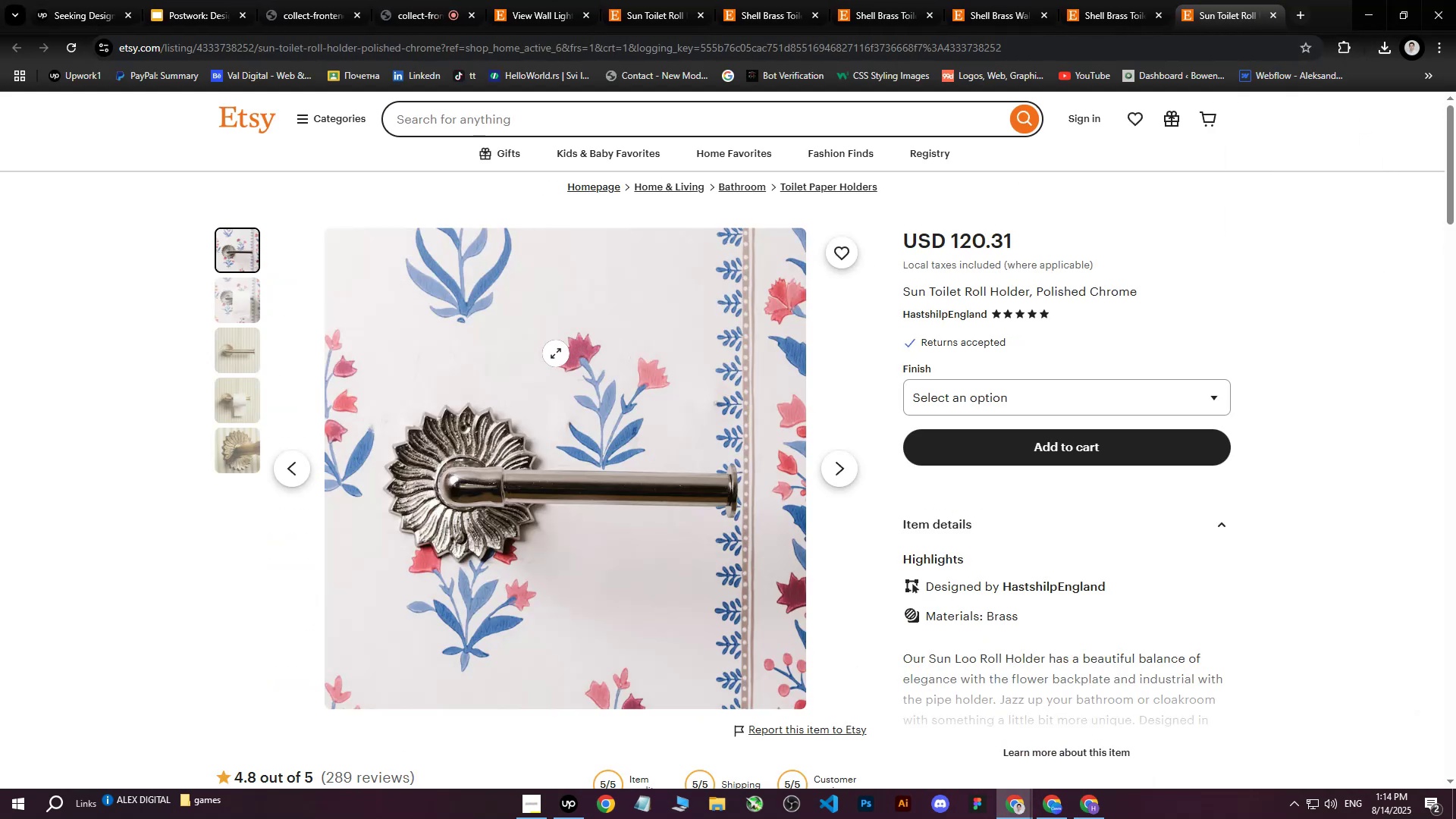 
right_click([556, 353])
 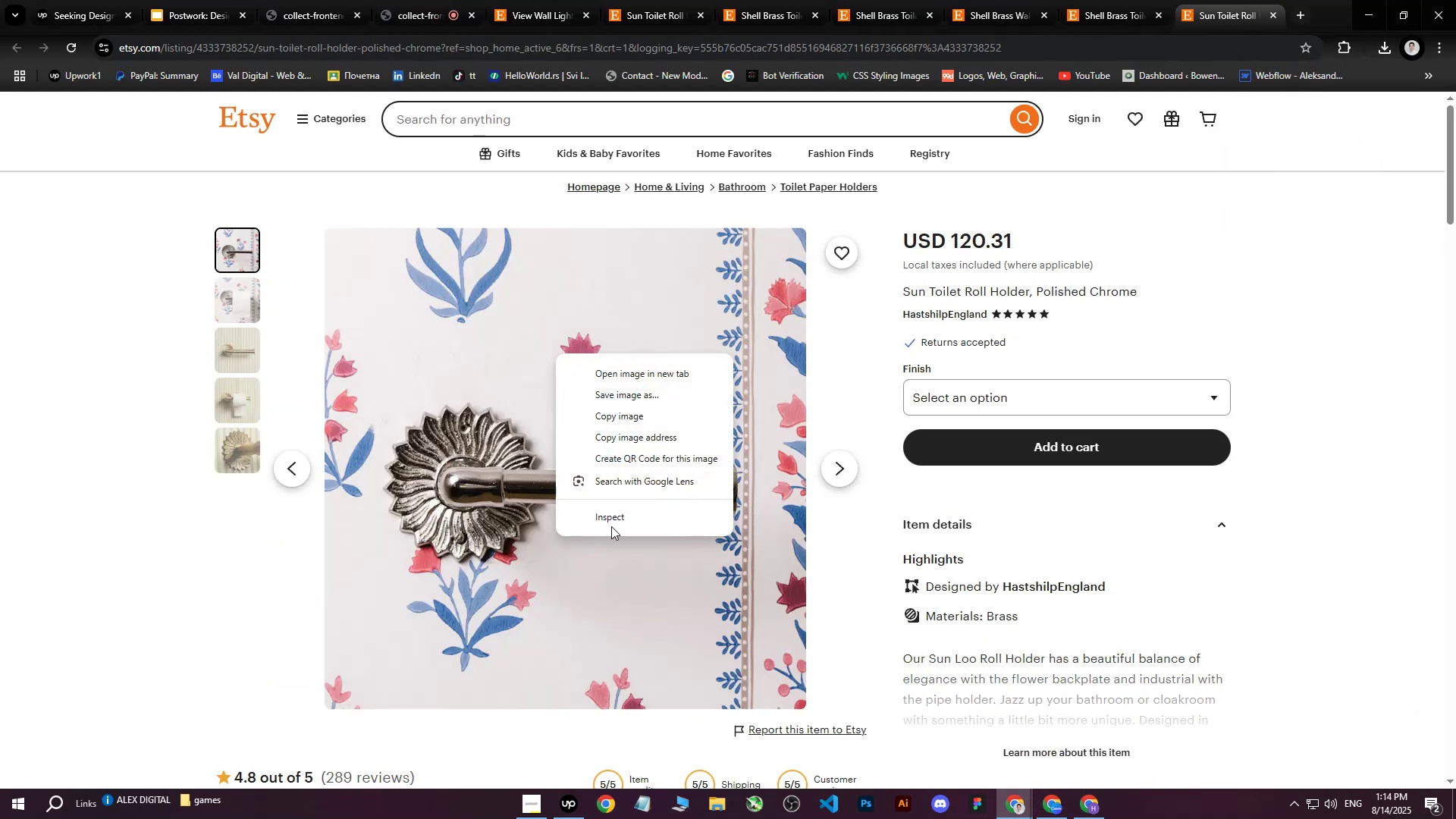 
left_click([611, 521])
 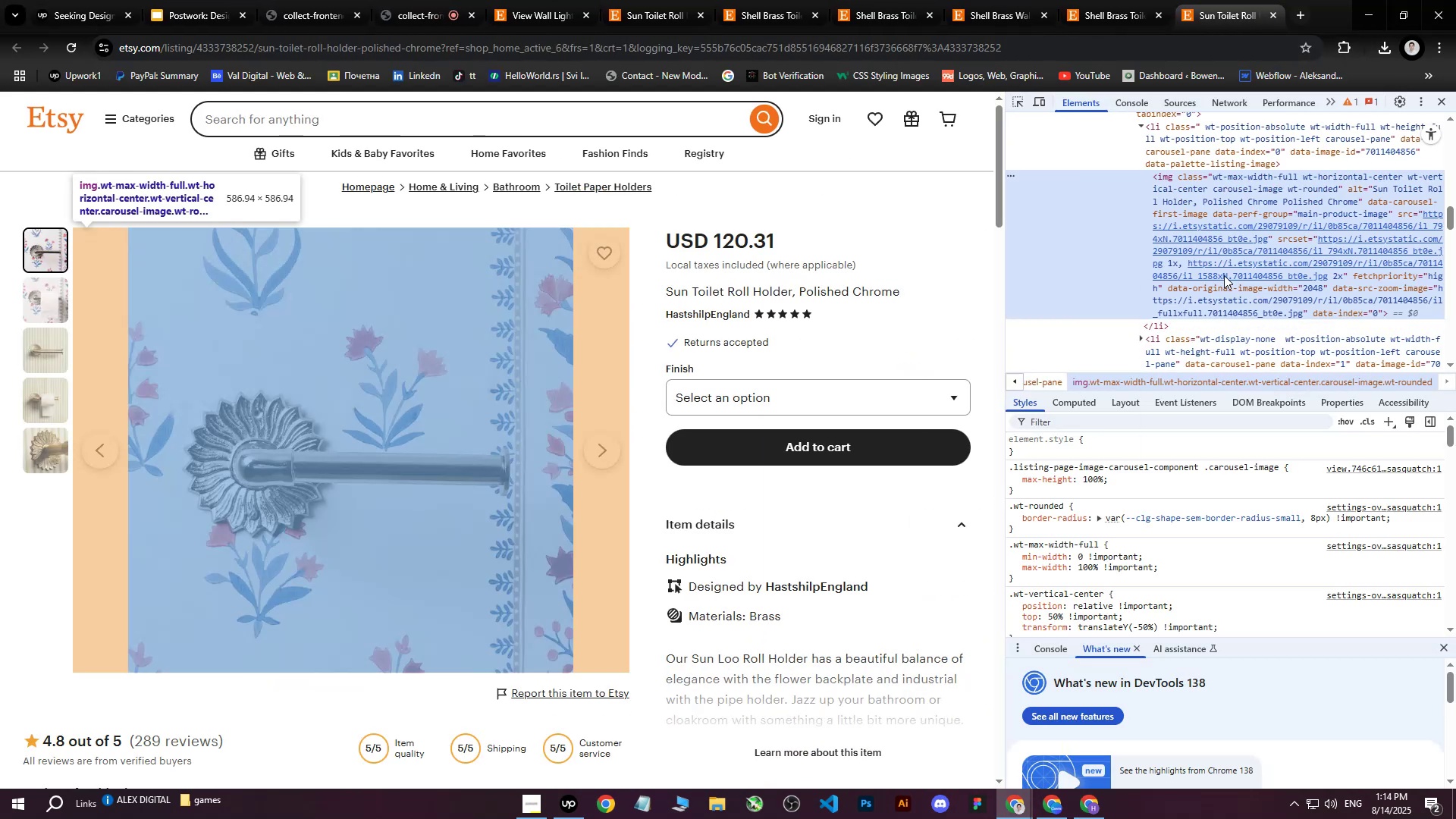 
left_click([1225, 274])
 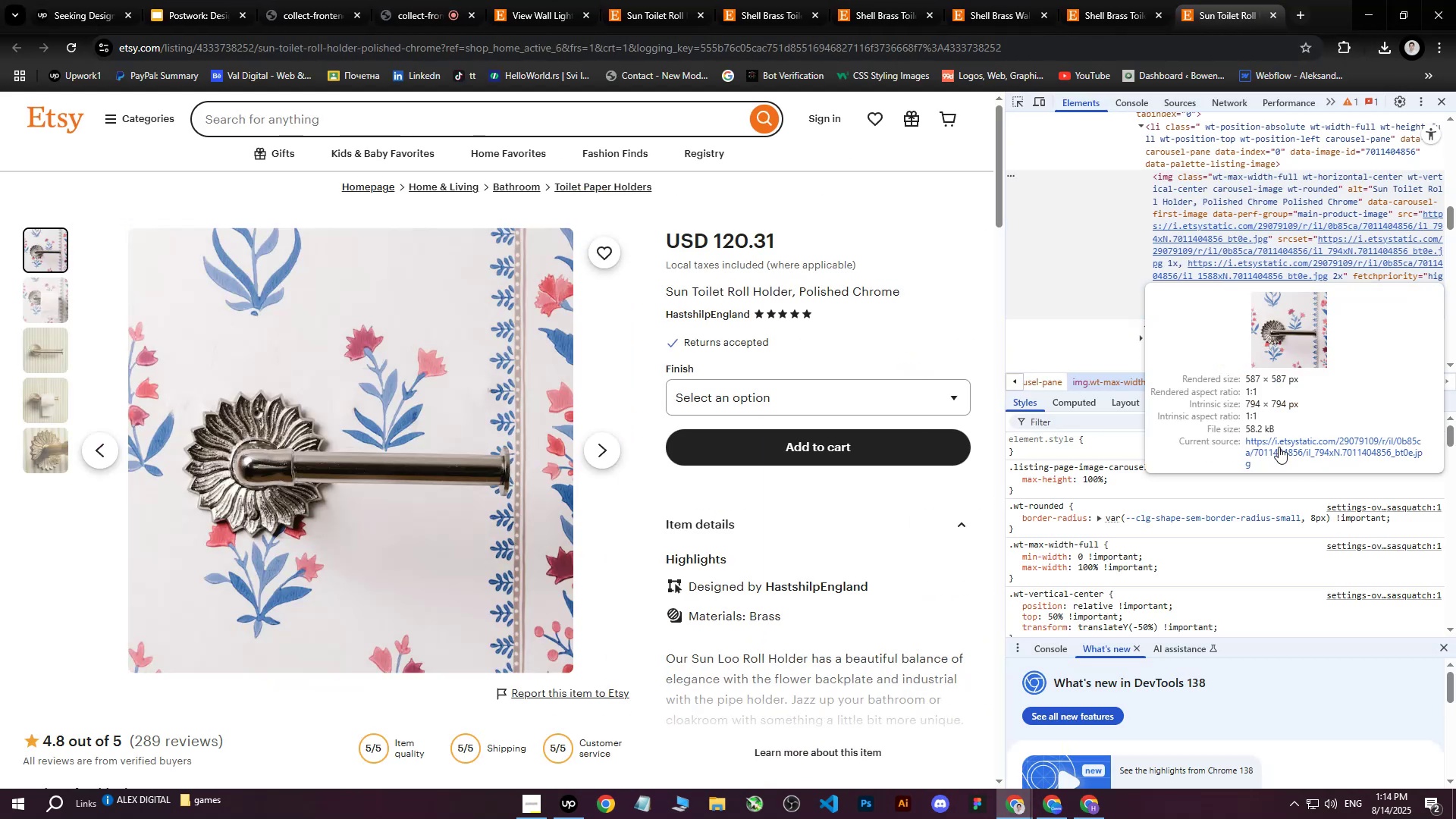 
left_click([1279, 447])
 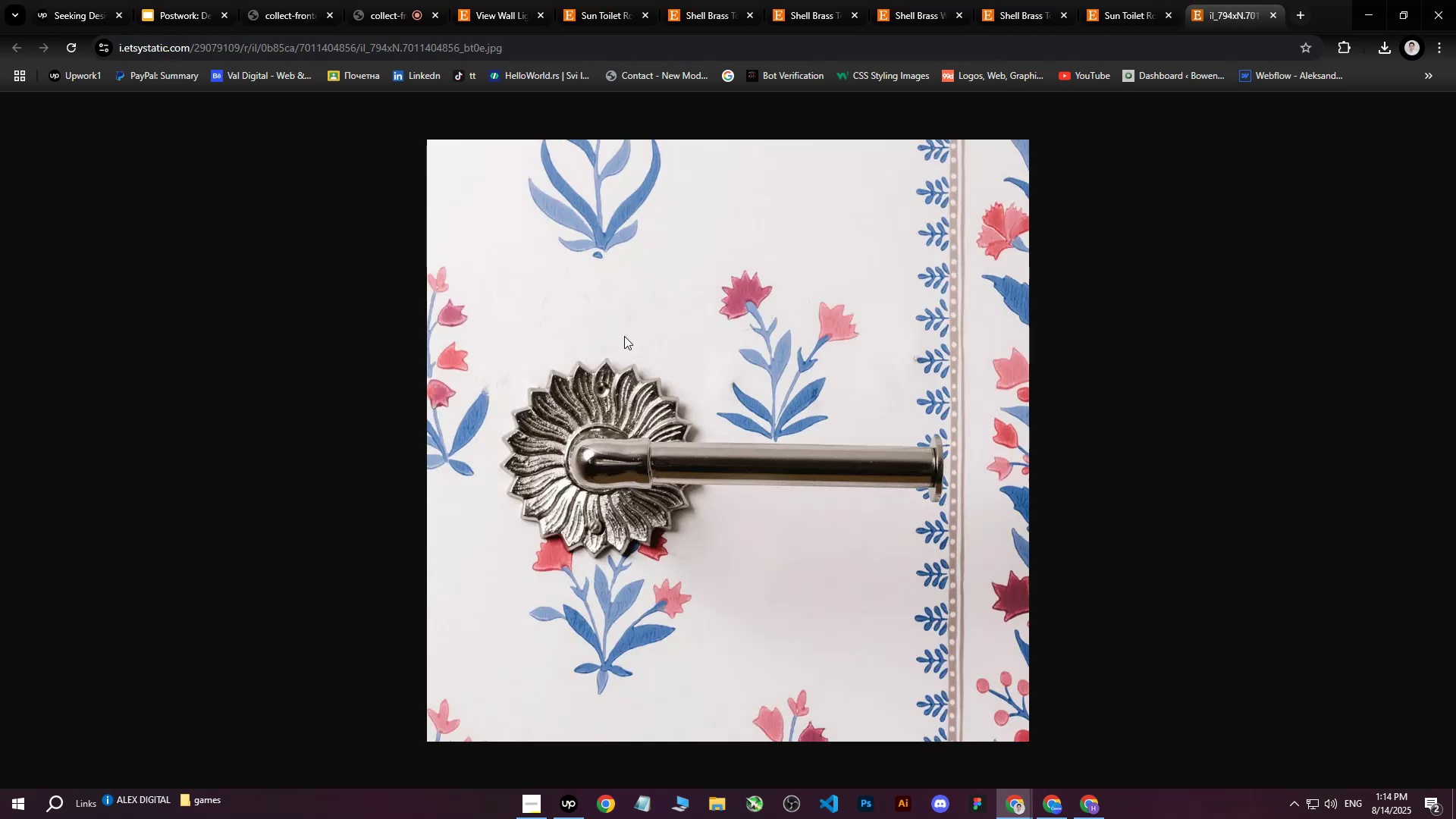 
right_click([624, 335])
 